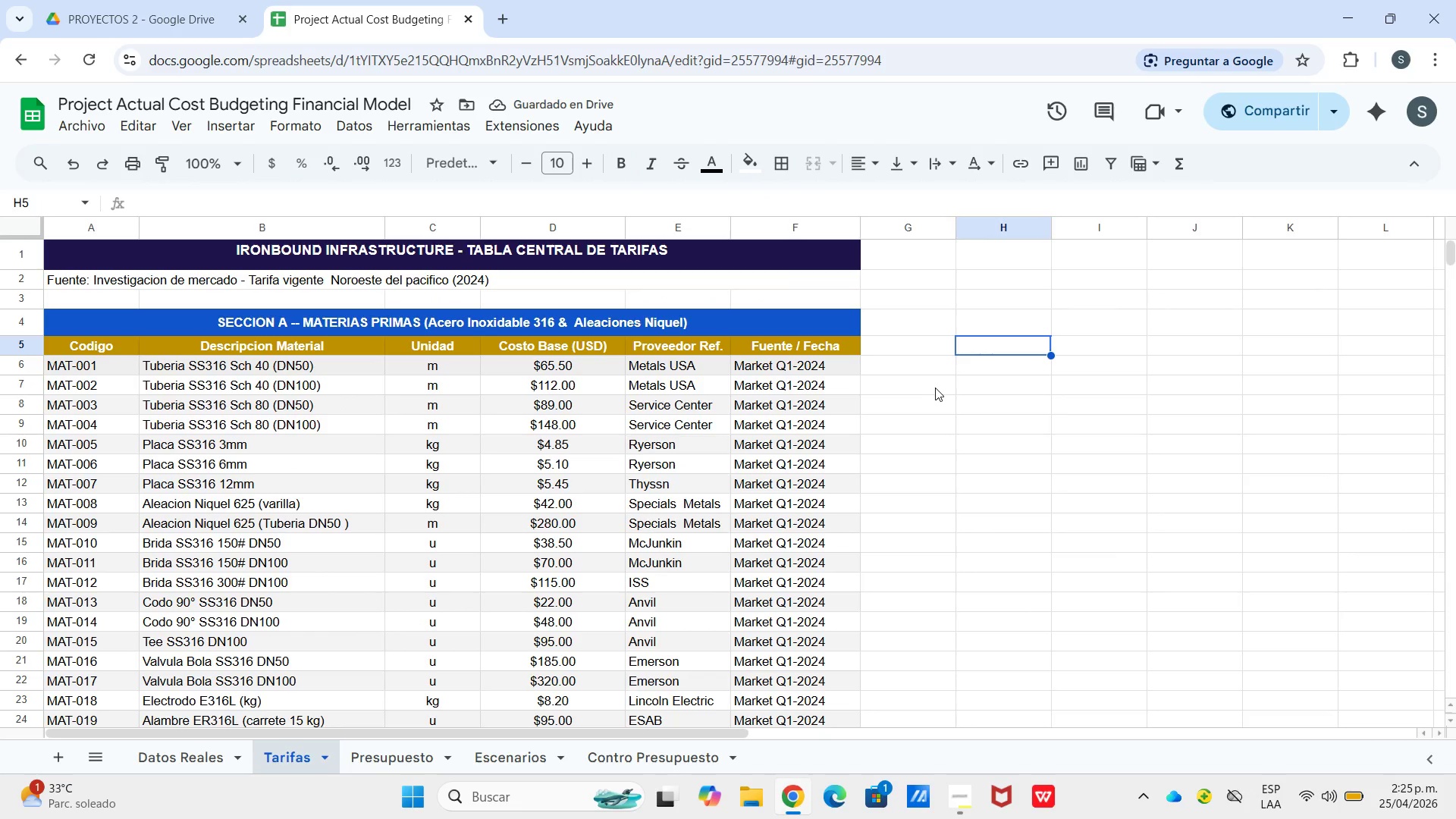 
scroll: coordinate [809, 335], scroll_direction: up, amount: 6.0
 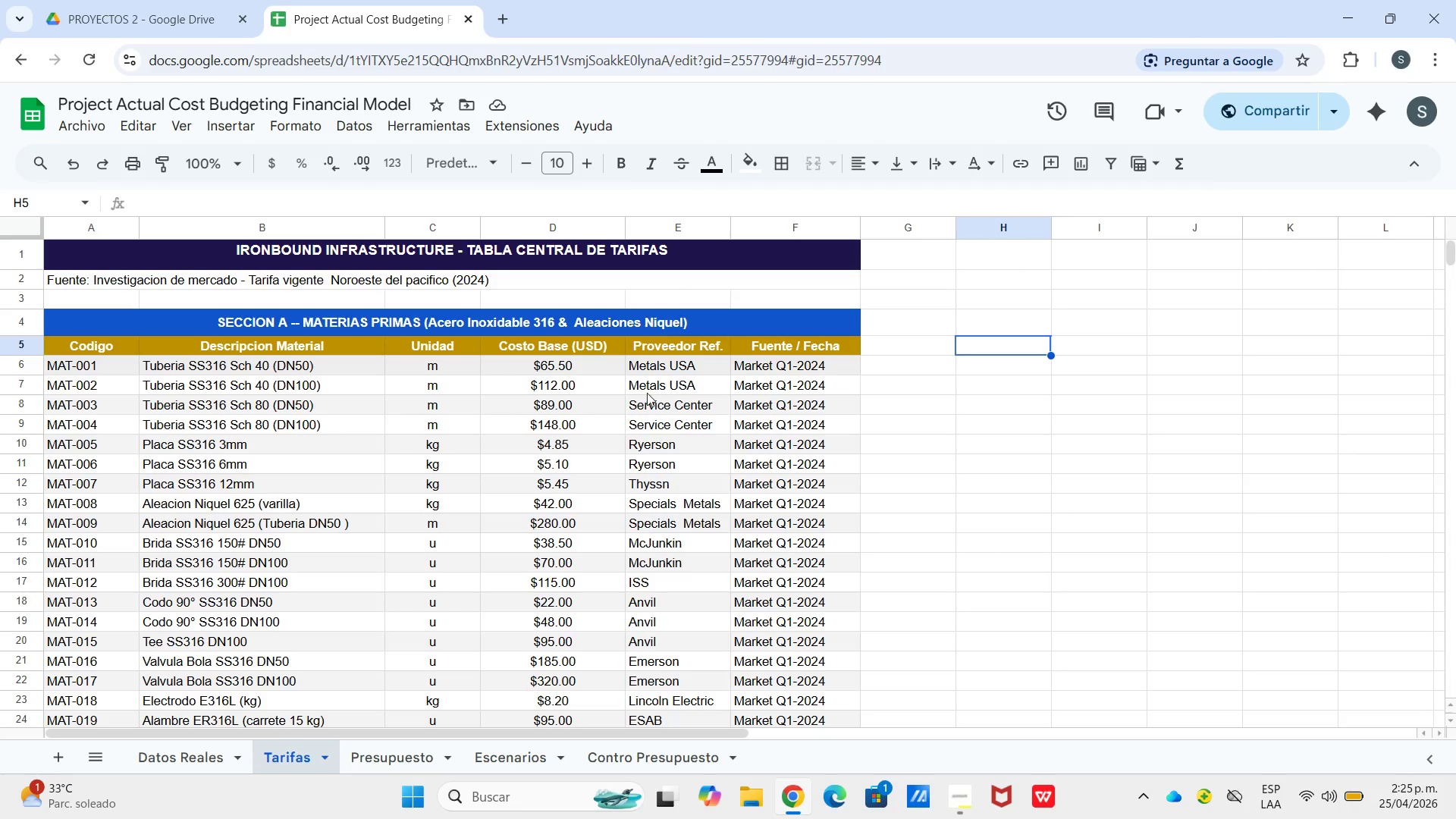 
scroll: coordinate [814, 340], scroll_direction: down, amount: 4.0
 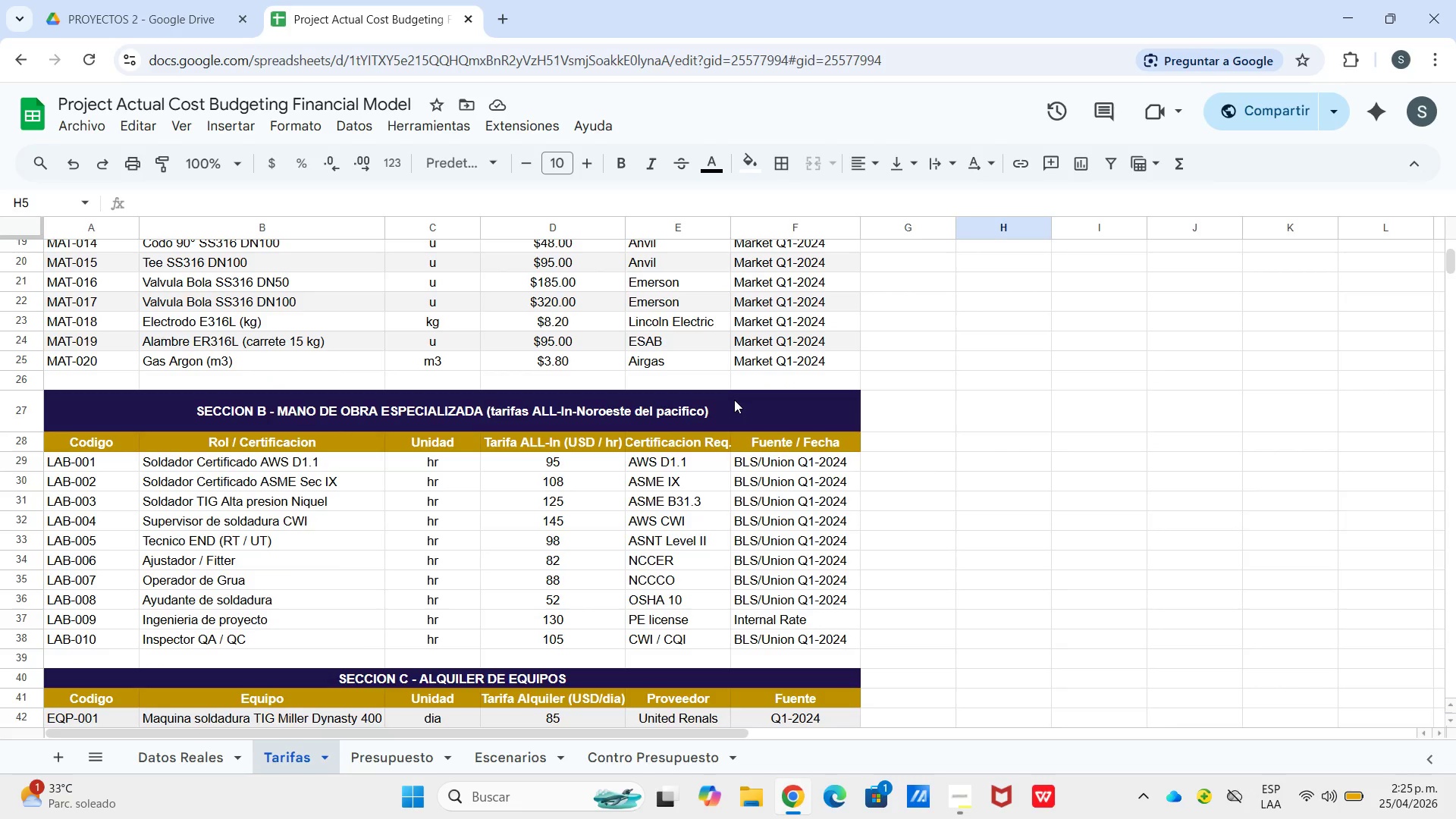 
left_click_drag(start_coordinate=[737, 400], to_coordinate=[744, 392])
 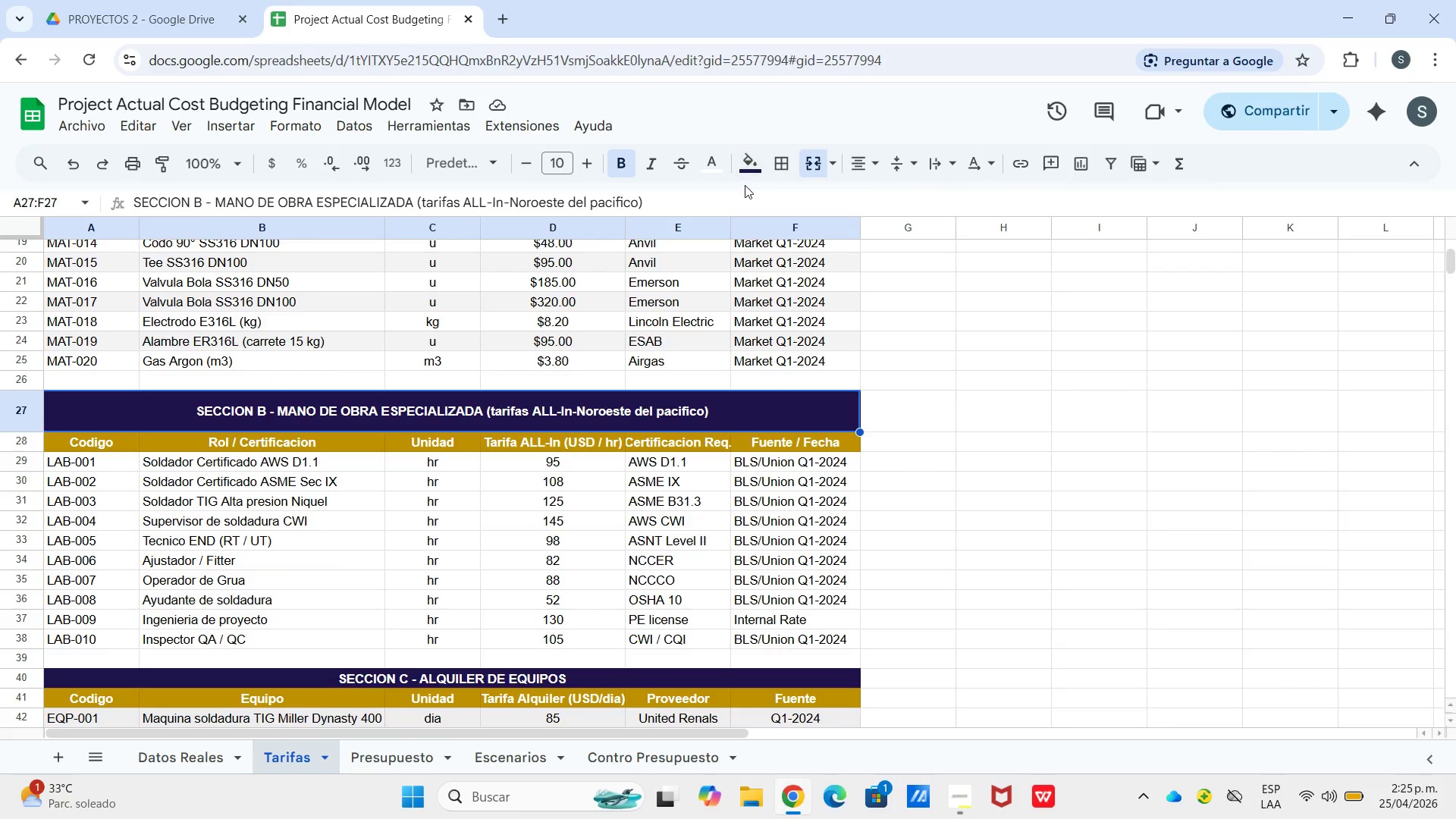 
left_click([745, 185])
 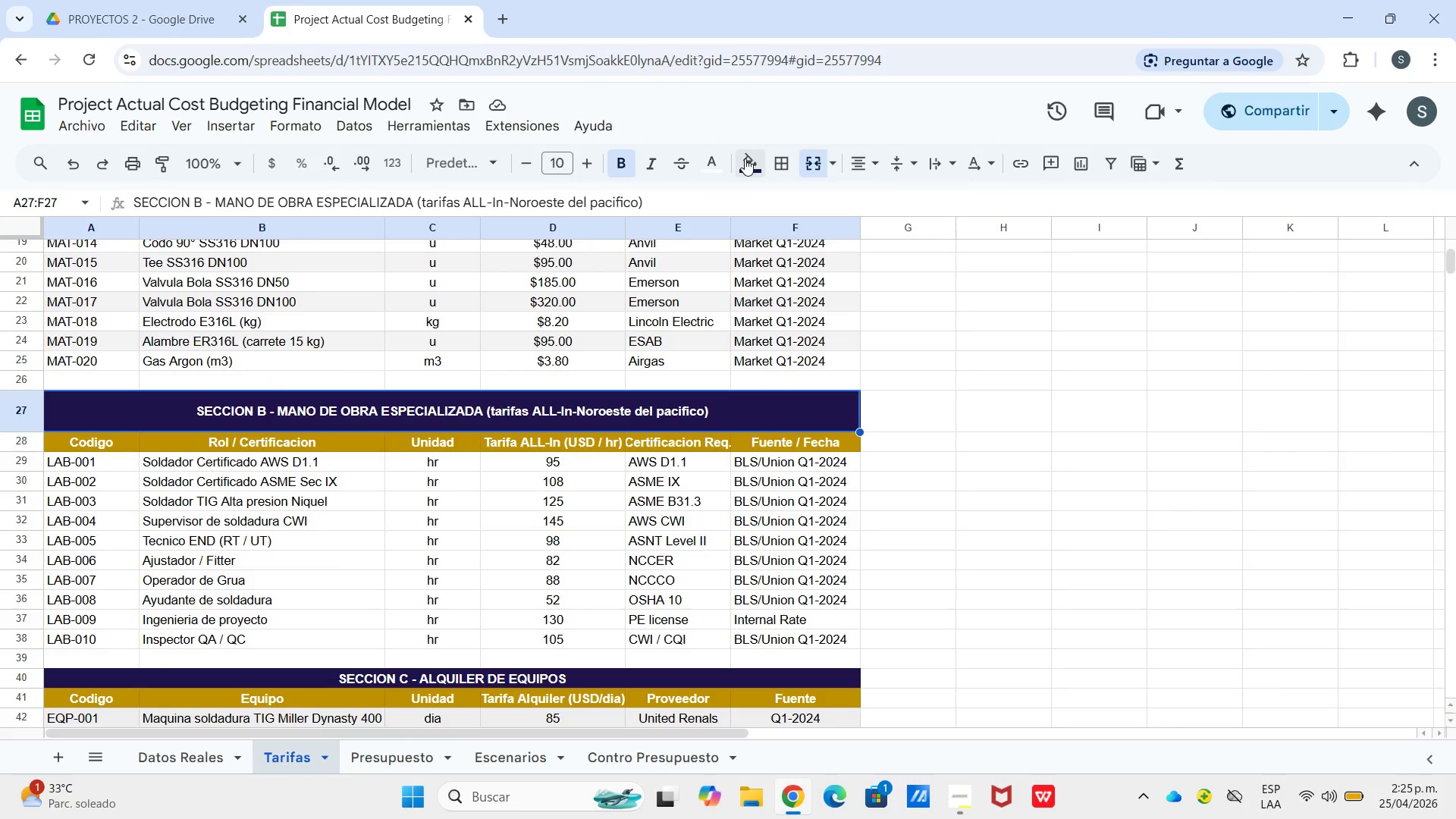 
left_click_drag(start_coordinate=[745, 158], to_coordinate=[748, 171])
 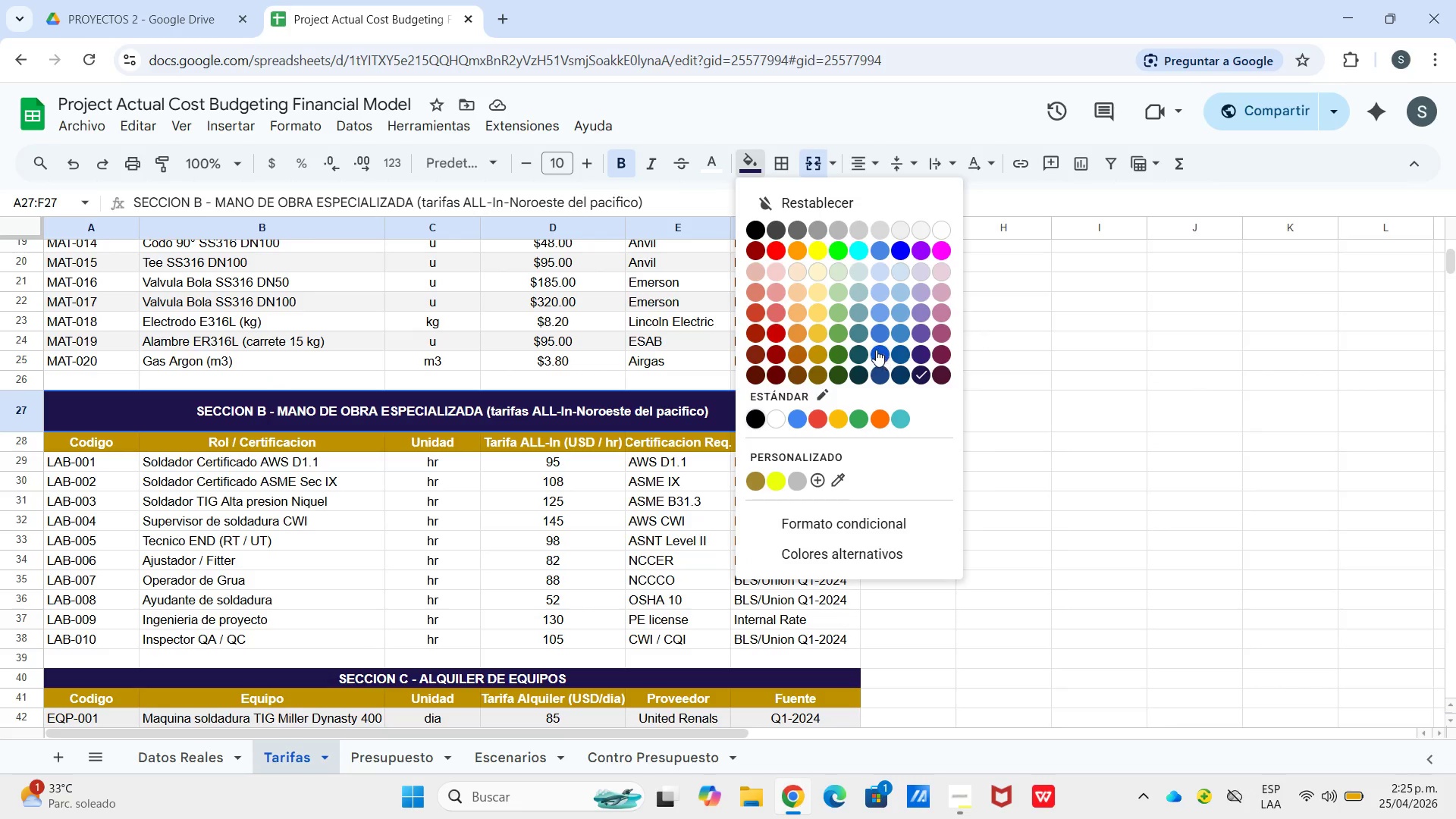 
double_click([978, 422])
 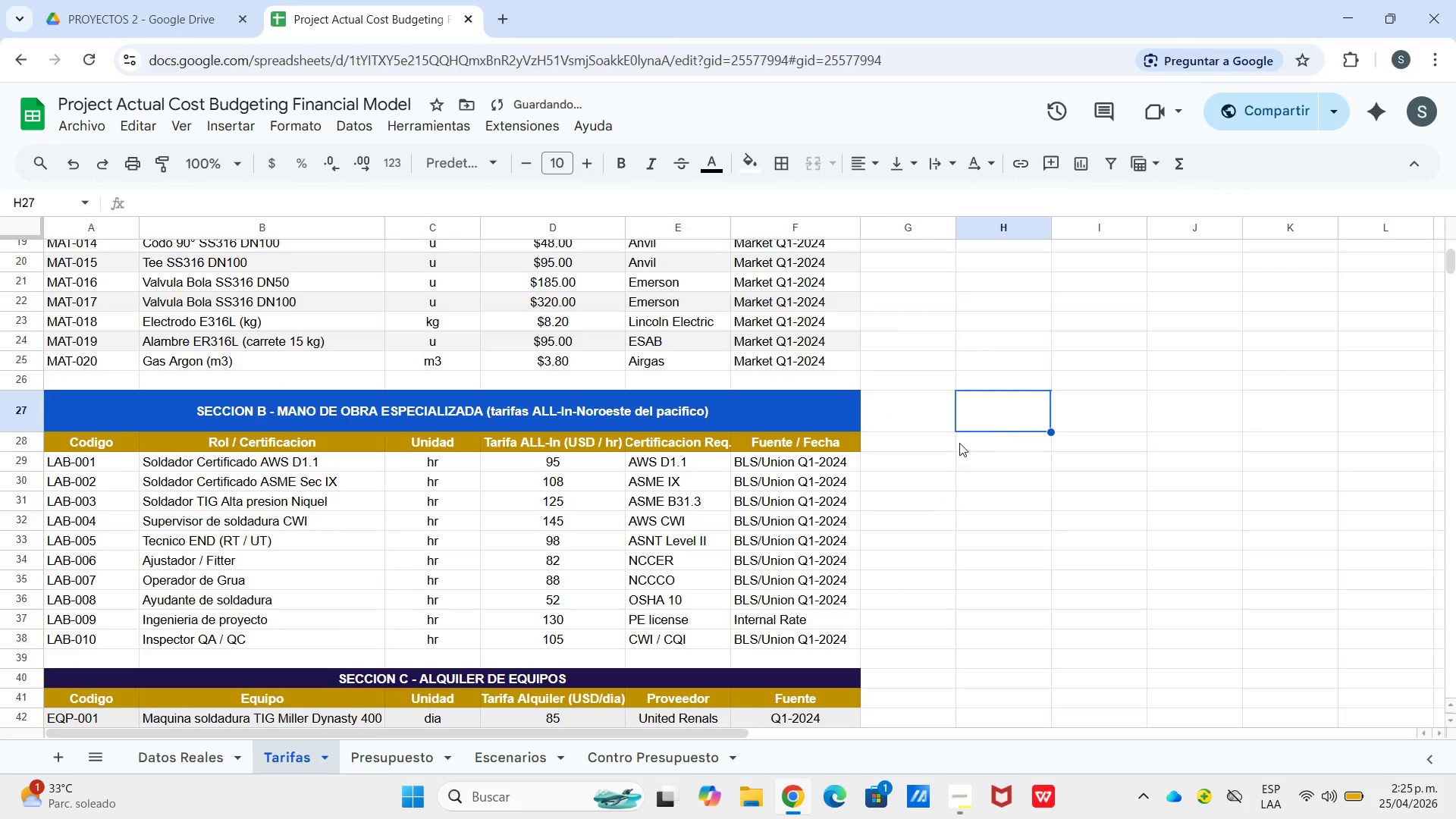 
scroll: coordinate [921, 488], scroll_direction: down, amount: 2.0
 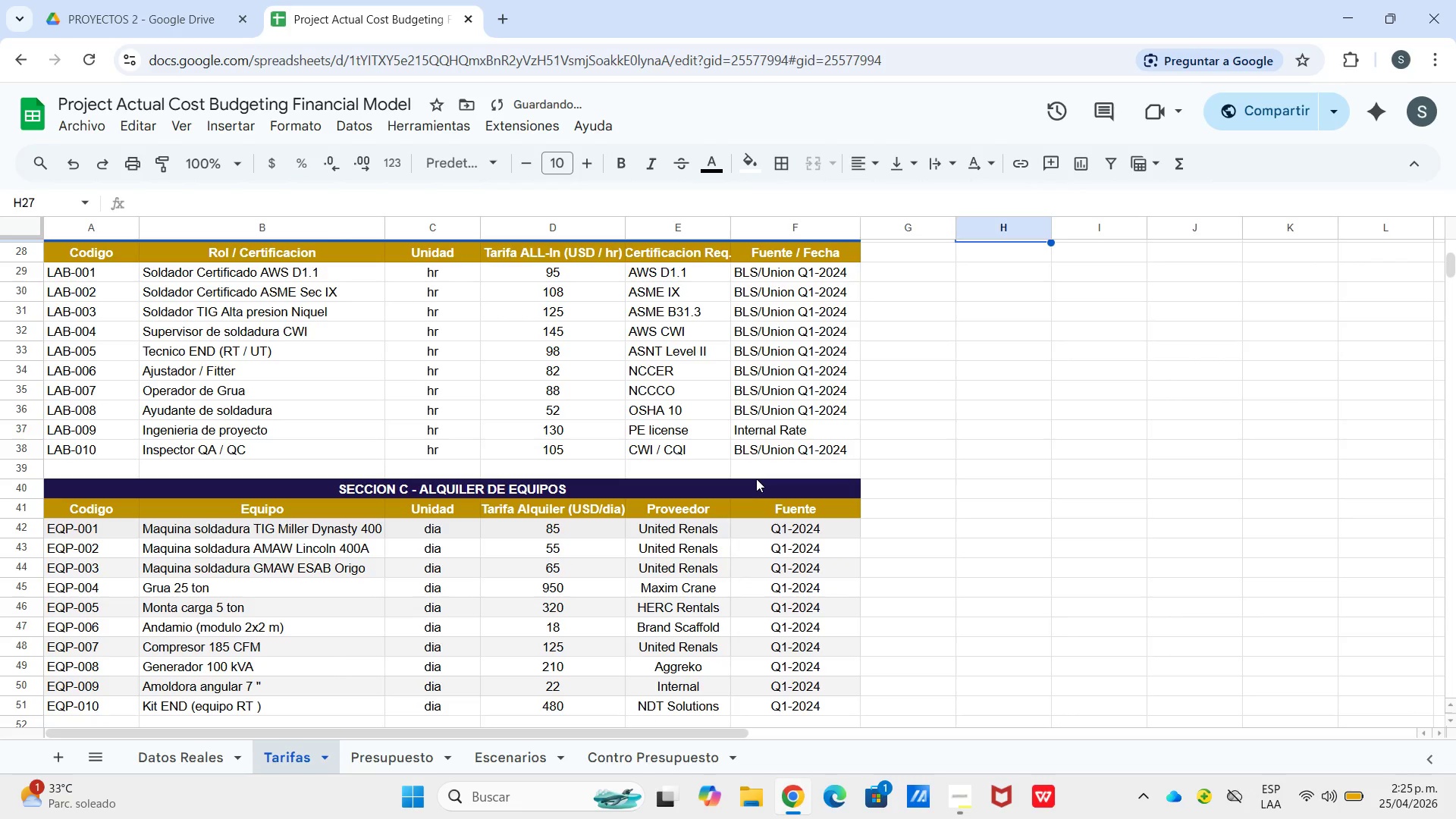 
left_click([756, 479])
 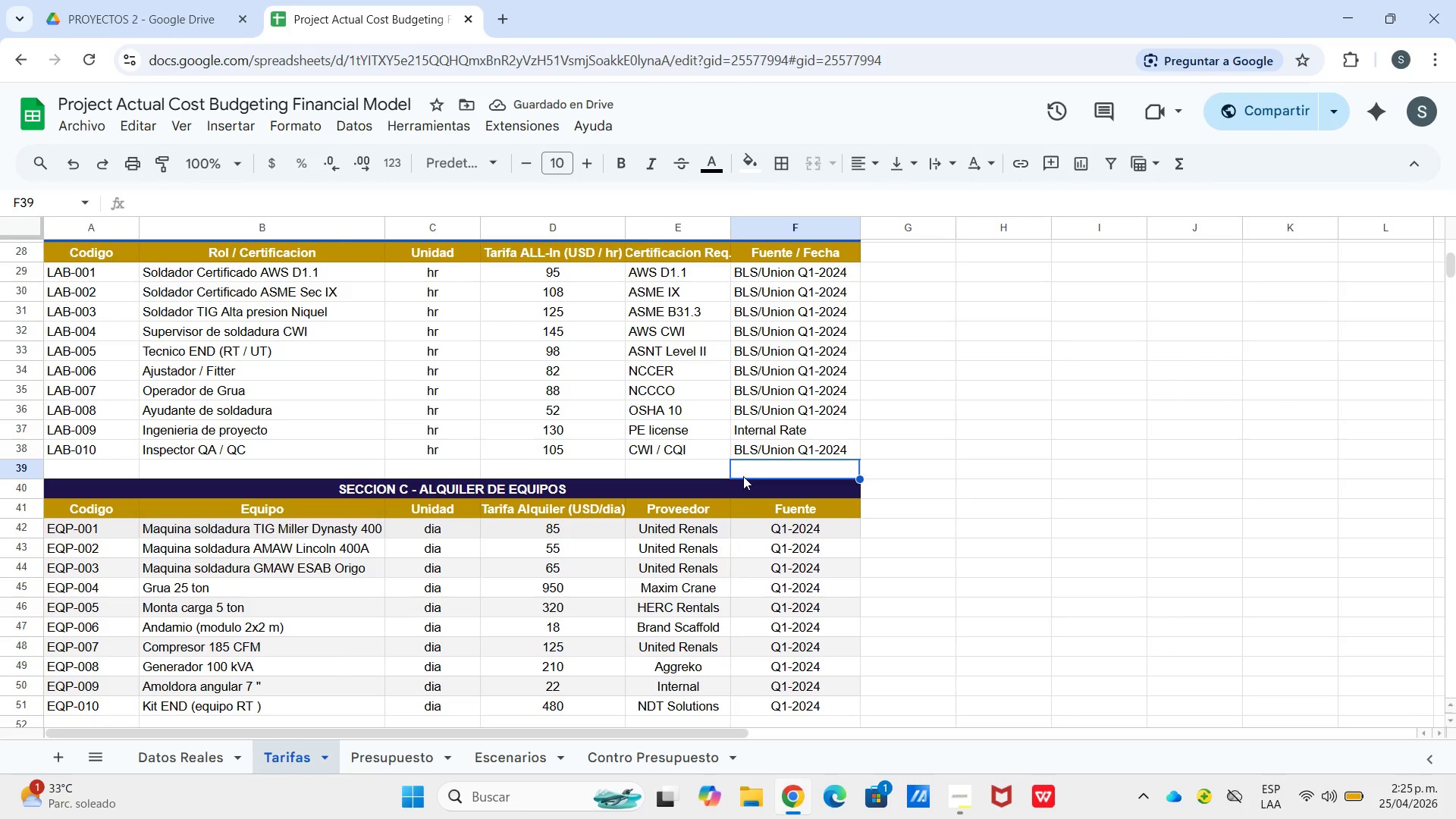 
double_click([742, 482])
 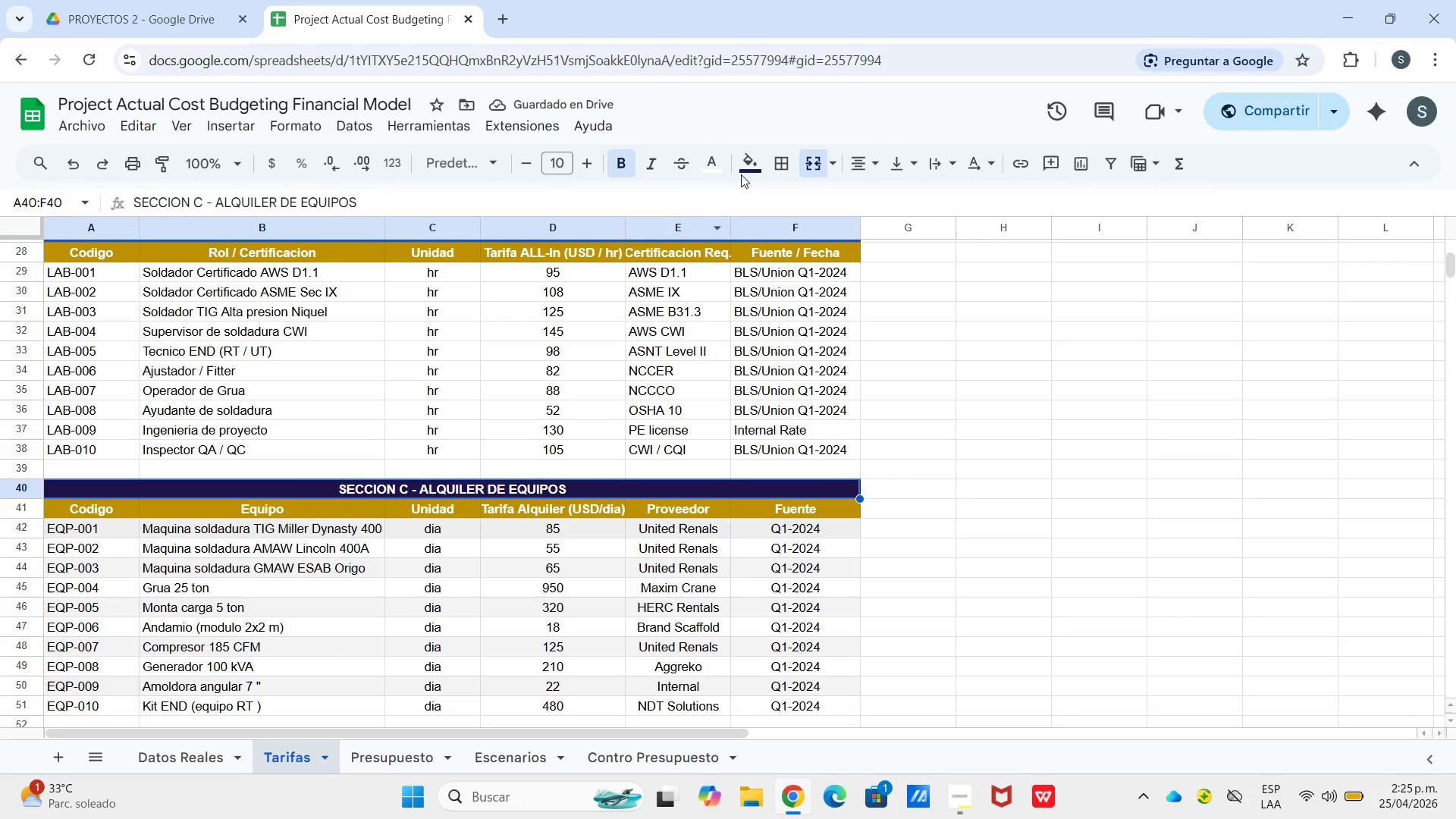 
left_click_drag(start_coordinate=[744, 174], to_coordinate=[744, 180])
 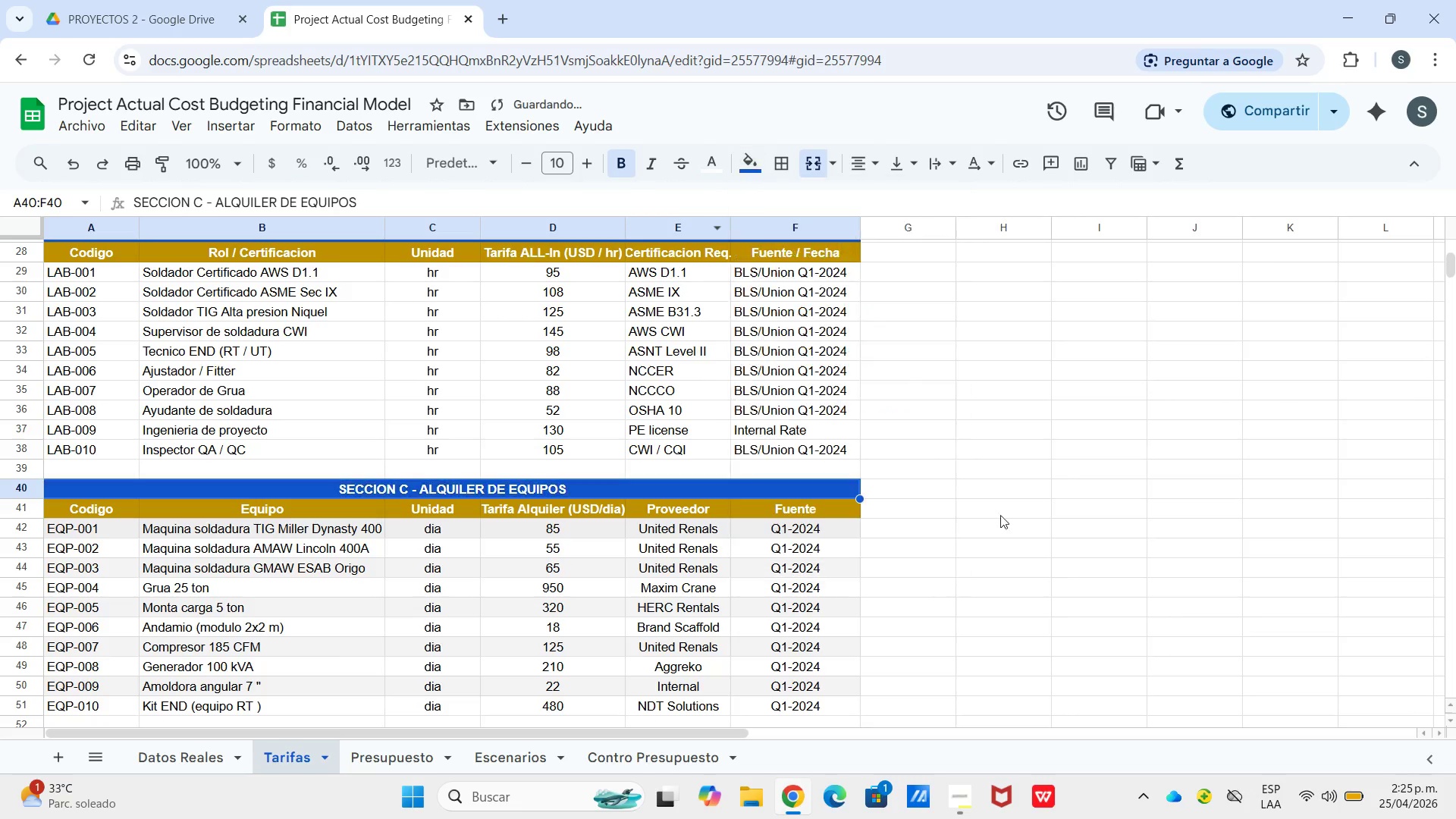 
scroll: coordinate [748, 515], scroll_direction: up, amount: 4.0
 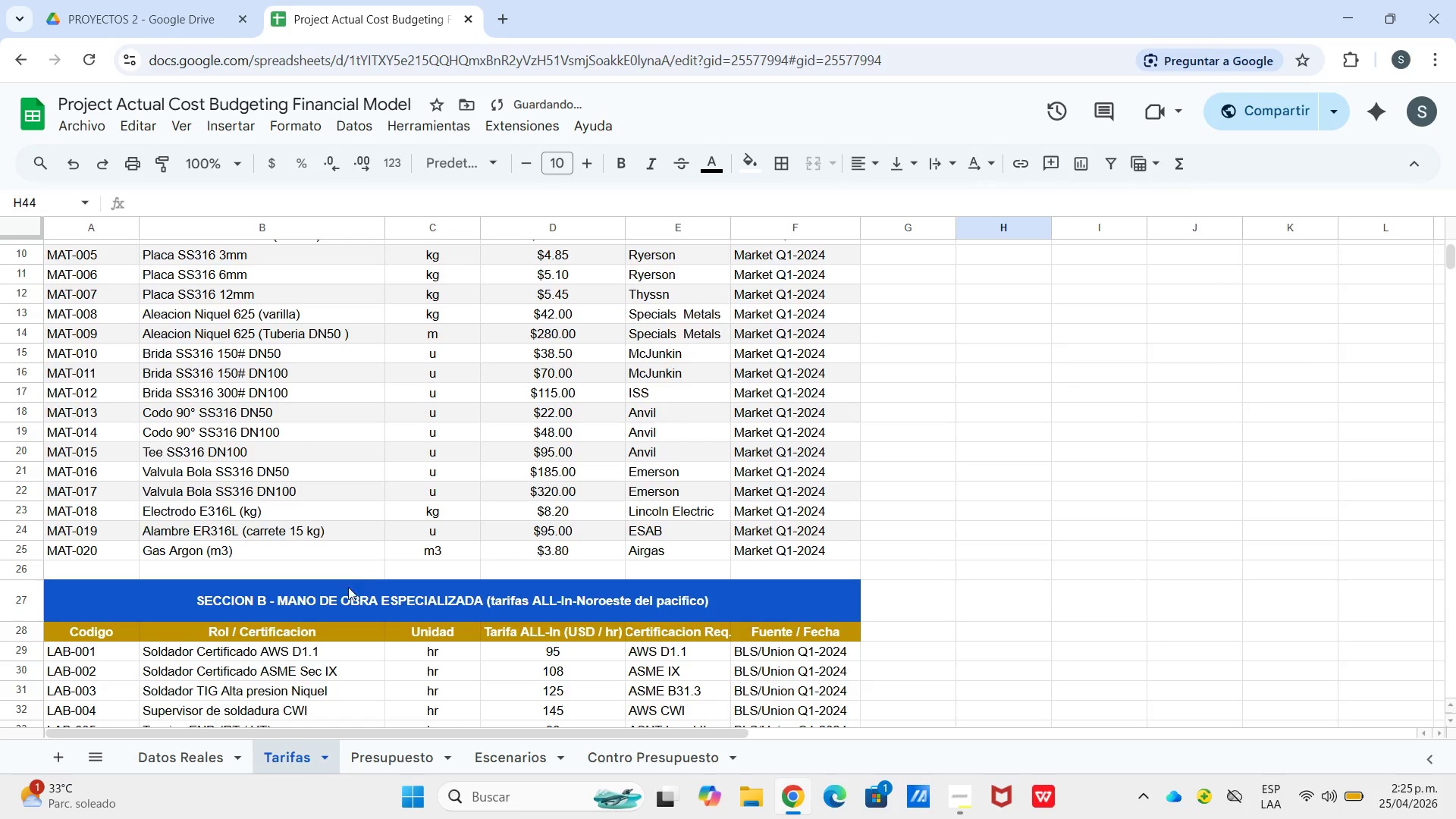 
scroll: coordinate [348, 592], scroll_direction: down, amount: 1.0
 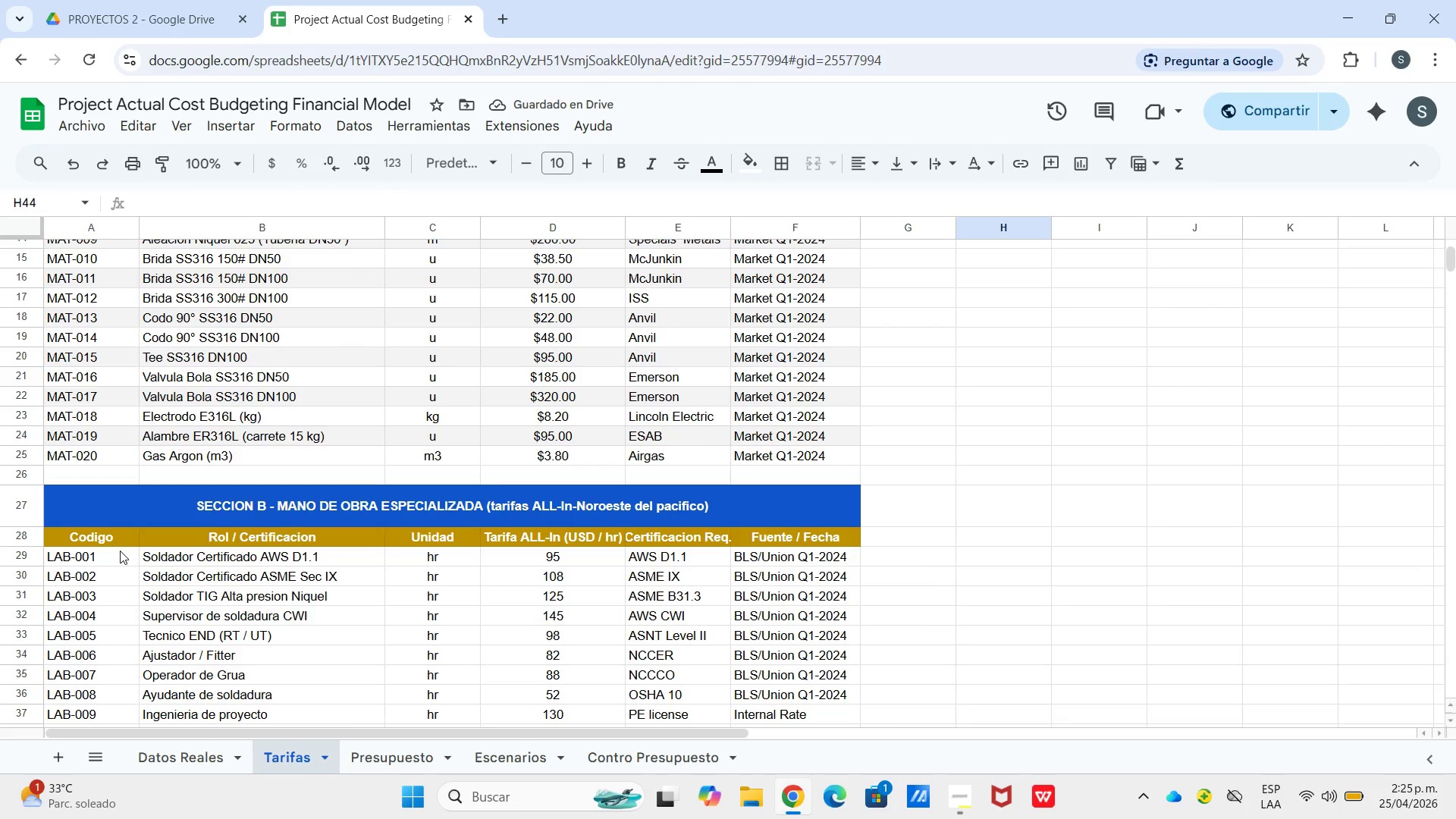 
left_click_drag(start_coordinate=[118, 552], to_coordinate=[829, 548])
 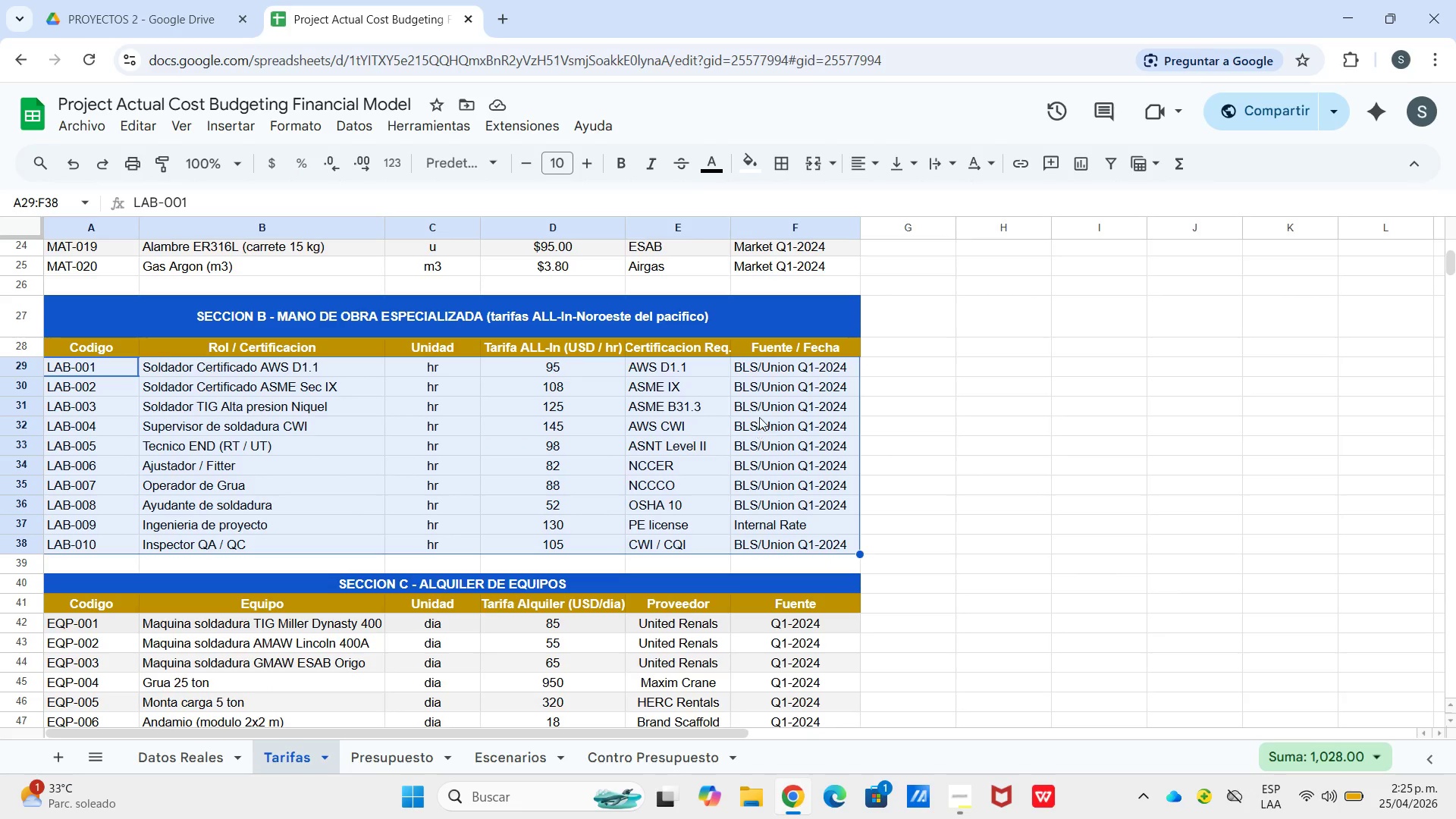 
scroll: coordinate [821, 598], scroll_direction: down, amount: 2.0
 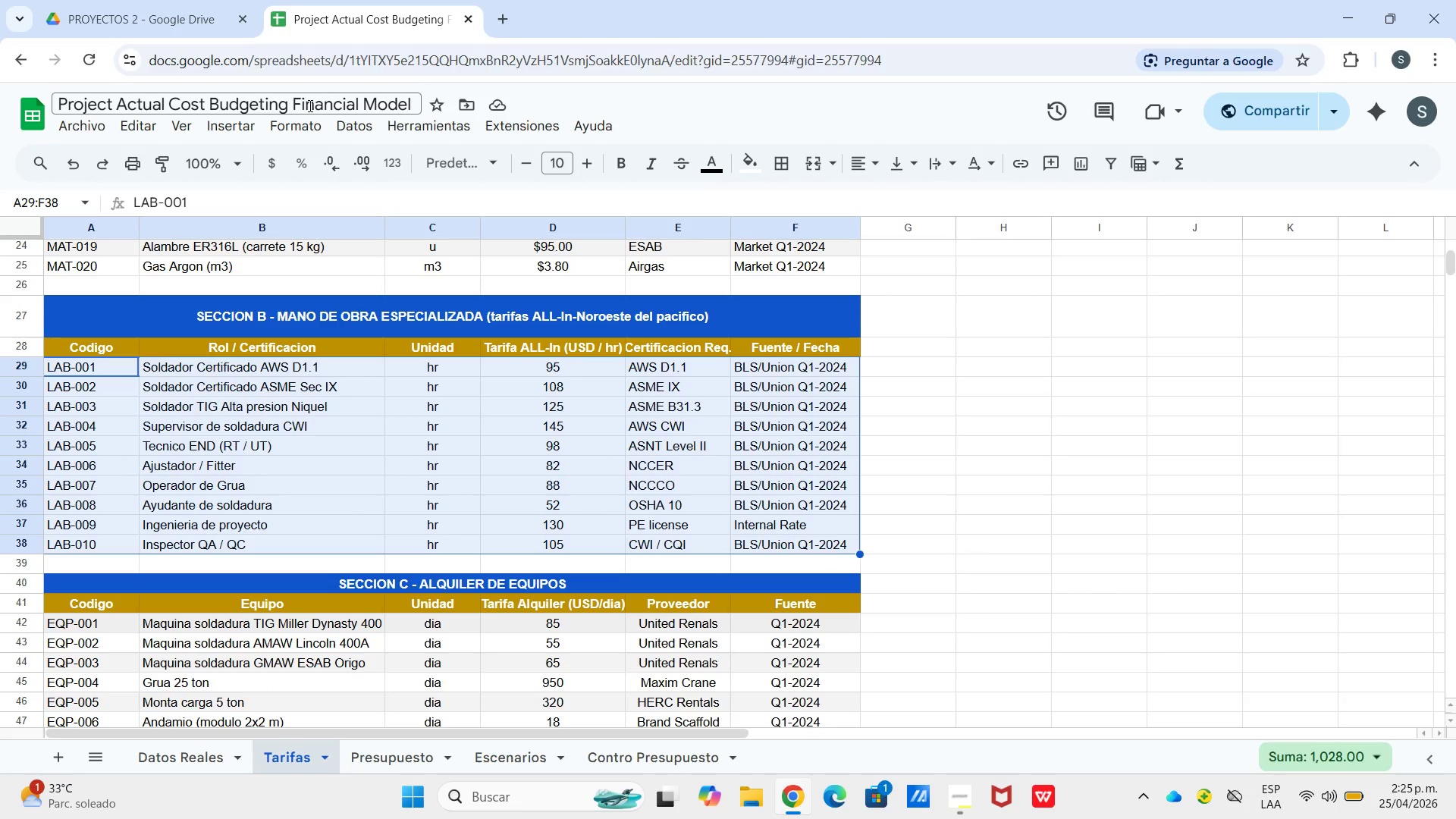 
left_click([294, 127])
 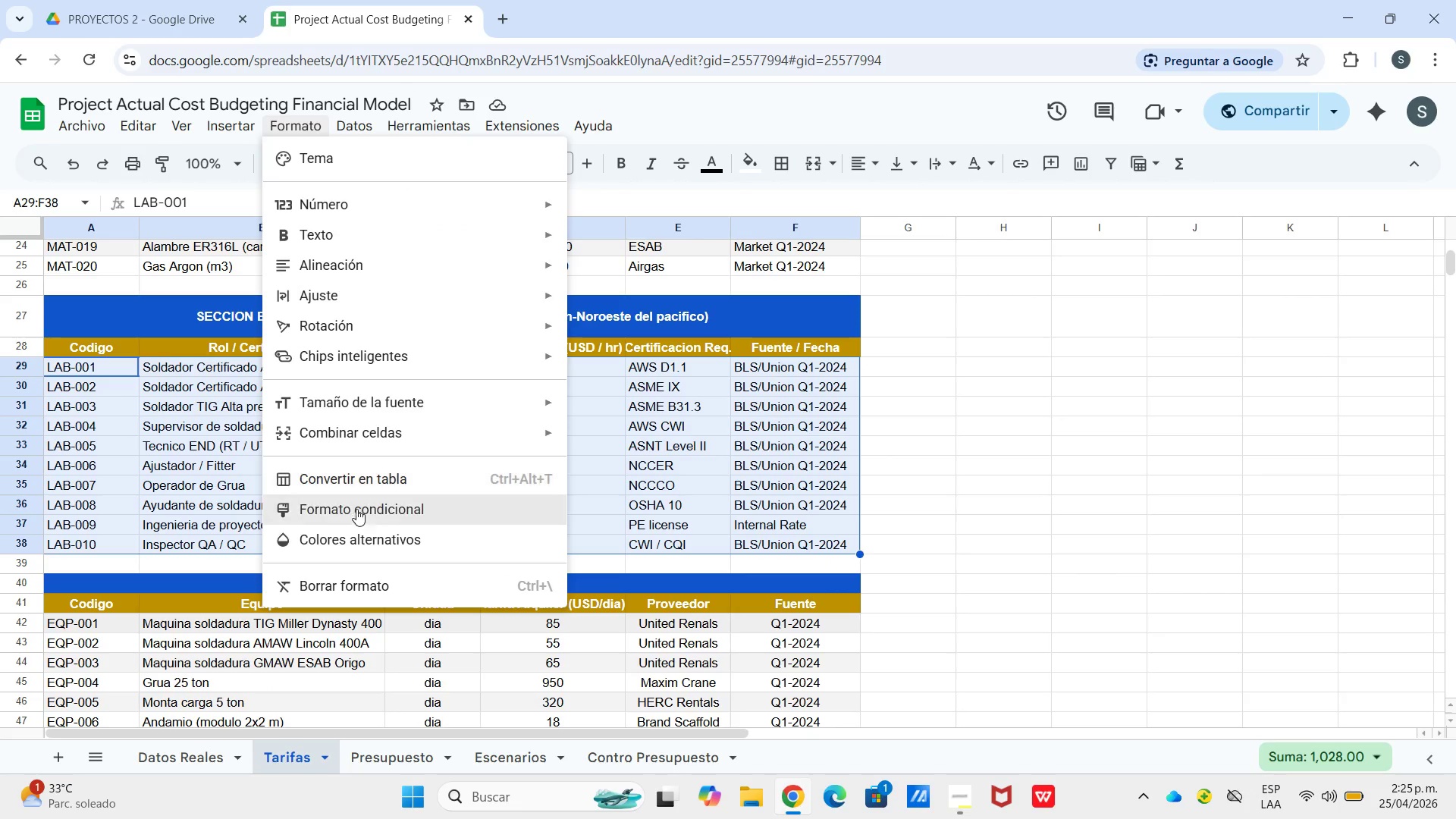 
left_click([356, 519])
 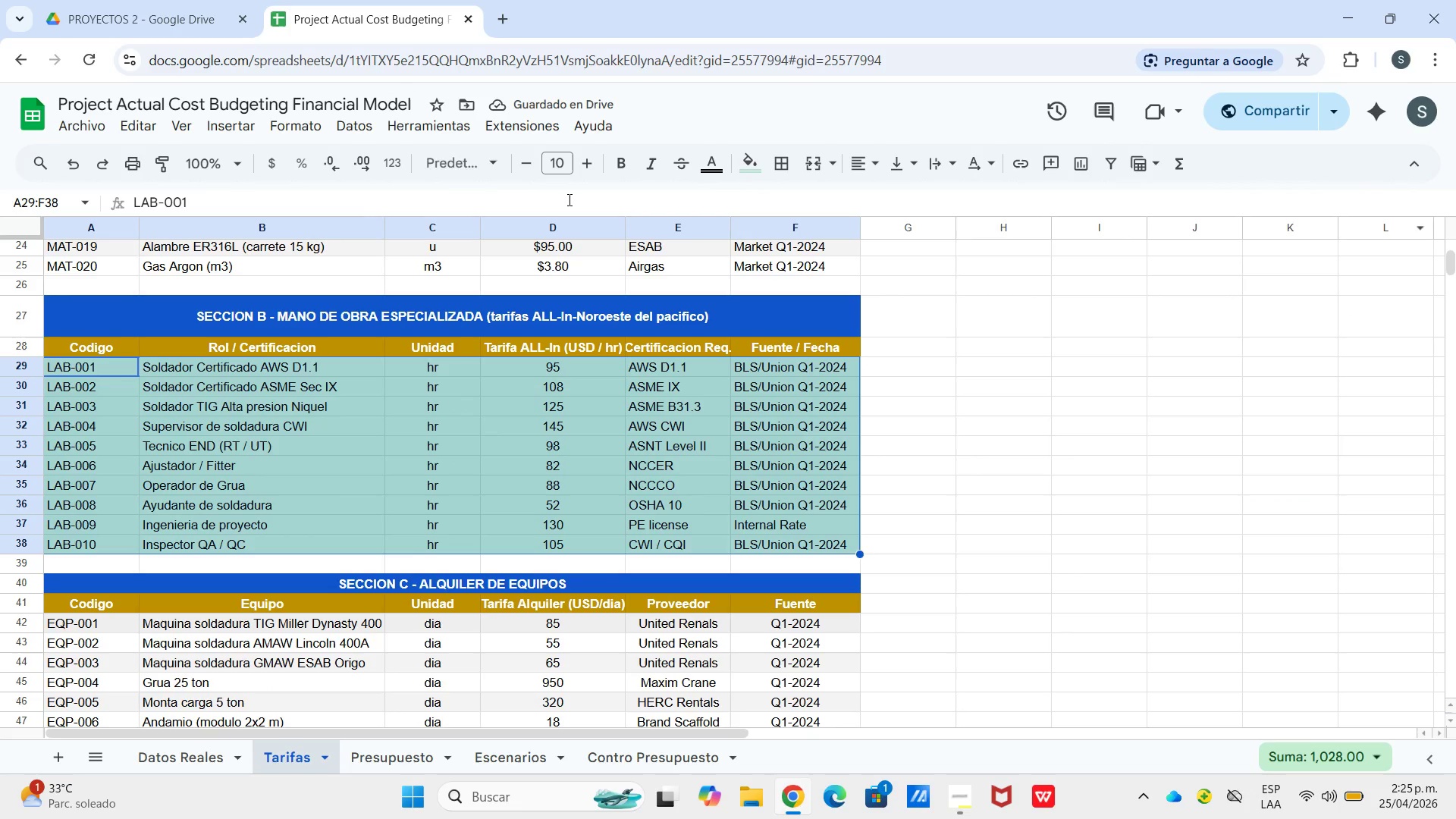 
left_click([300, 119])
 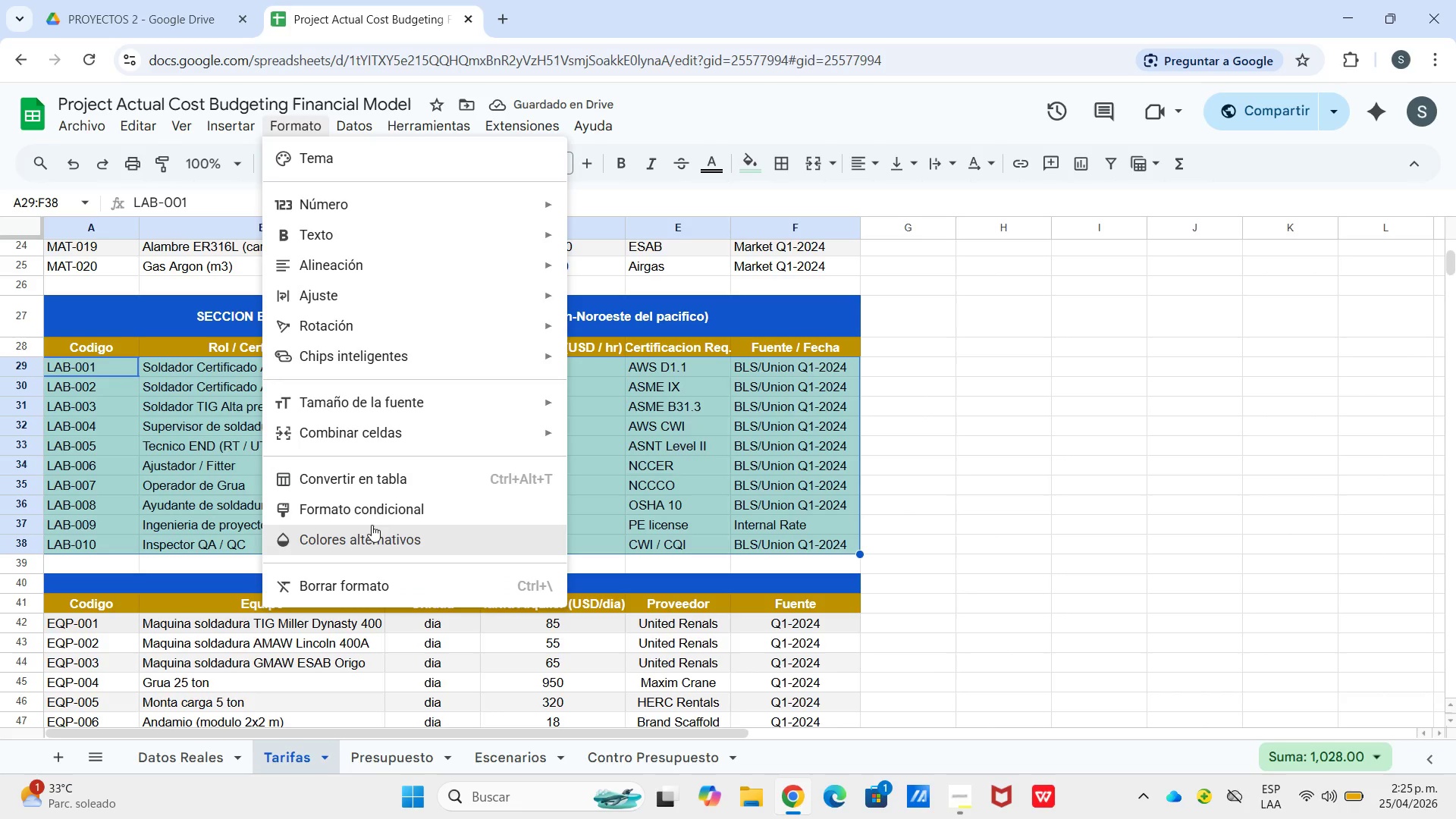 
left_click([371, 522])
 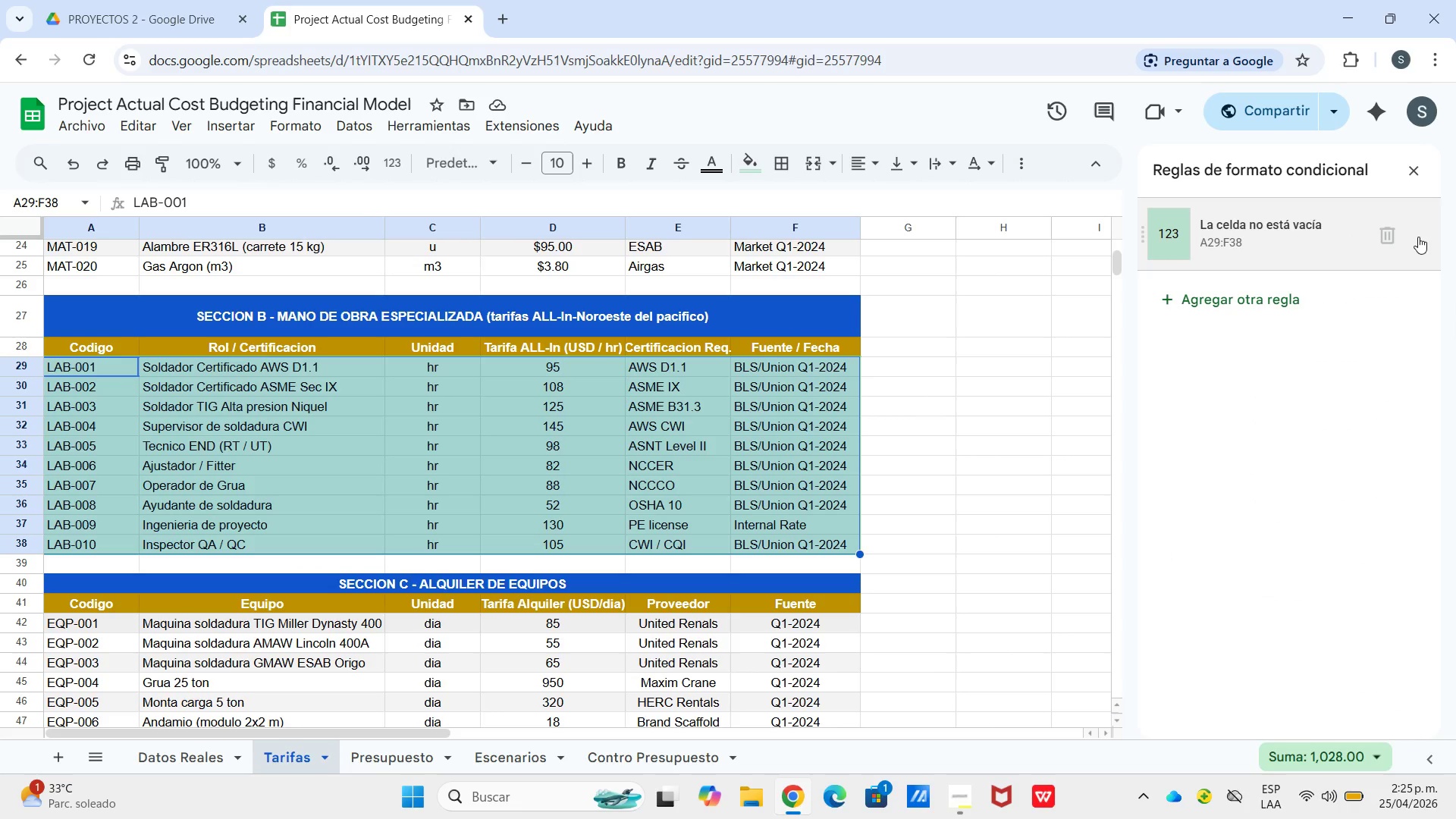 
left_click([1386, 243])
 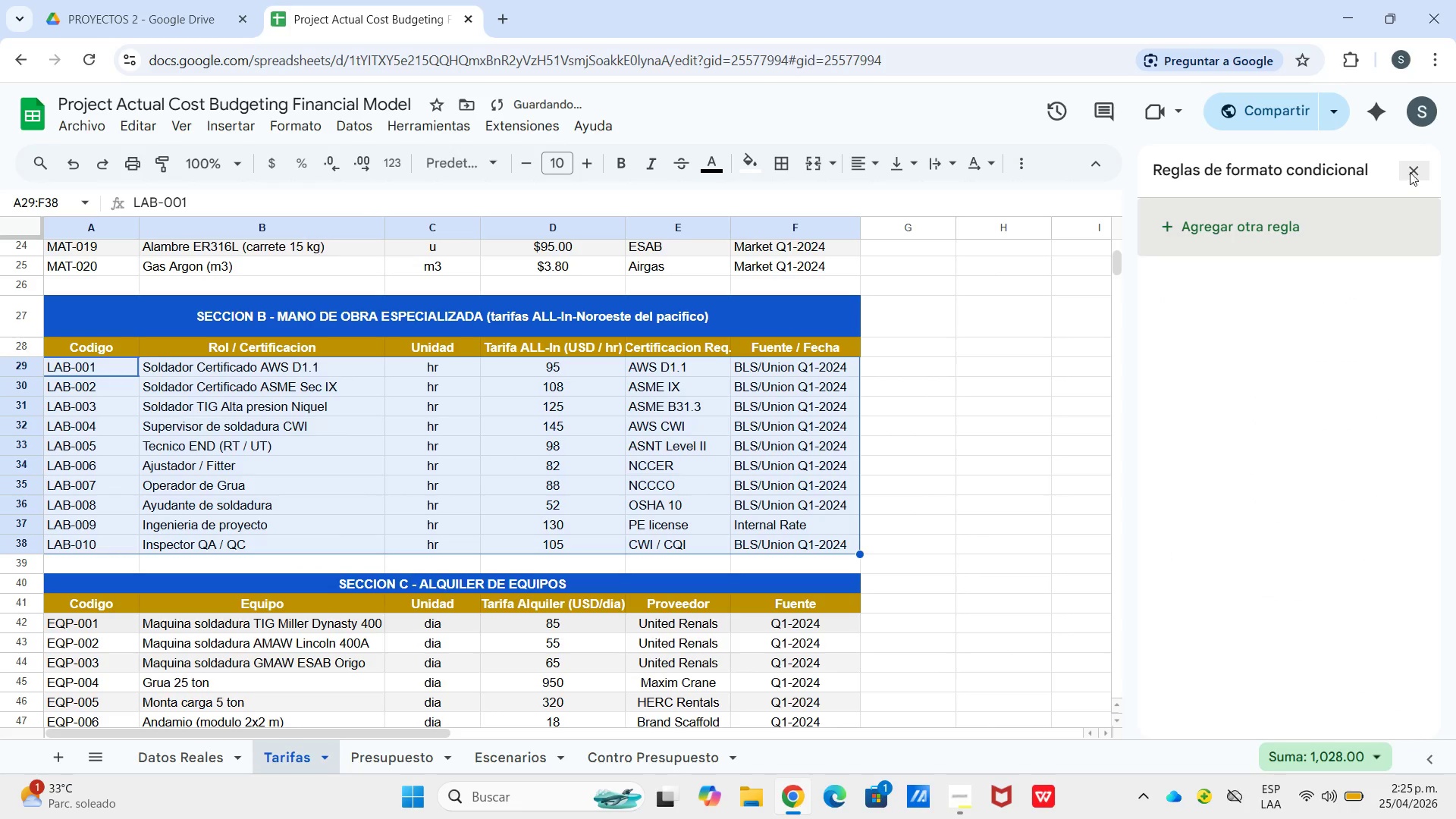 
left_click([1410, 172])
 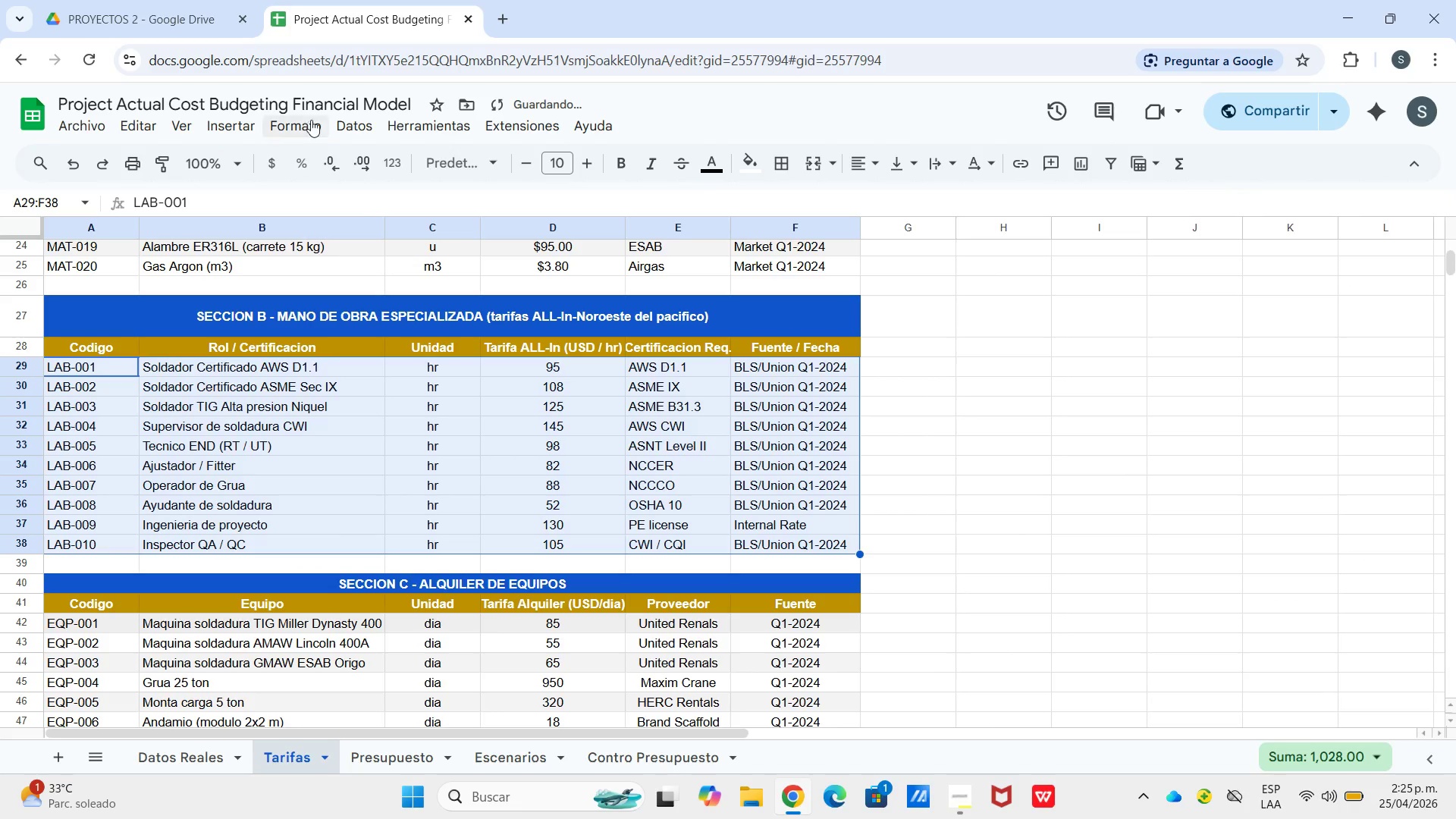 
left_click([297, 128])
 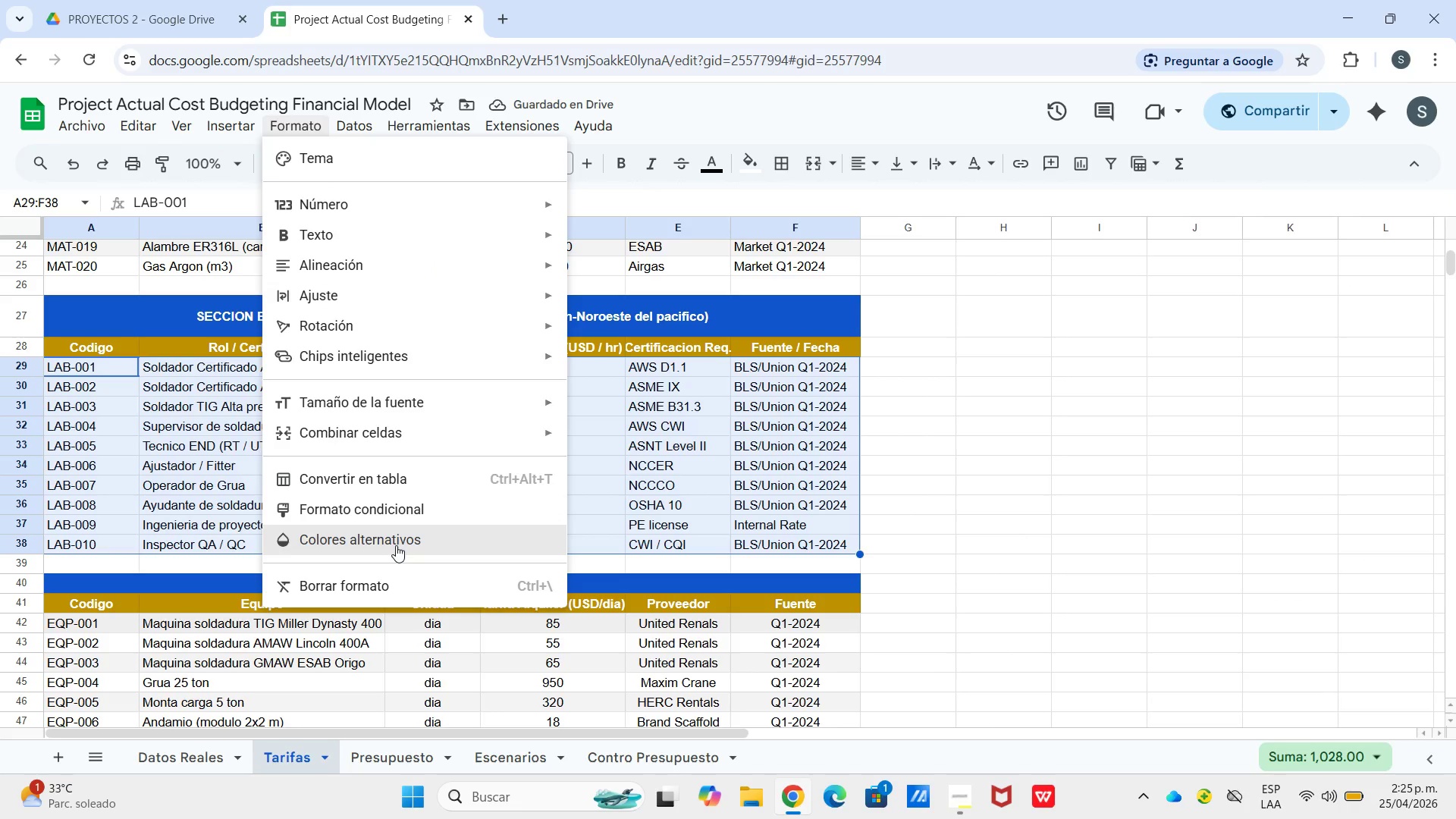 
left_click([396, 545])
 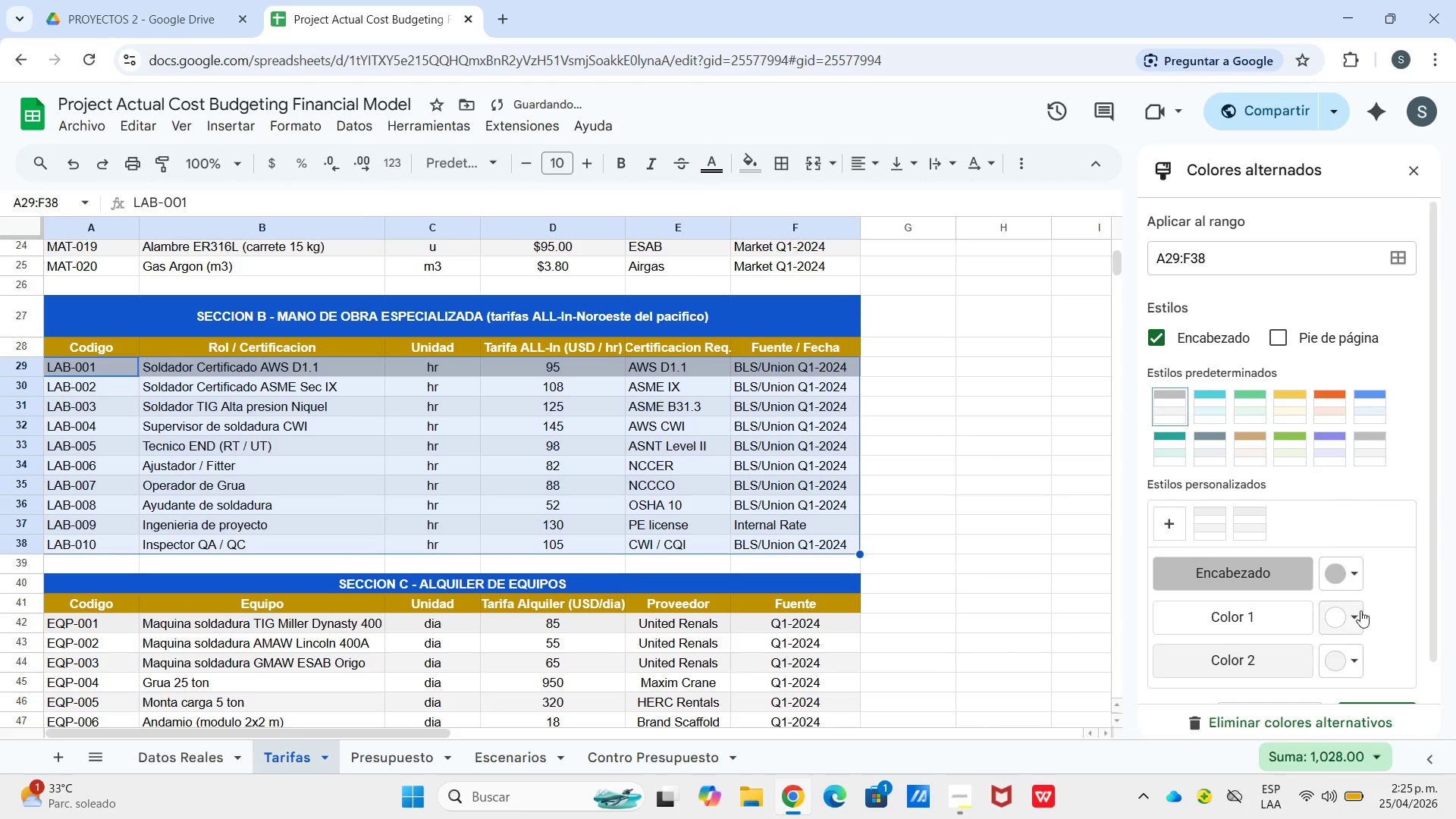 
left_click([1360, 581])
 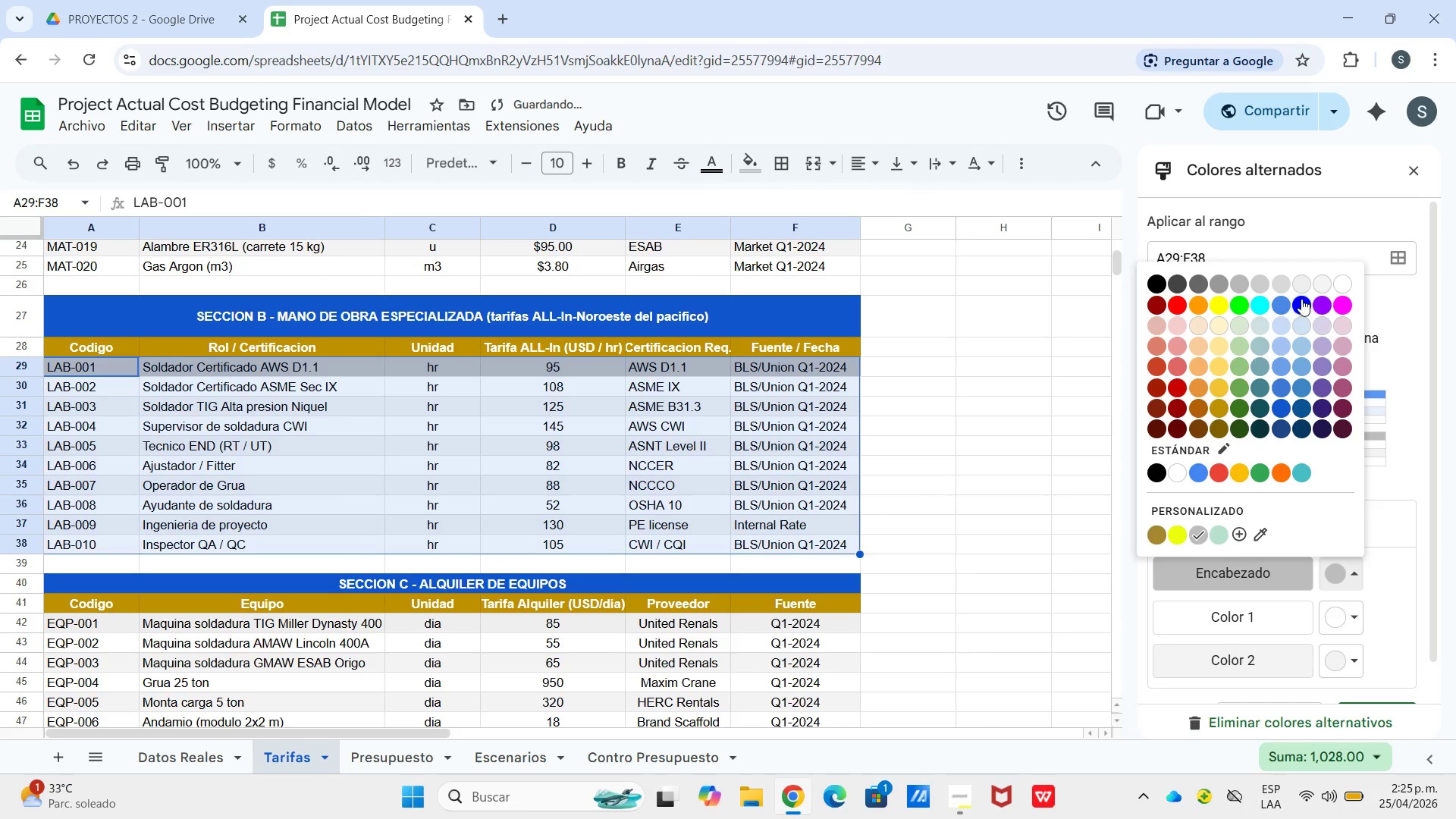 
left_click([1299, 275])
 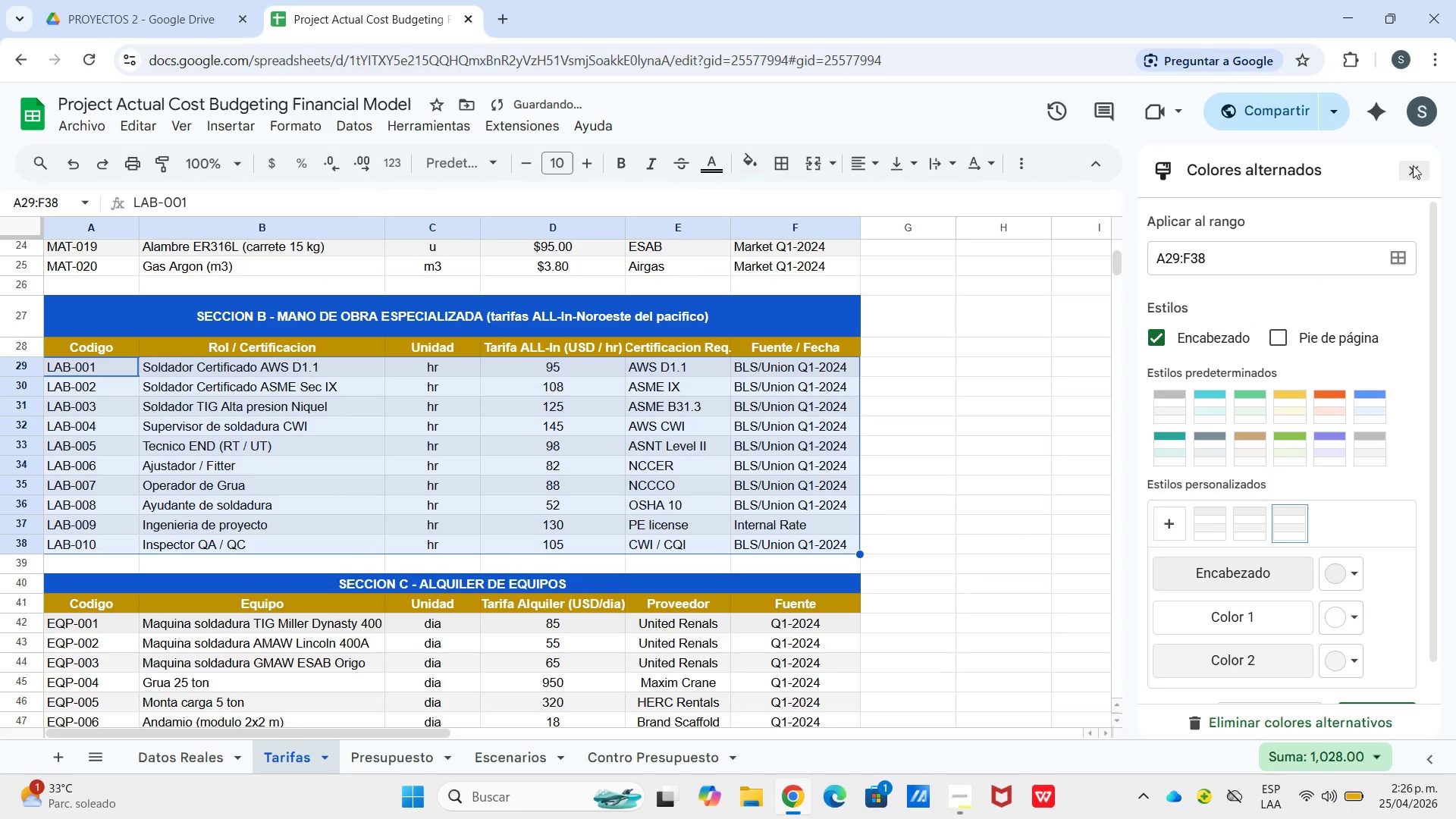 
left_click([1415, 162])
 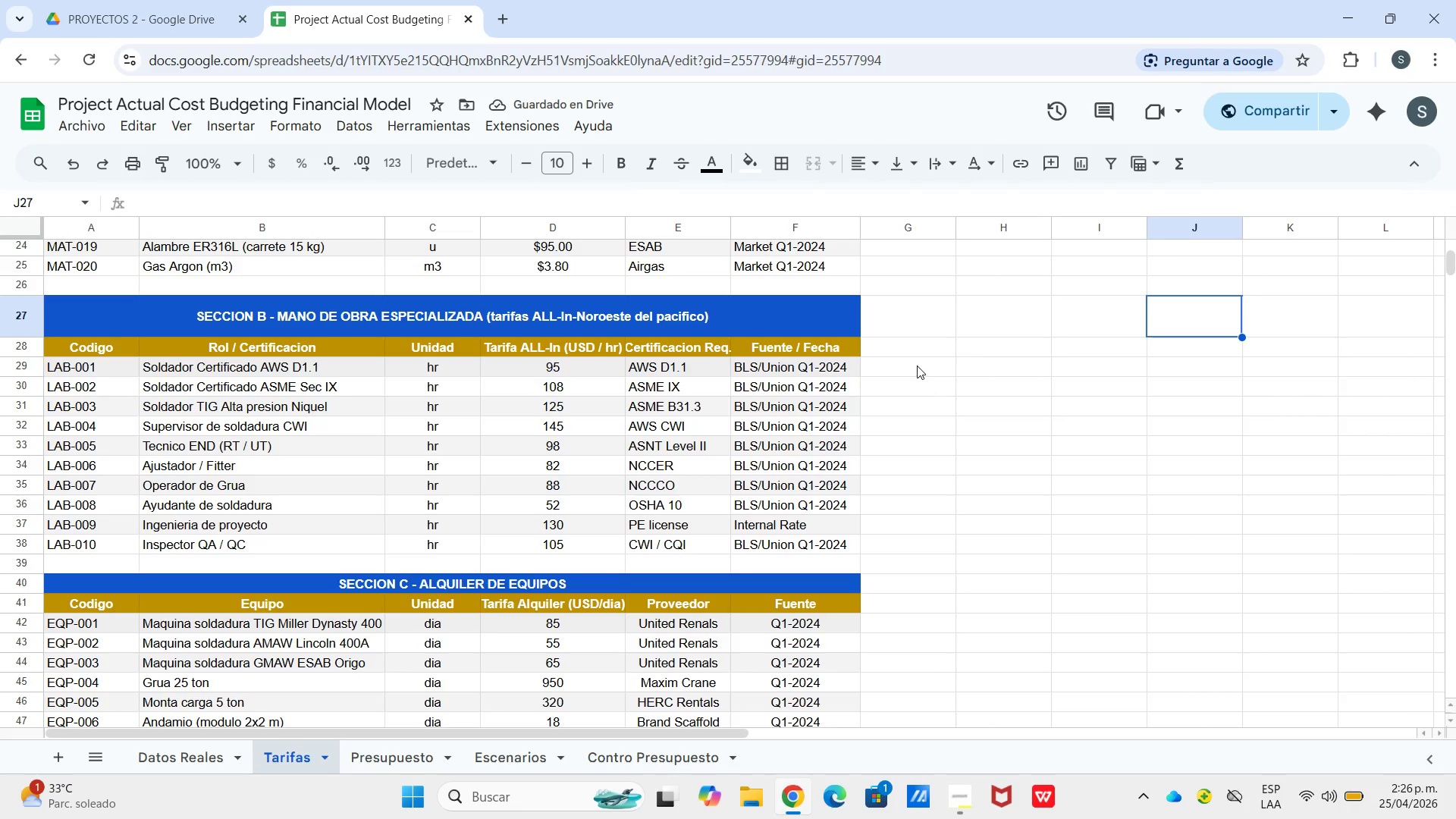 
double_click([872, 425])
 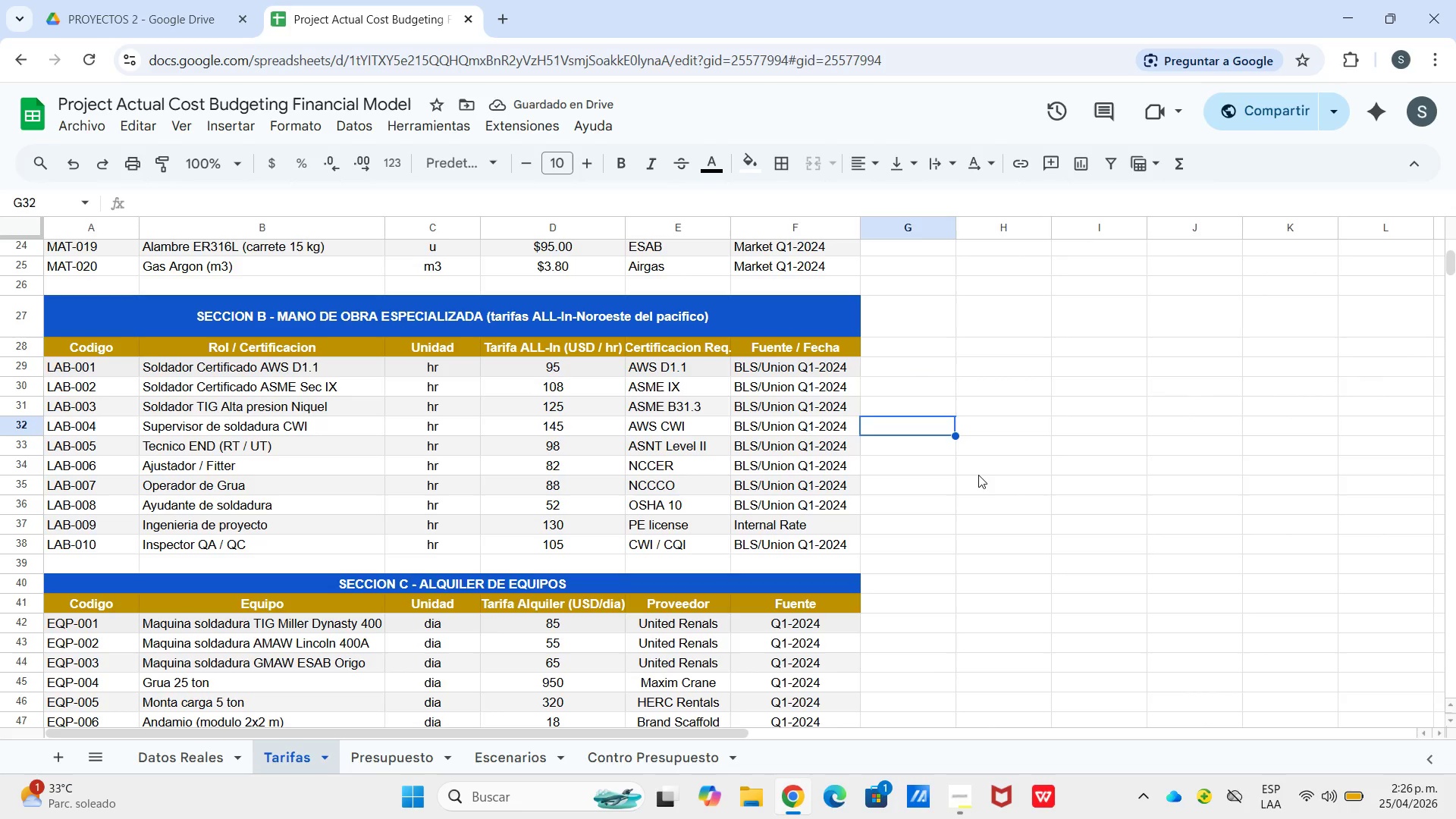 
triple_click([980, 483])
 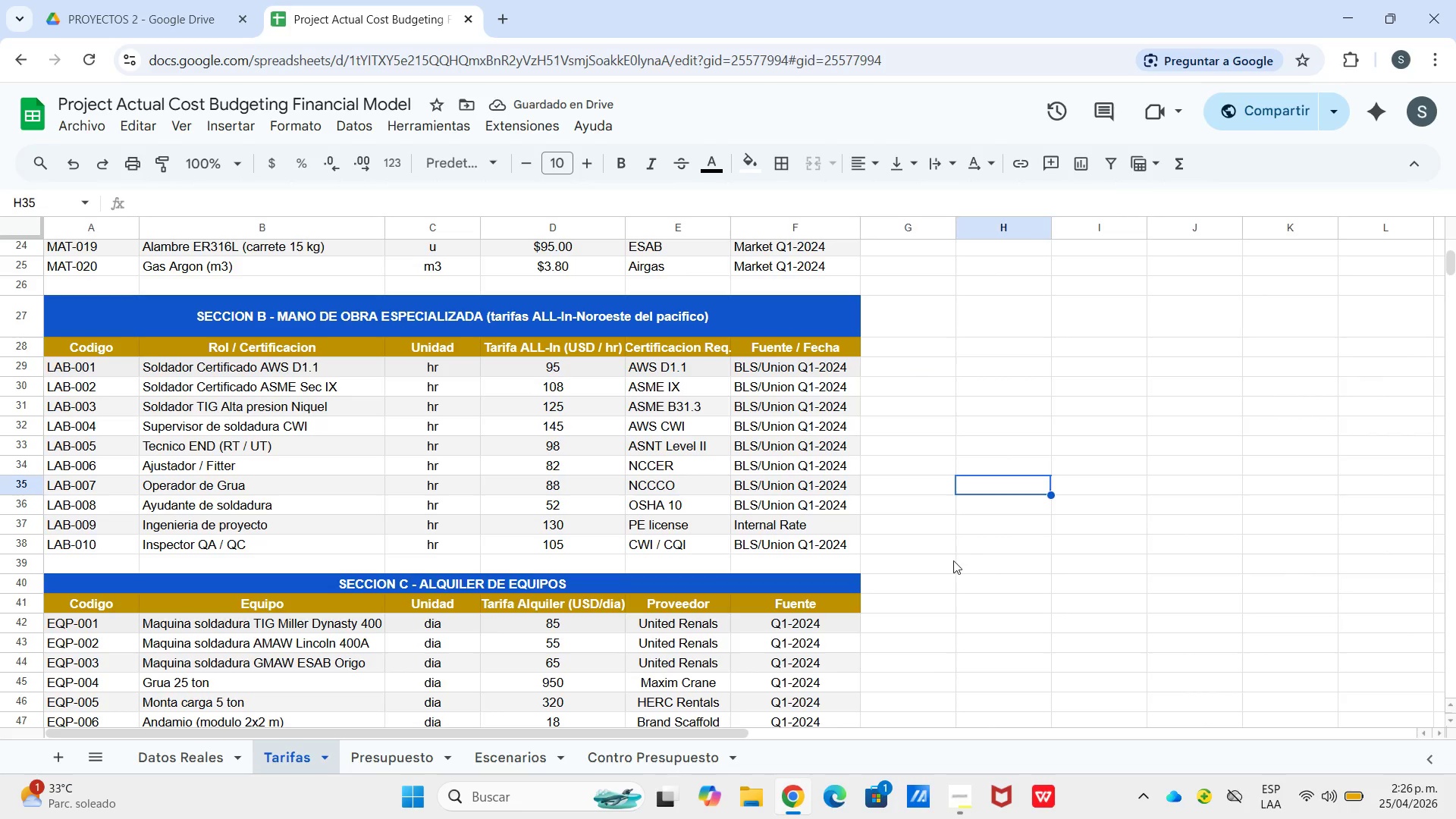 
triple_click([953, 560])
 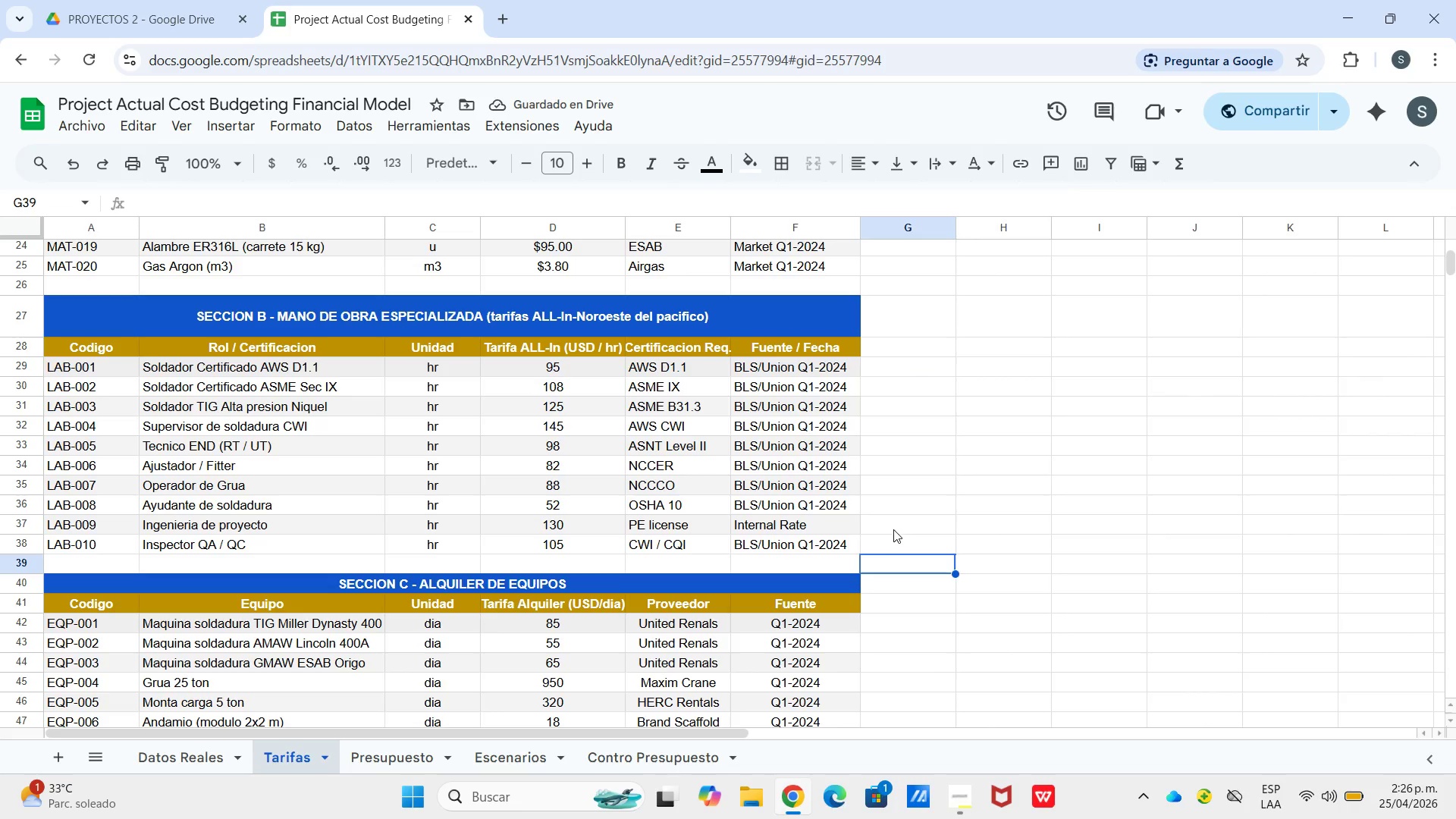 
triple_click([890, 529])
 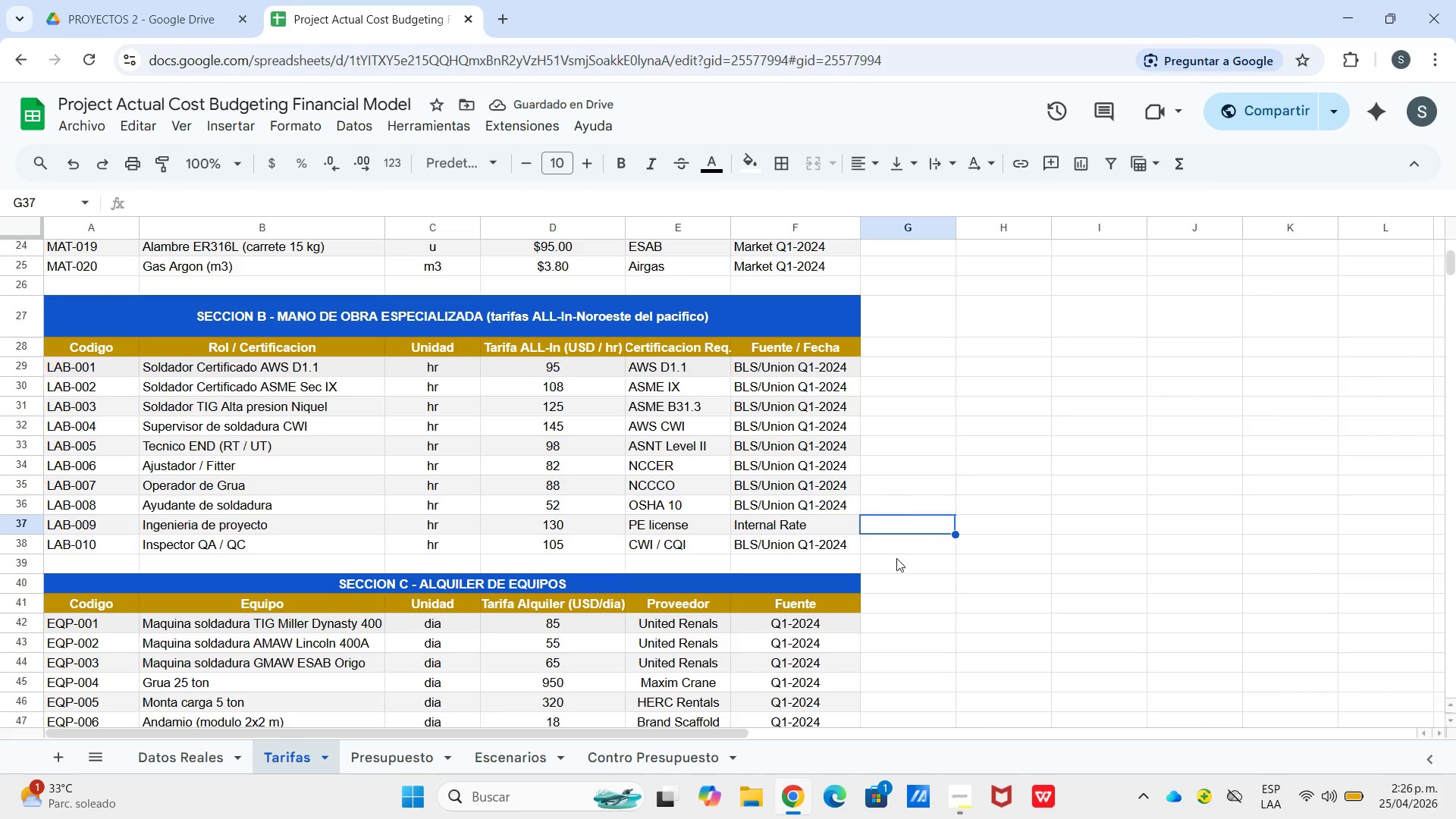 
triple_click([896, 558])
 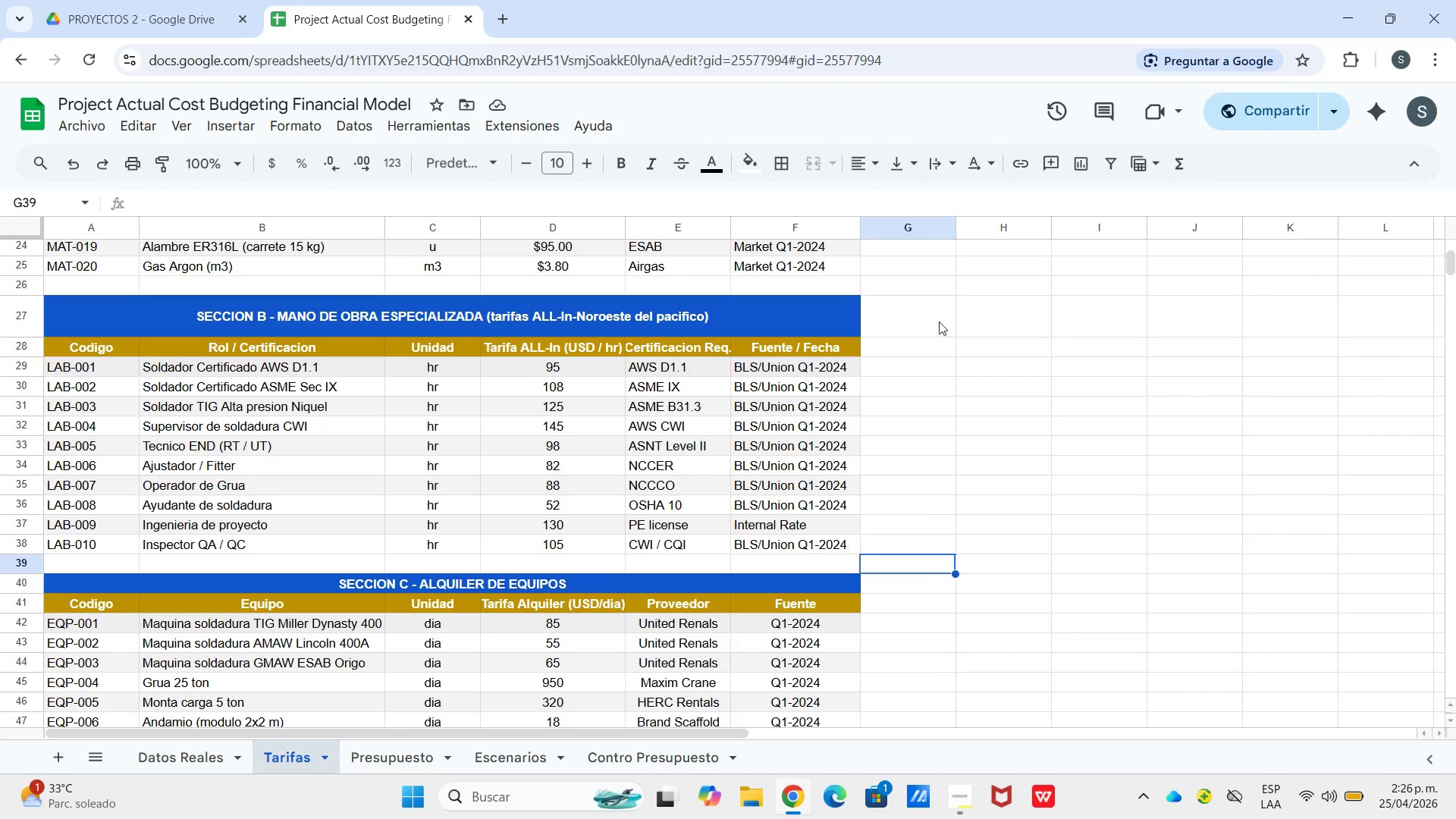 
left_click_drag(start_coordinate=[945, 279], to_coordinate=[945, 284])
 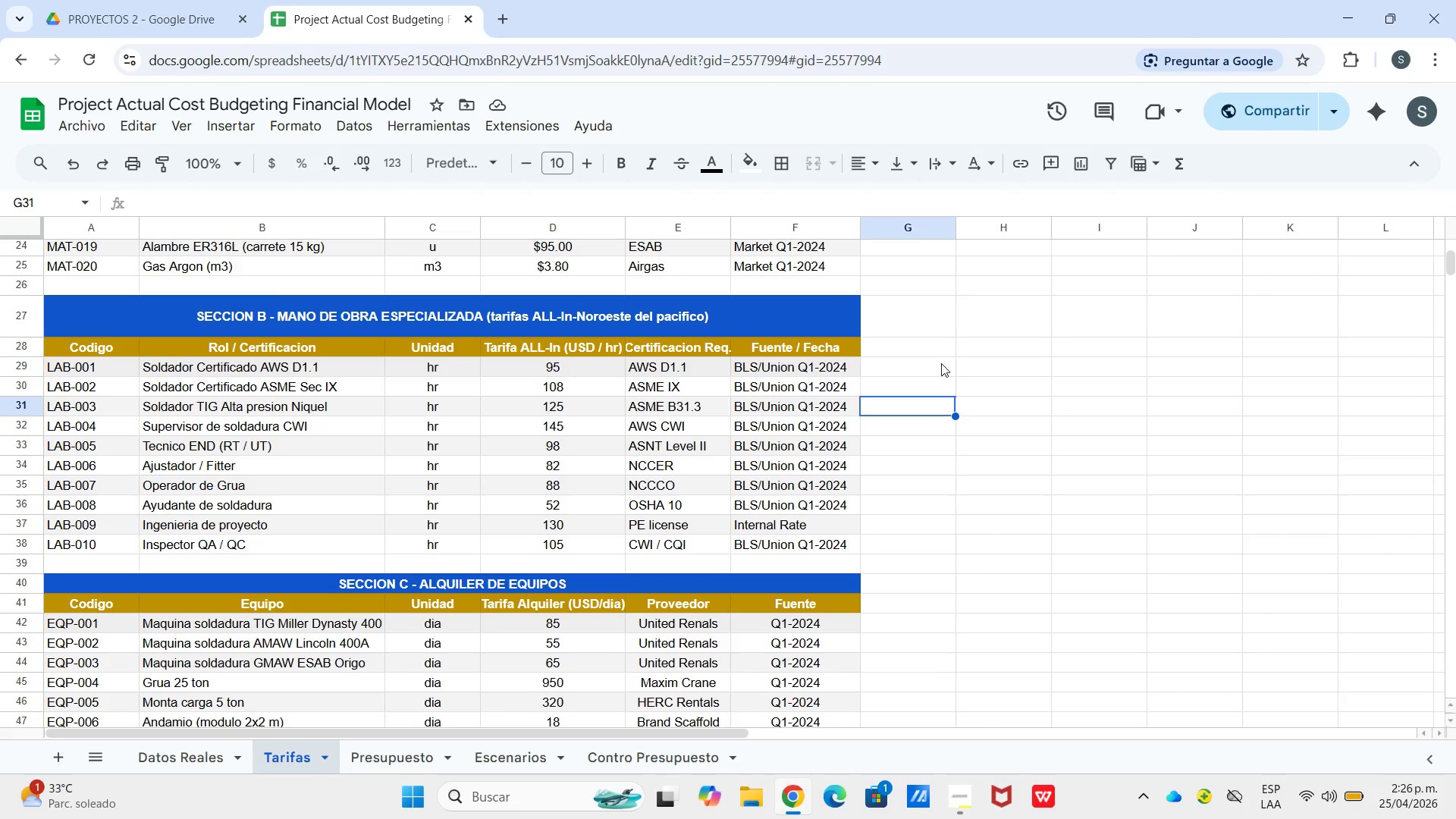 
scroll: coordinate [933, 375], scroll_direction: up, amount: 14.0
 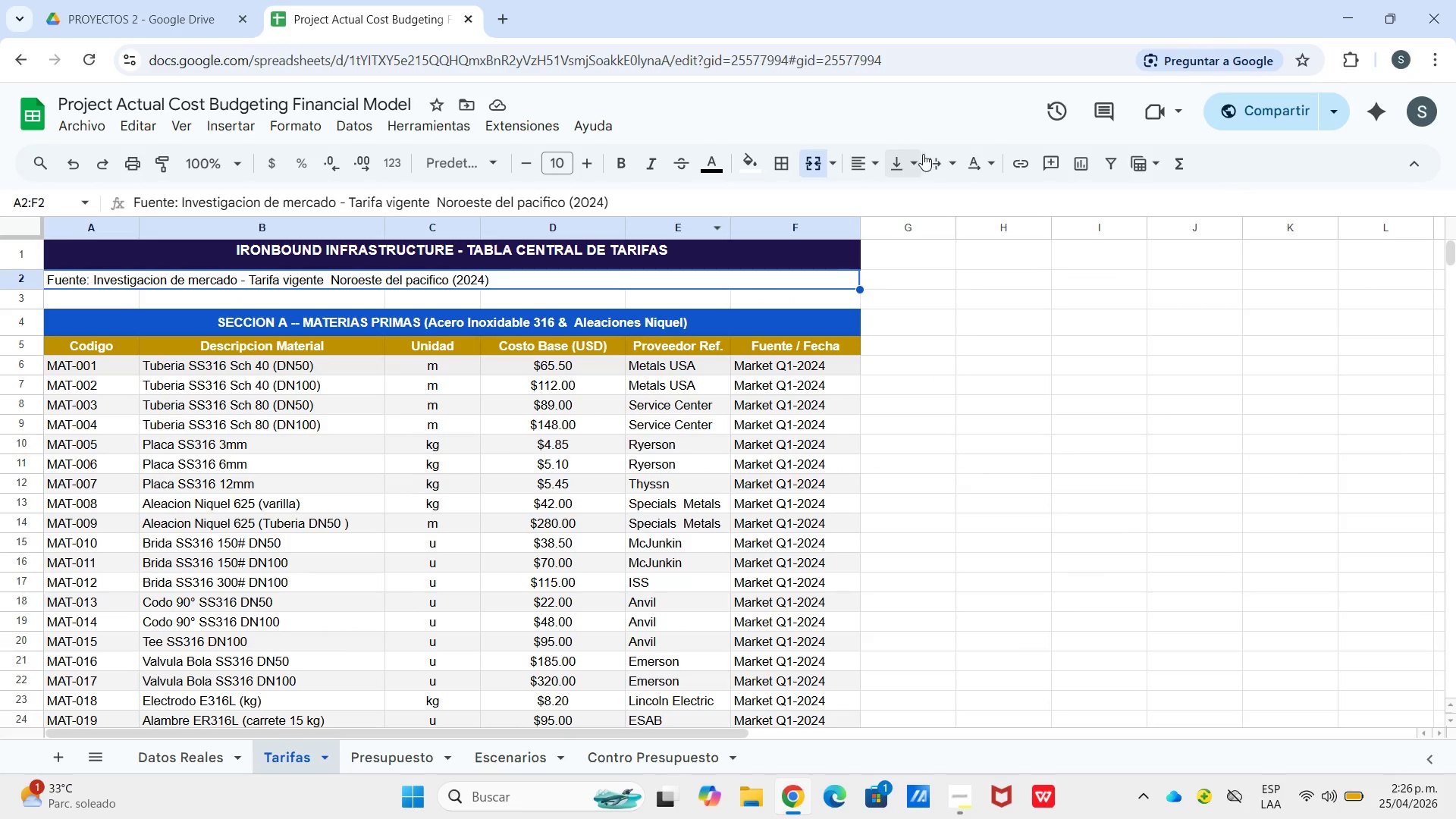 
left_click([870, 164])
 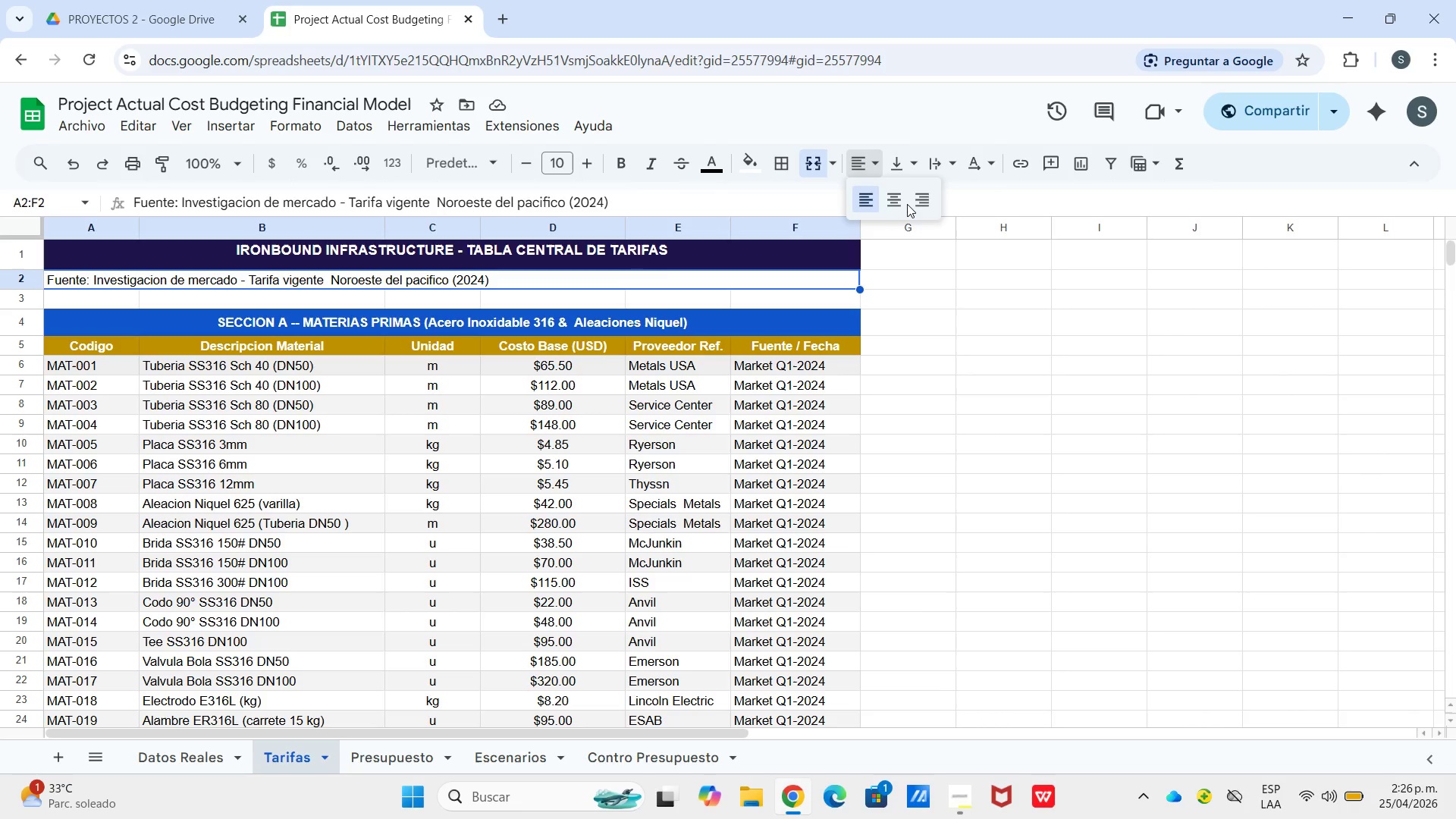 
left_click([899, 204])
 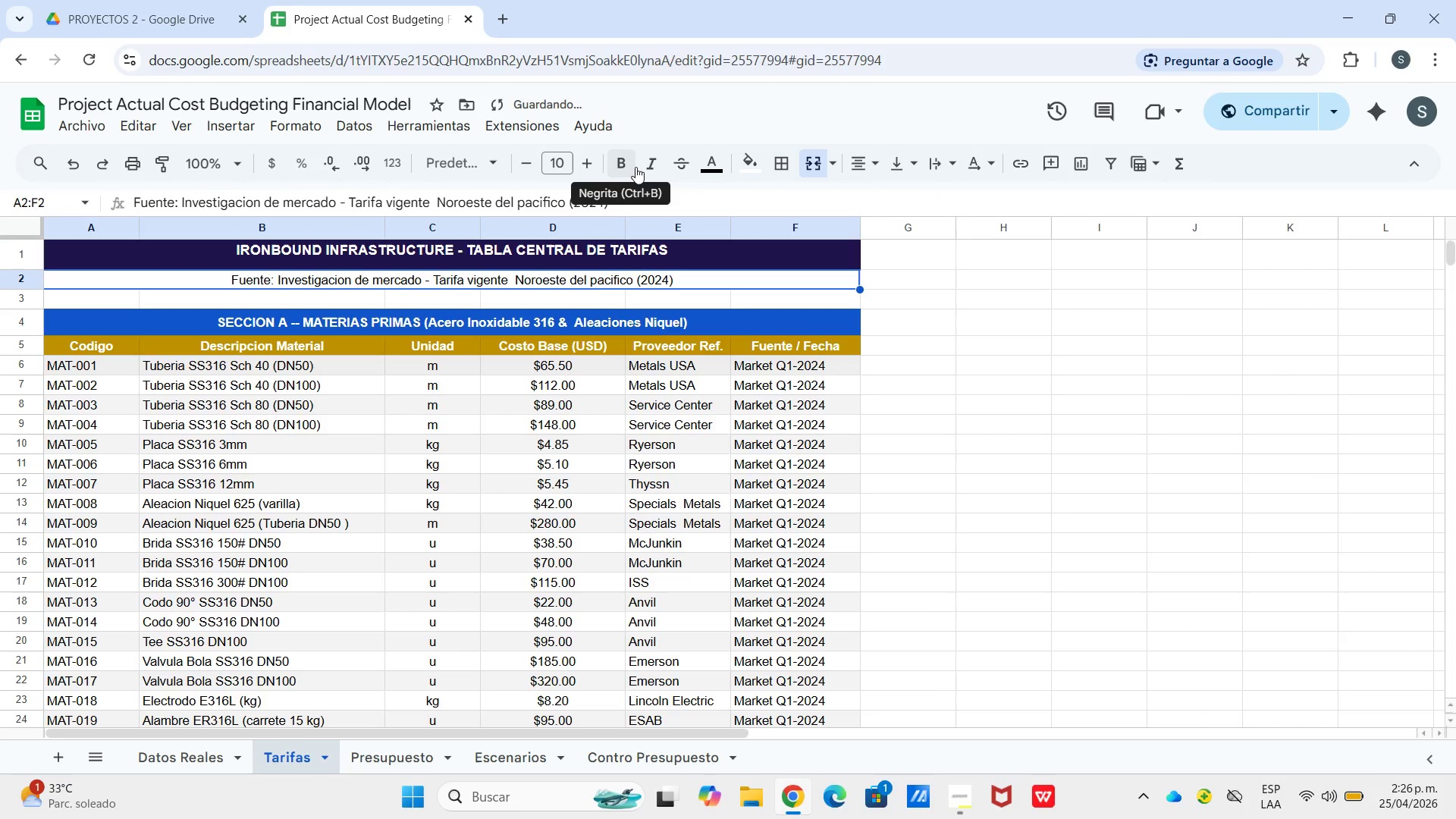 
left_click([658, 165])
 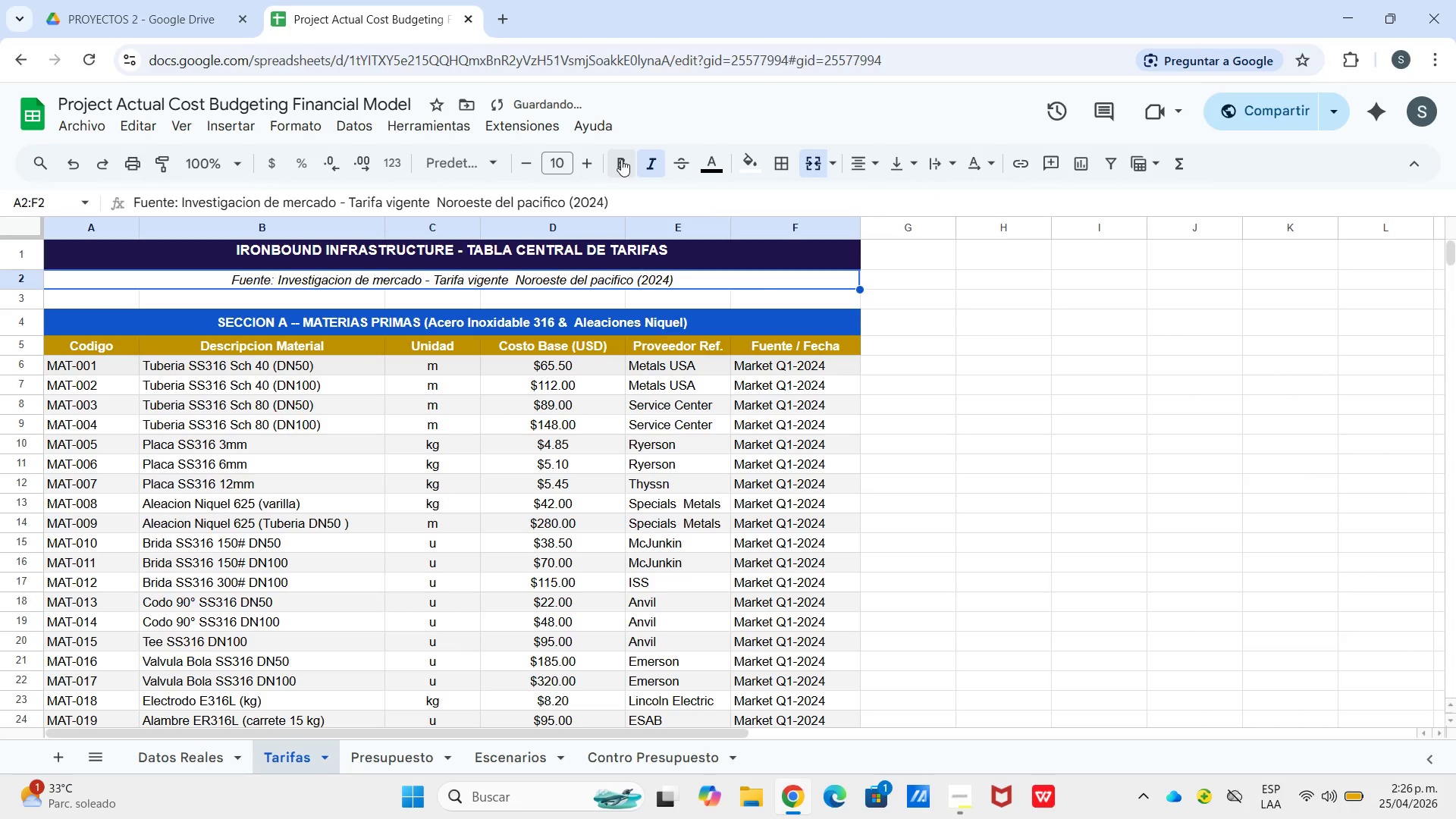 
left_click([749, 169])
 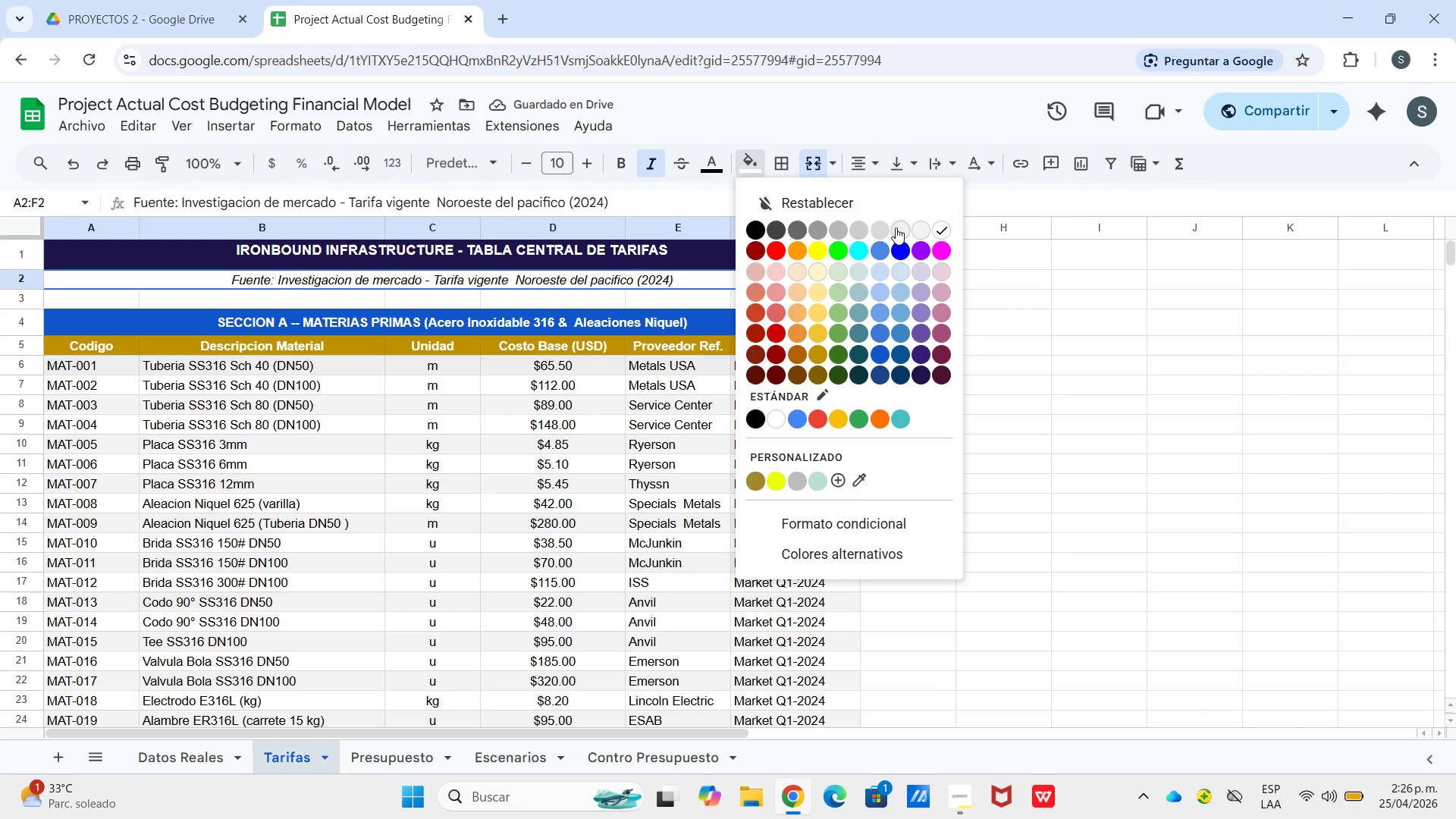 
left_click_drag(start_coordinate=[896, 228], to_coordinate=[893, 228])
 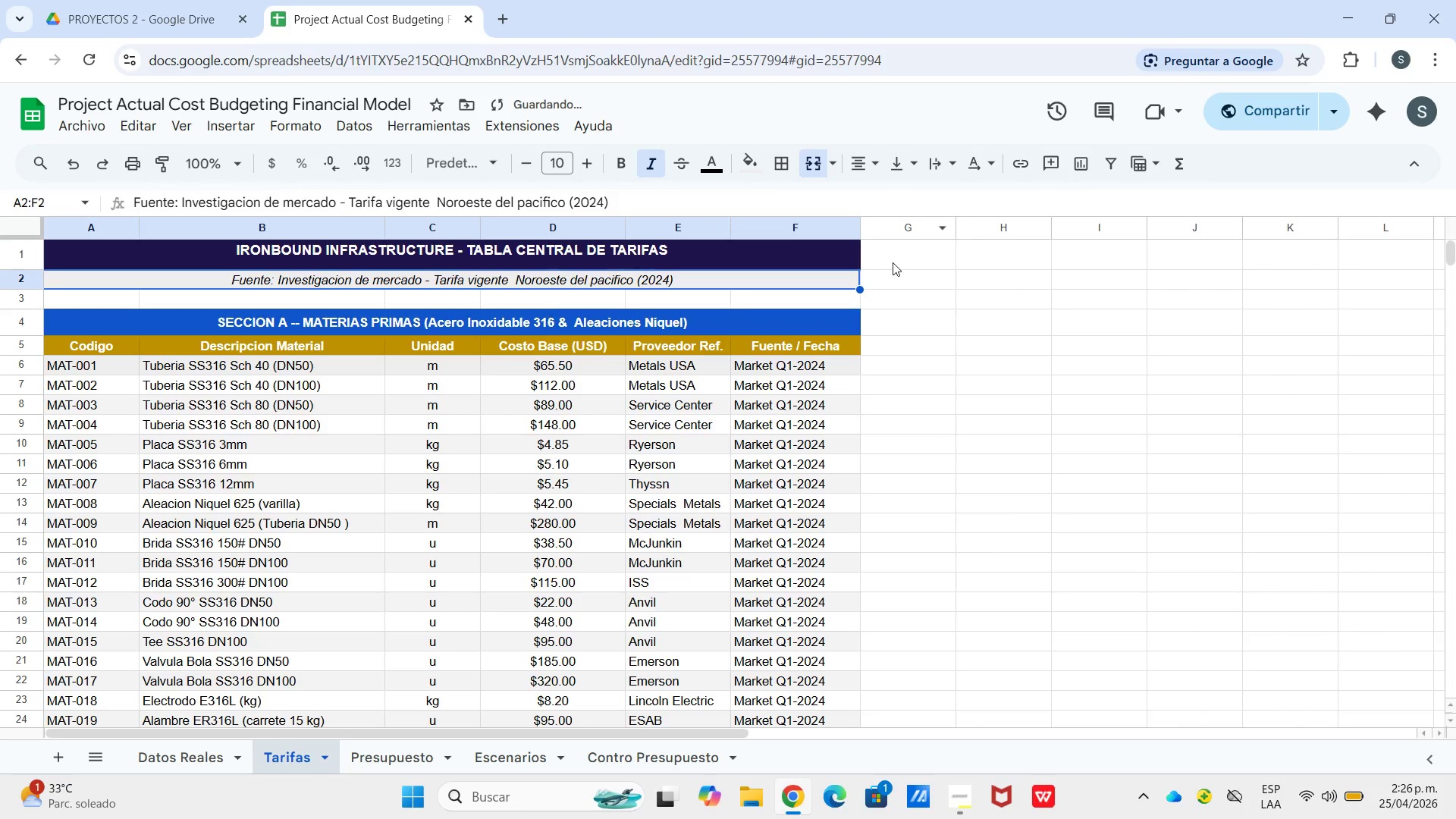 
left_click_drag(start_coordinate=[944, 259], to_coordinate=[942, 262])
 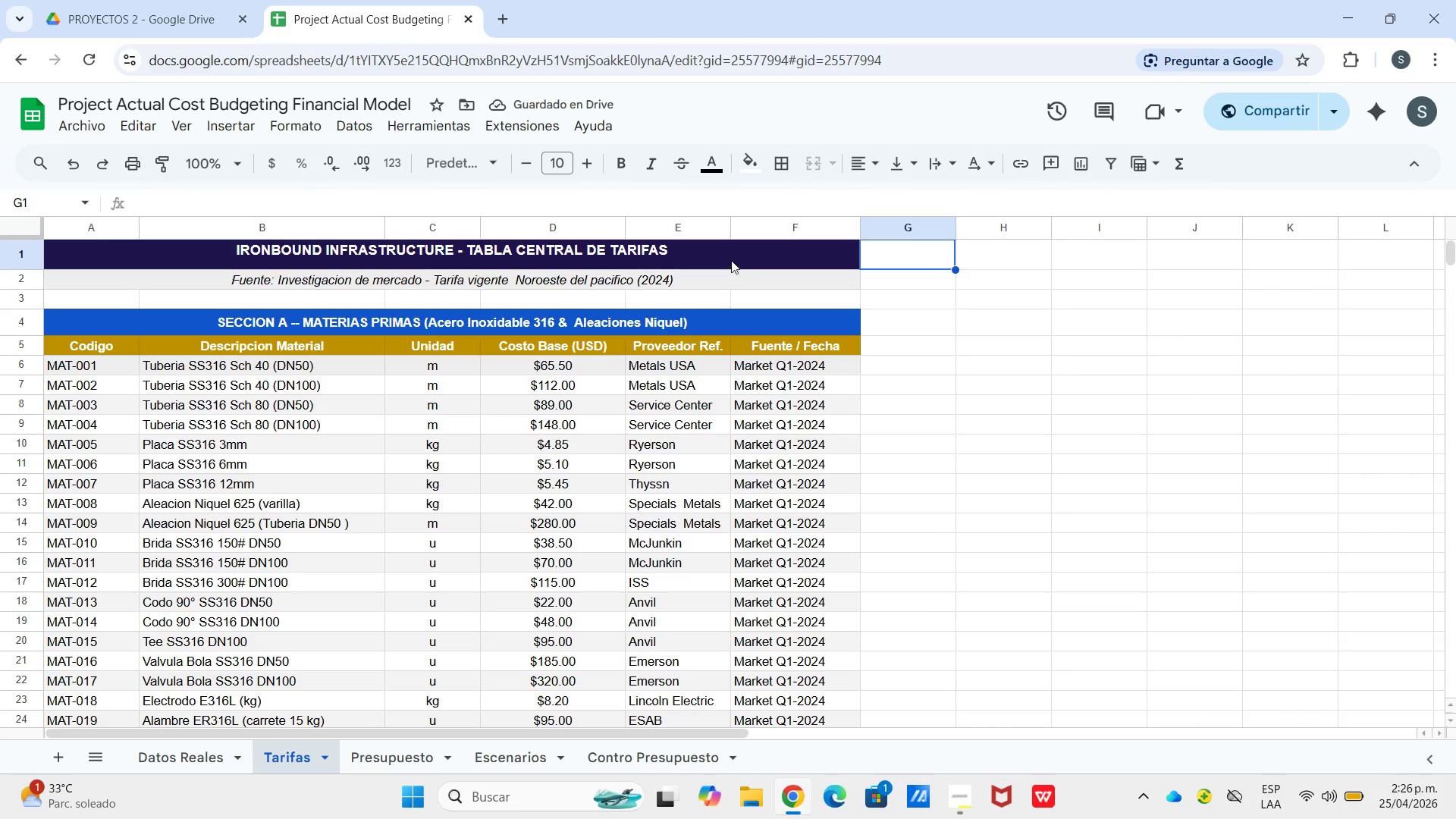 
left_click_drag(start_coordinate=[708, 255], to_coordinate=[1348, 438])
 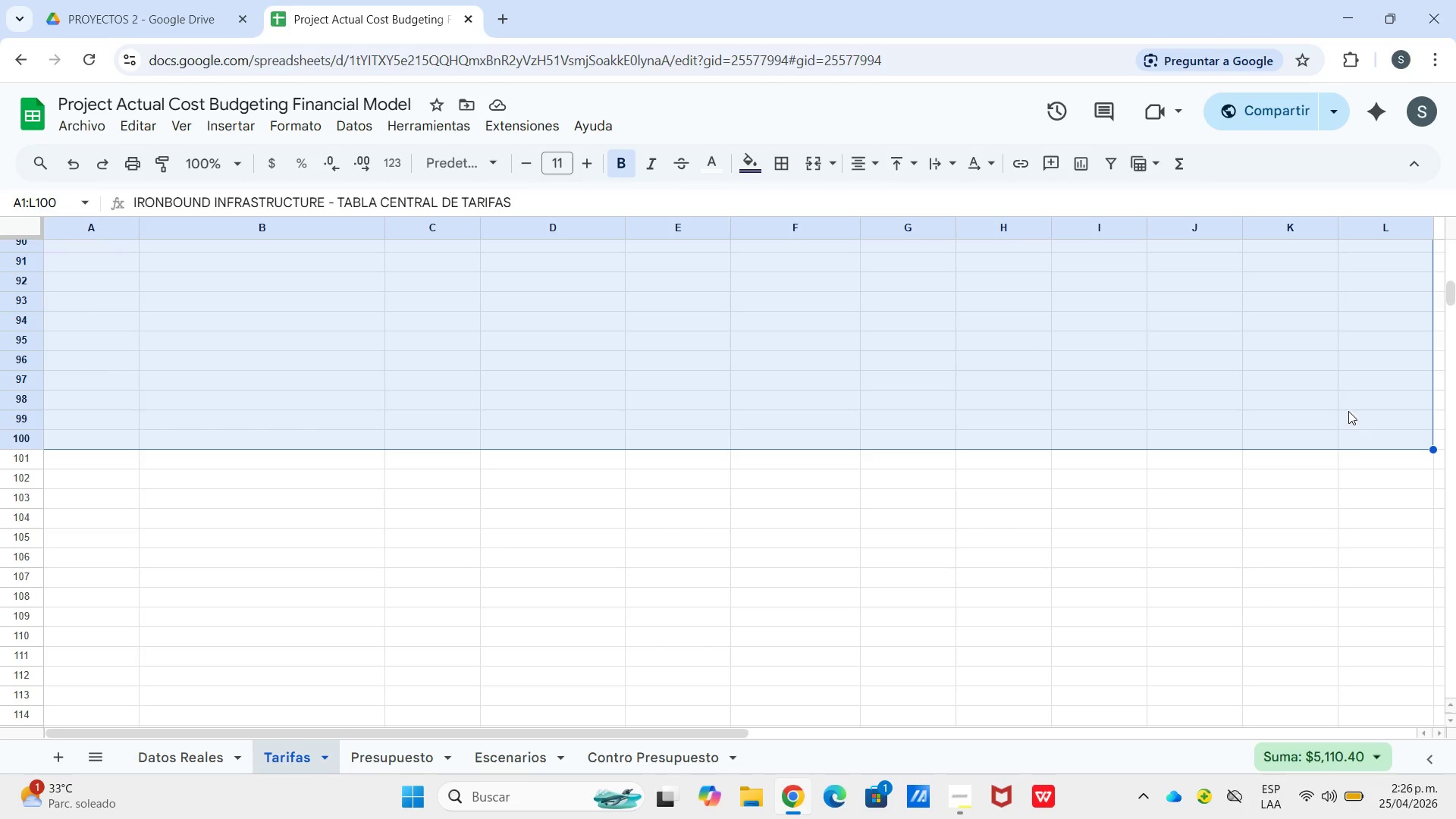 
scroll: coordinate [1398, 295], scroll_direction: down, amount: 19.0
 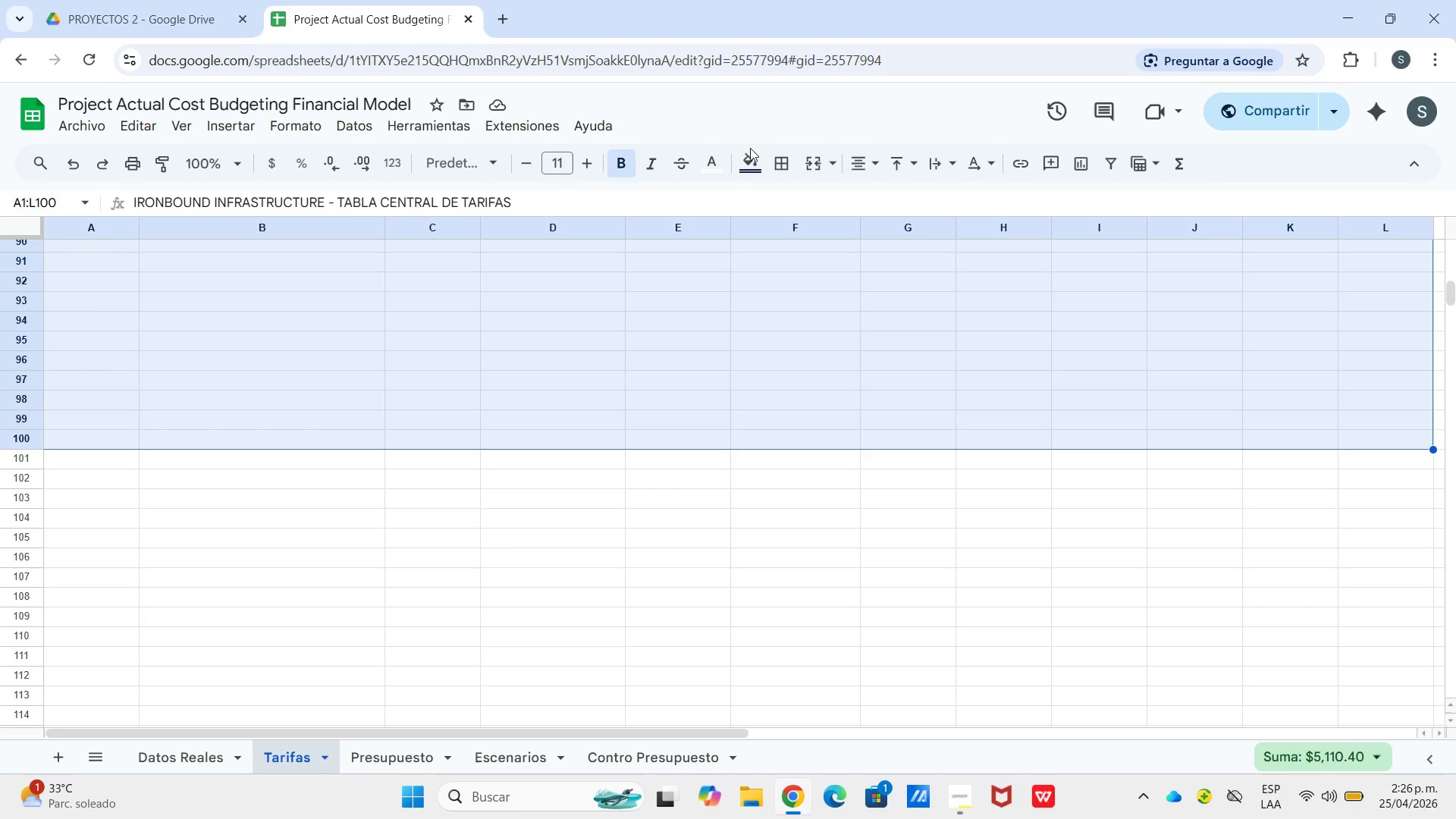 
left_click([978, 215])
 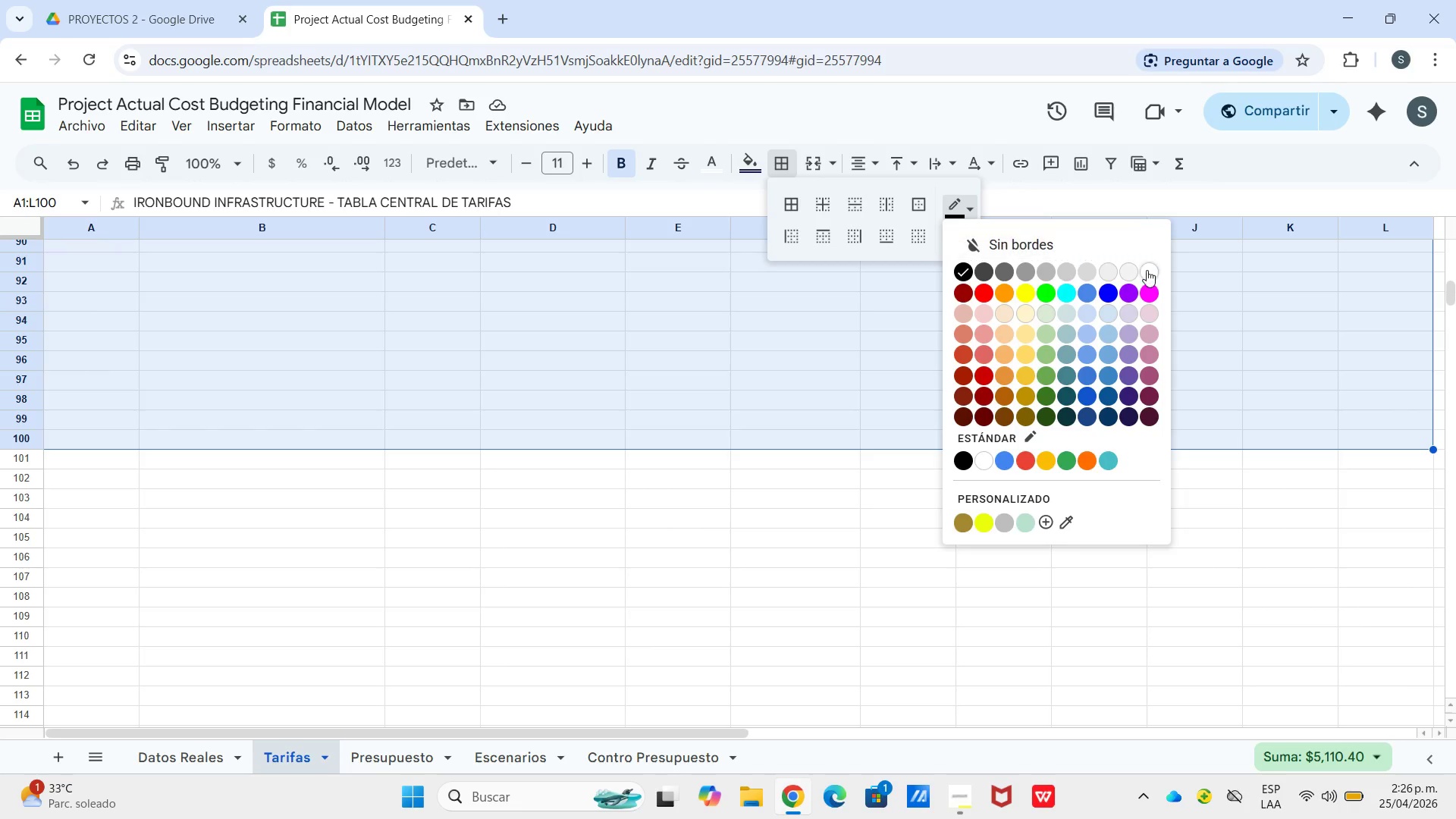 
left_click_drag(start_coordinate=[1147, 272], to_coordinate=[1143, 272])
 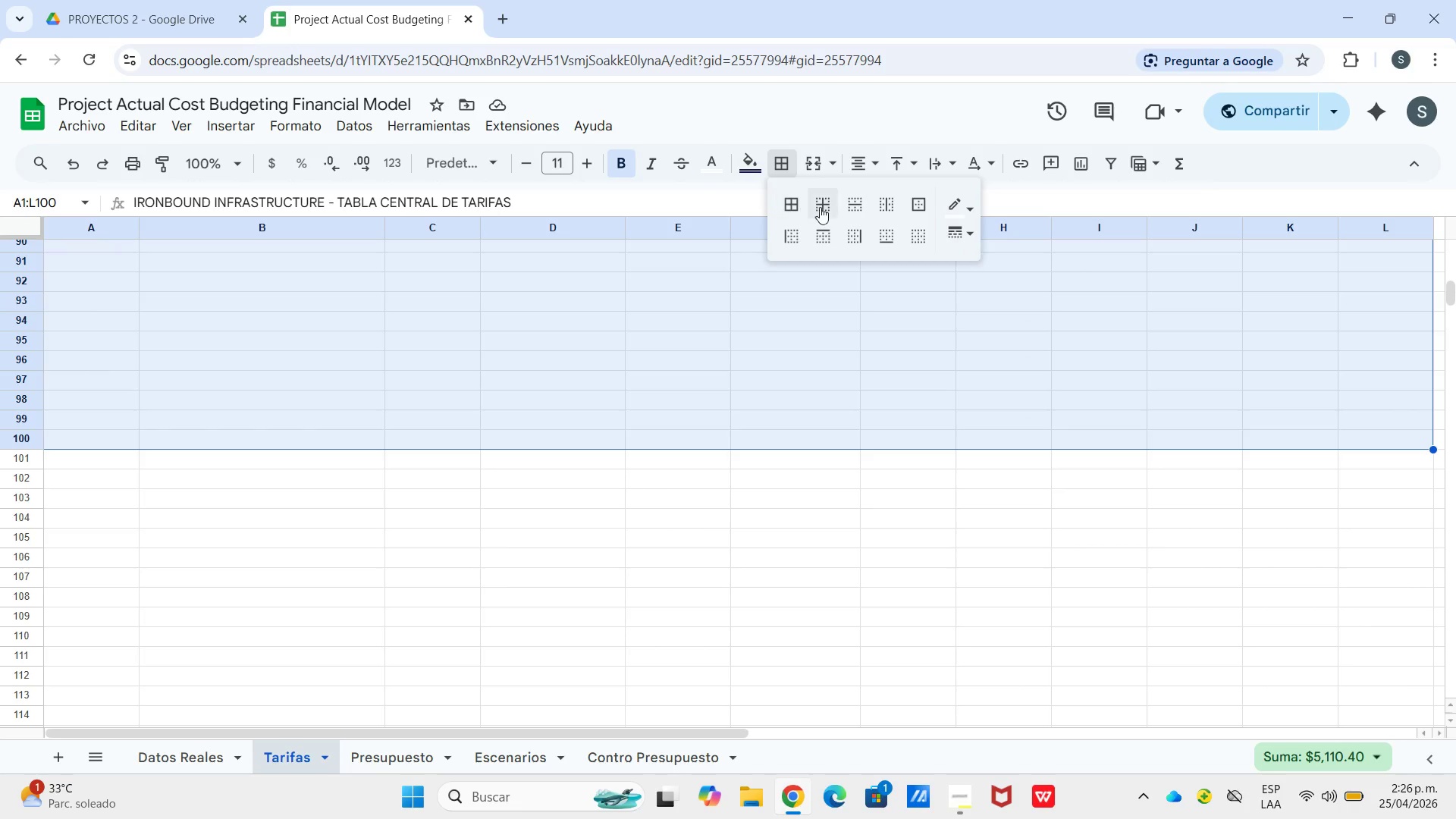 
left_click([820, 207])
 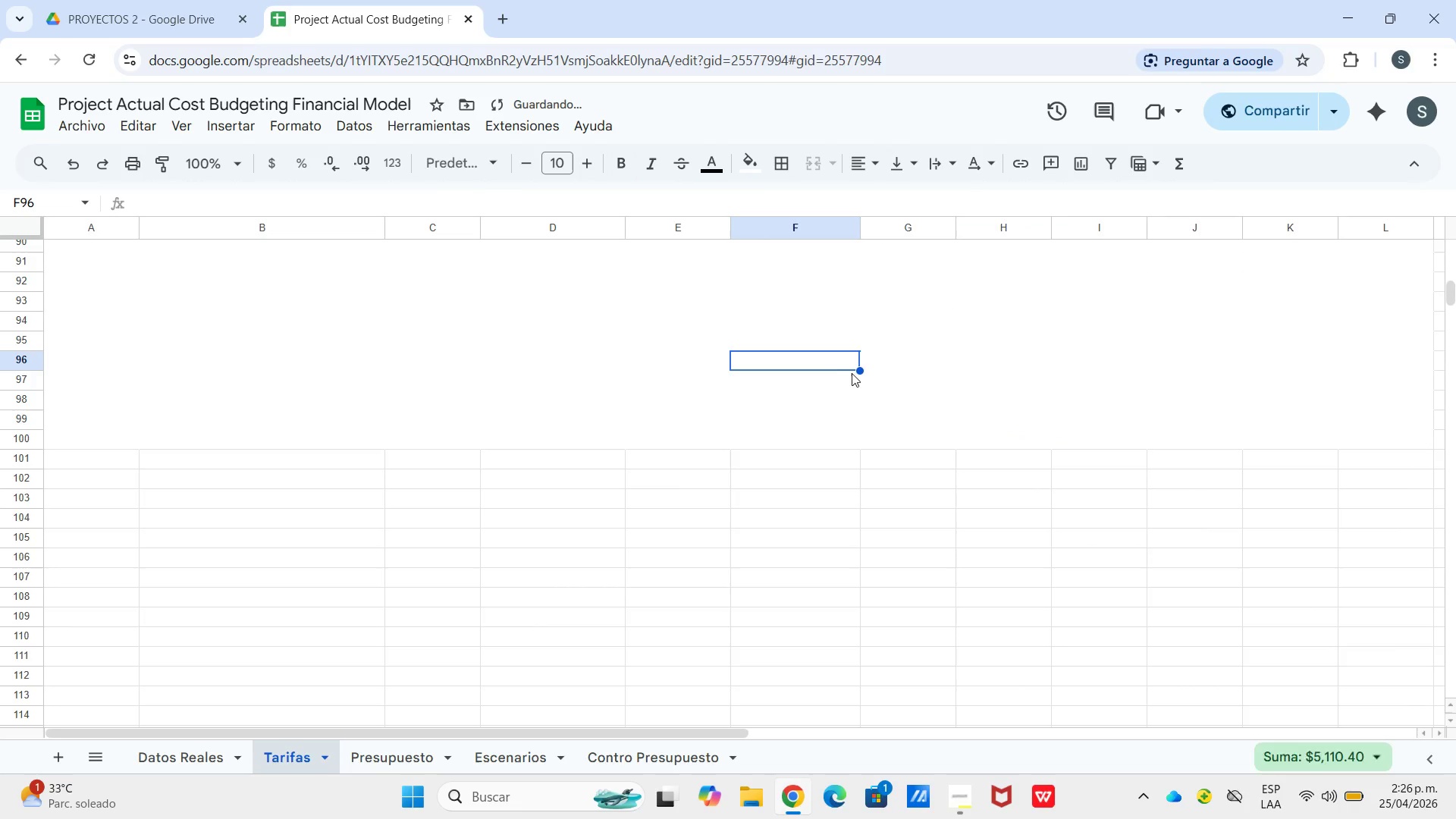 
scroll: coordinate [685, 396], scroll_direction: up, amount: 25.0
 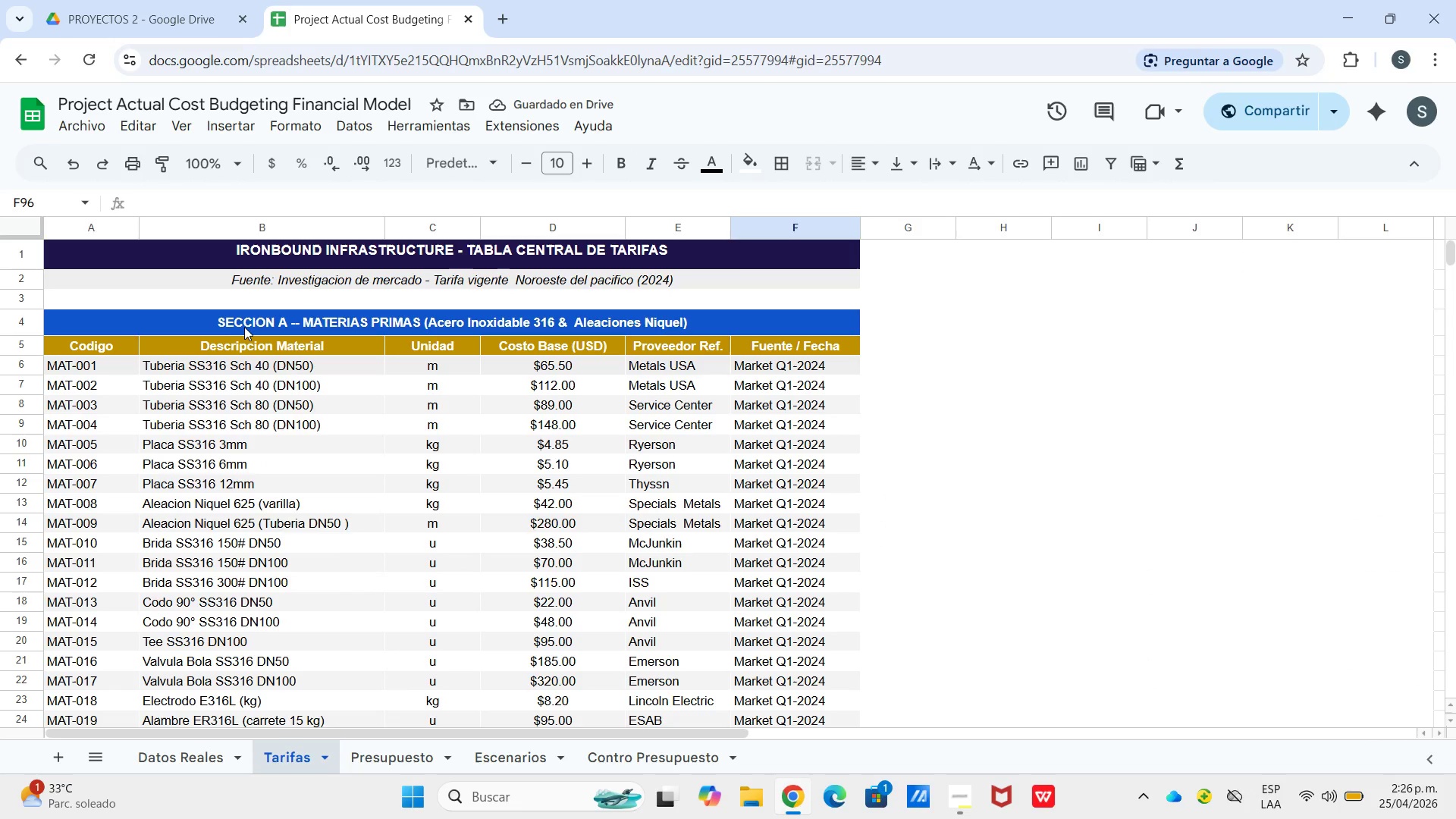 
left_click_drag(start_coordinate=[244, 327], to_coordinate=[509, 469])
 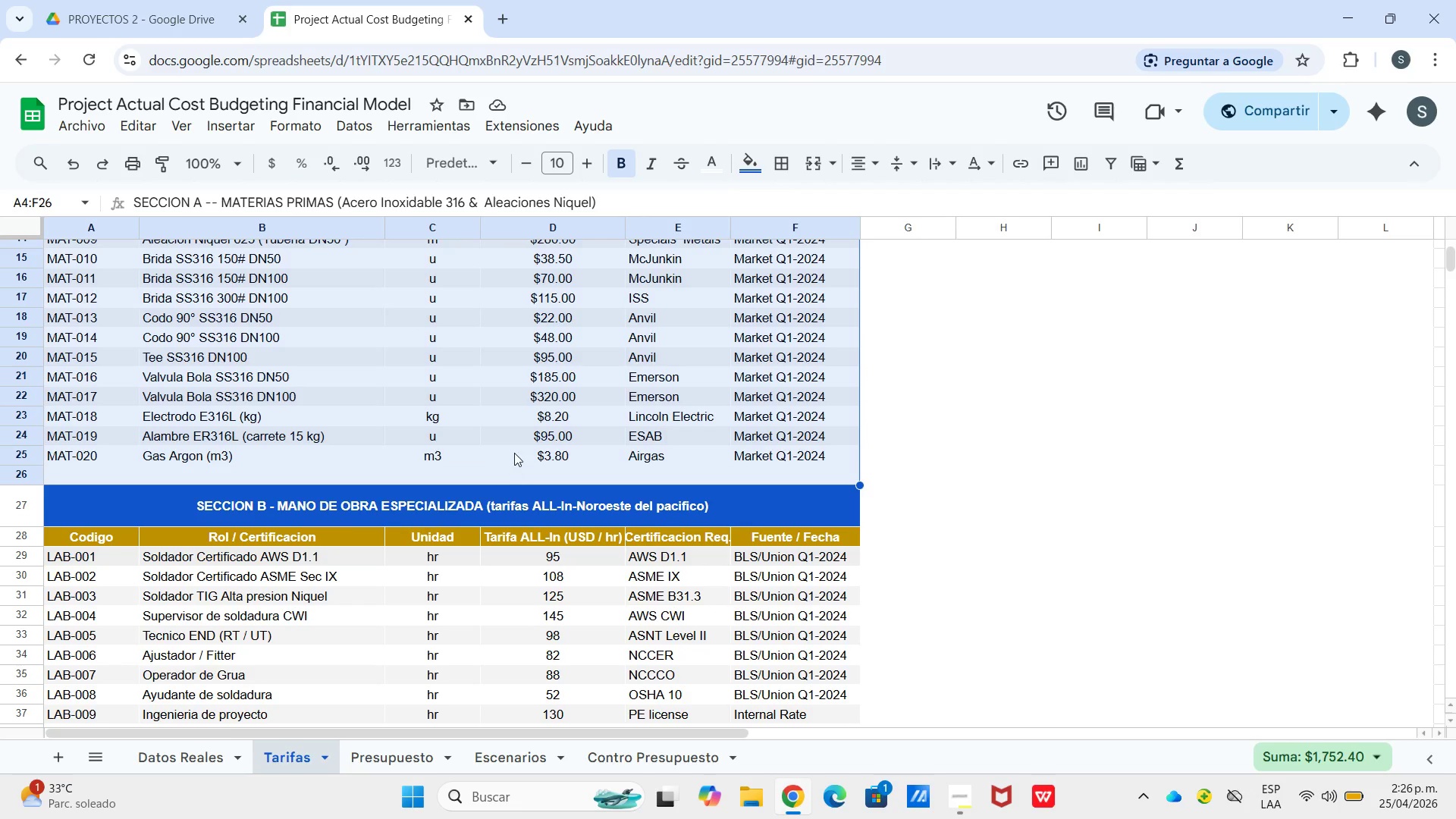 
scroll: coordinate [413, 528], scroll_direction: down, amount: 3.0
 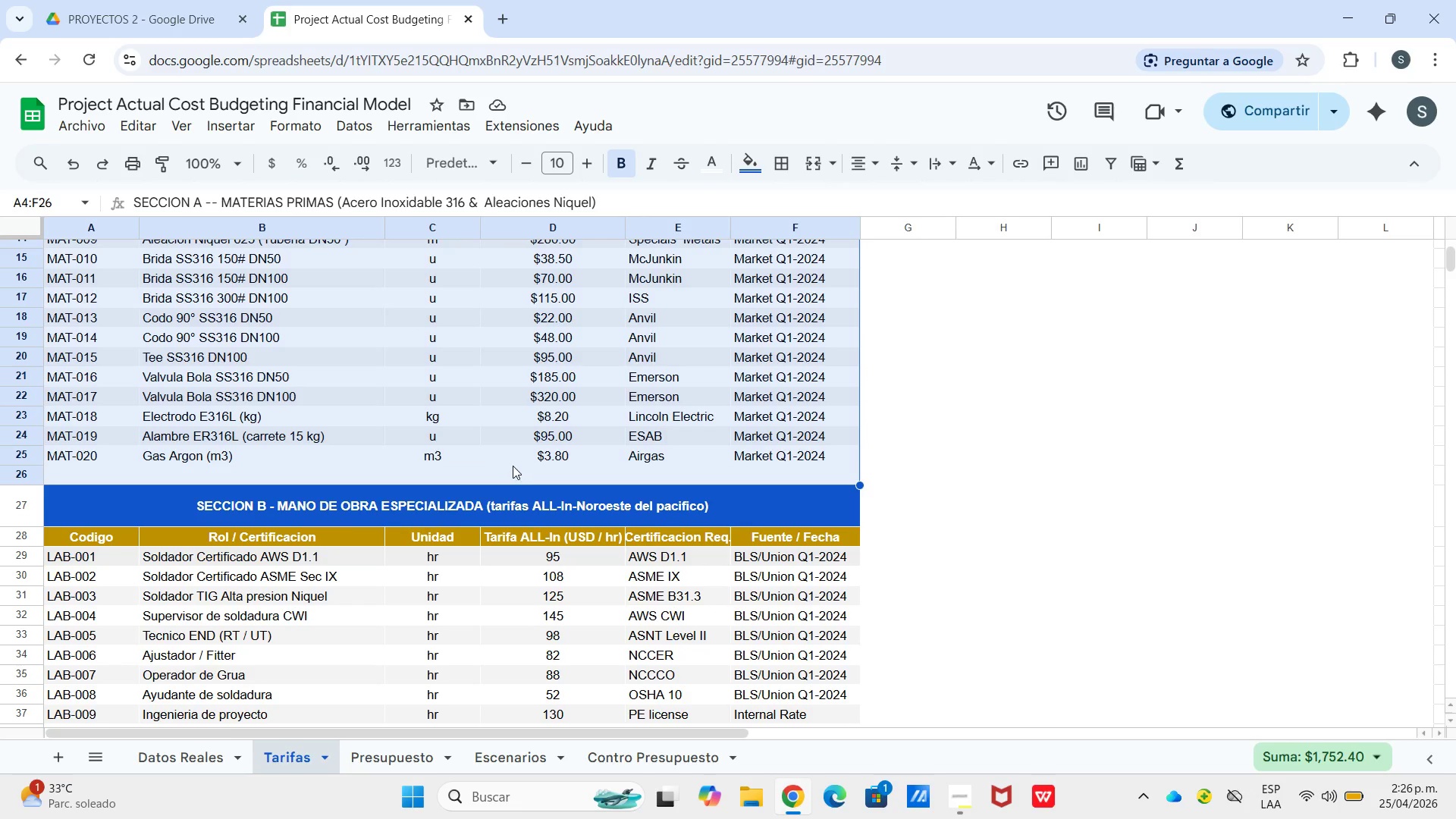 
left_click([517, 448])
 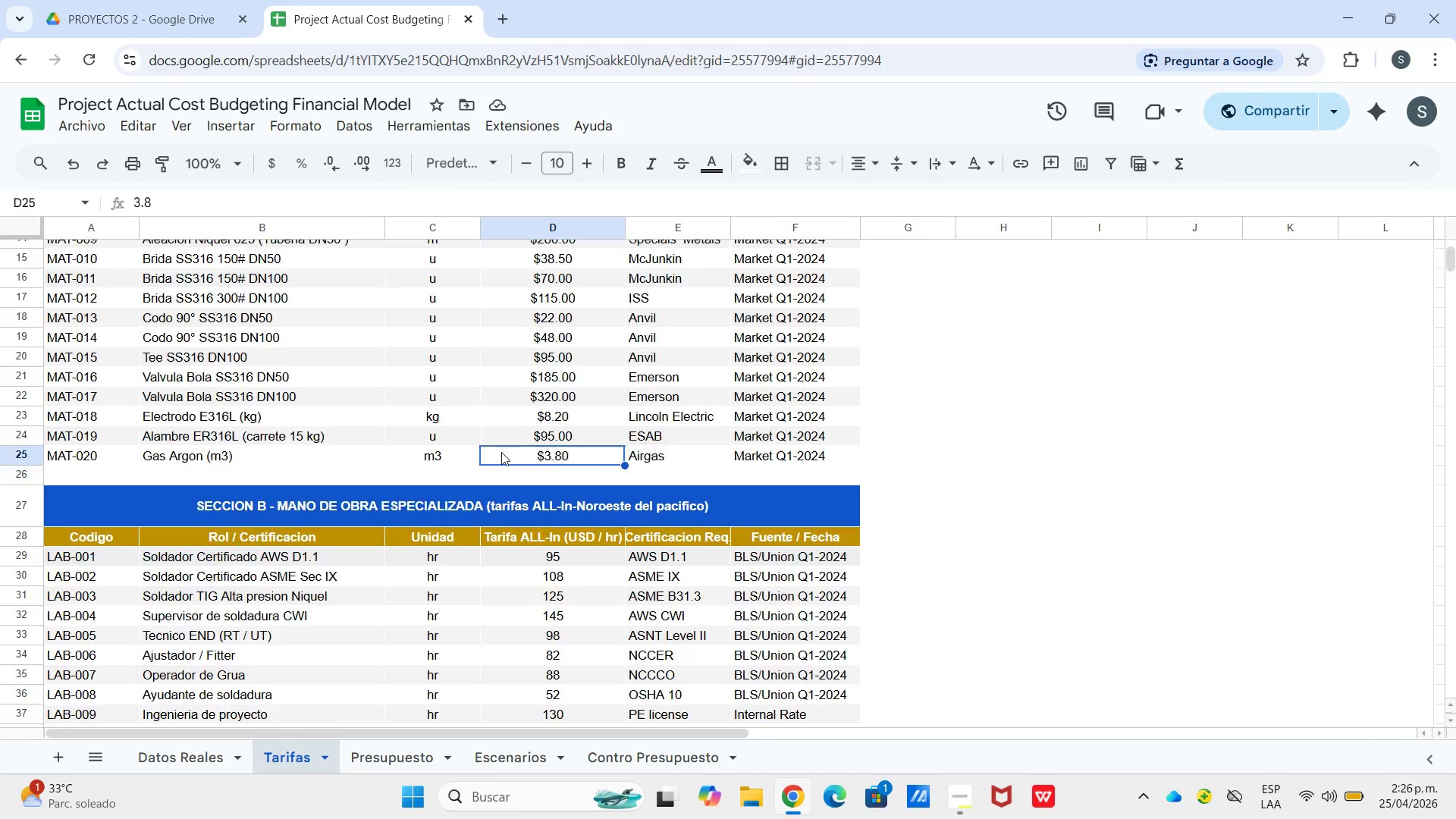 
scroll: coordinate [491, 460], scroll_direction: up, amount: 3.0
 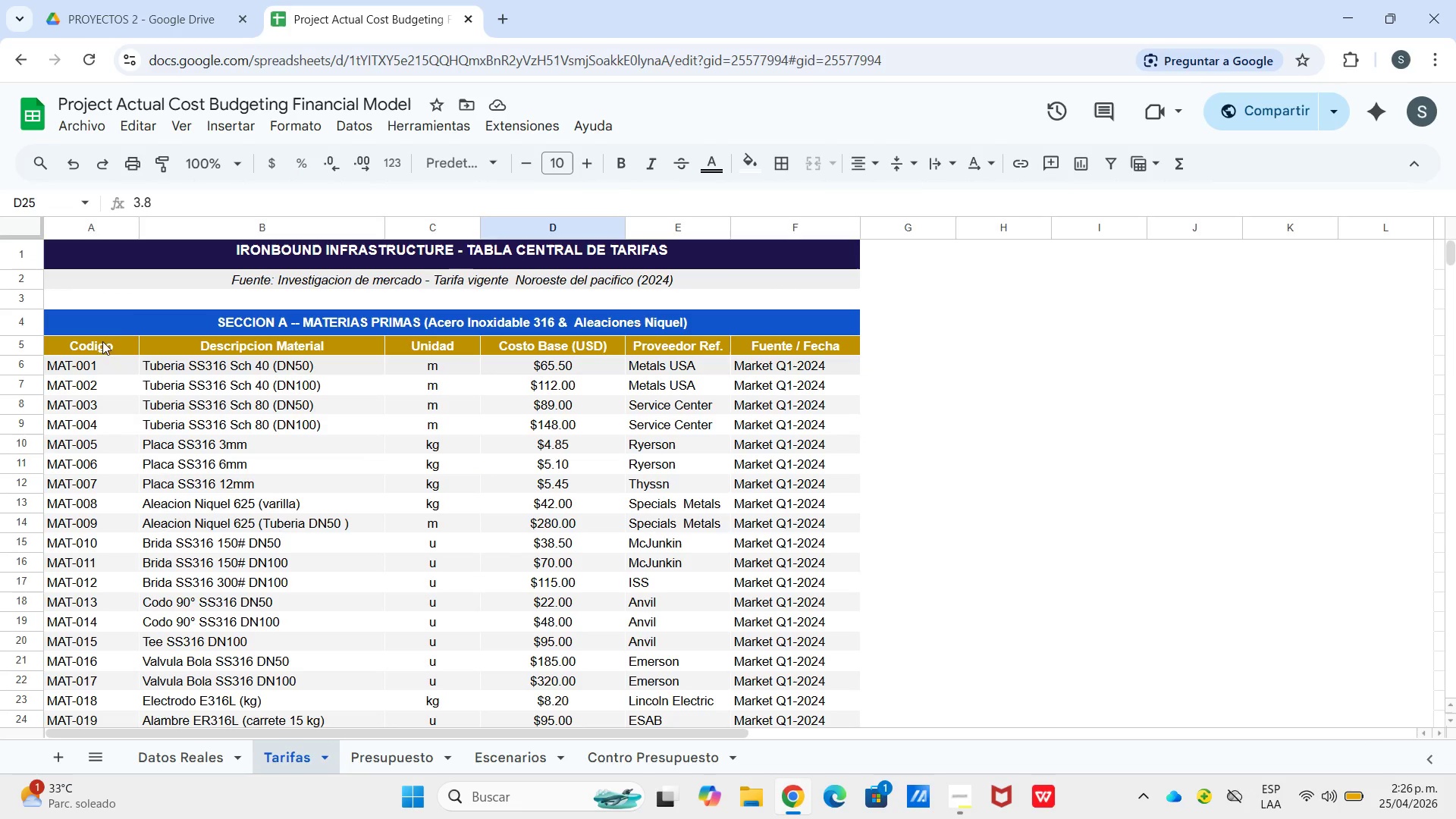 
left_click_drag(start_coordinate=[129, 321], to_coordinate=[262, 551])
 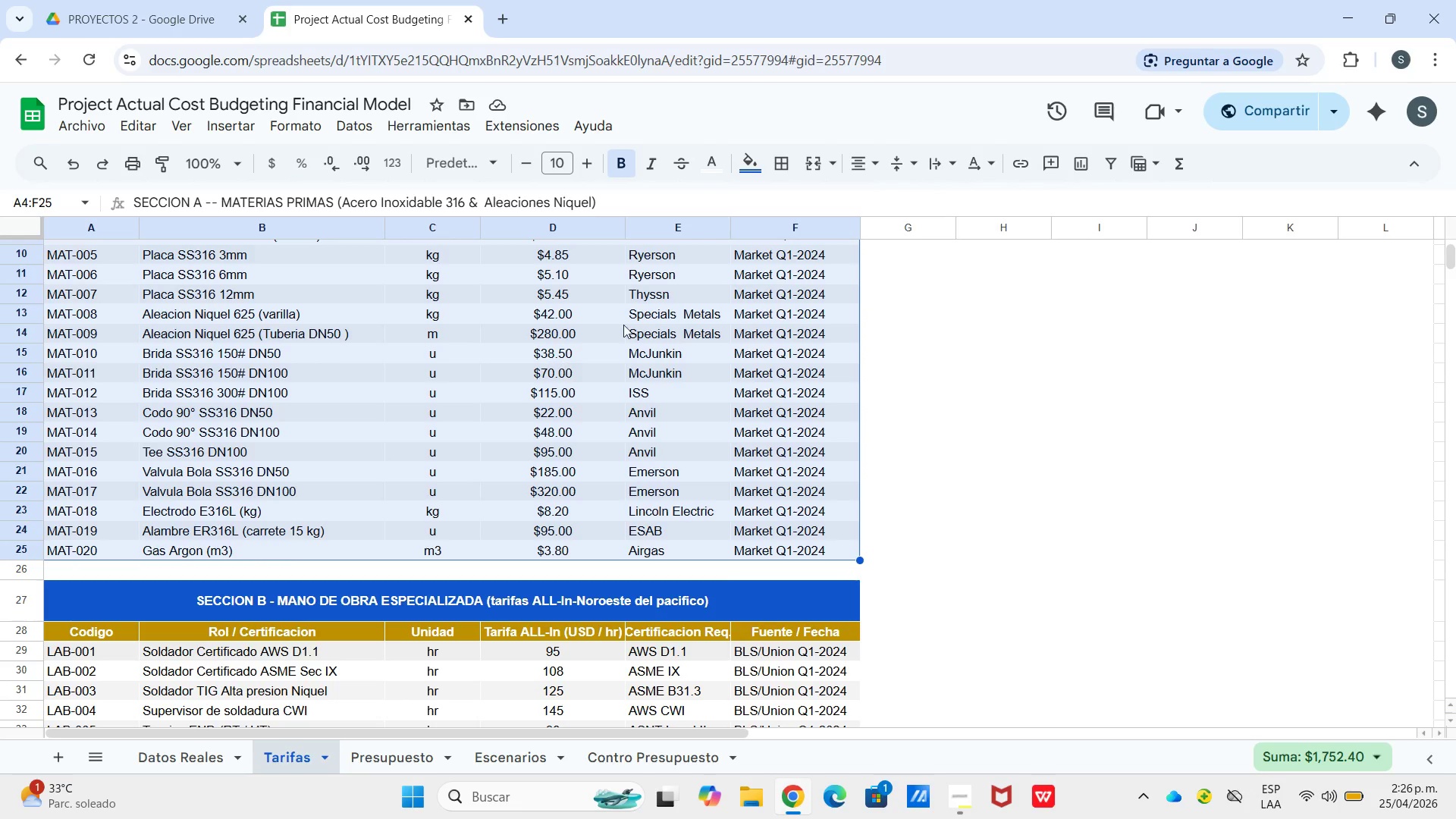 
scroll: coordinate [193, 466], scroll_direction: down, amount: 2.0
 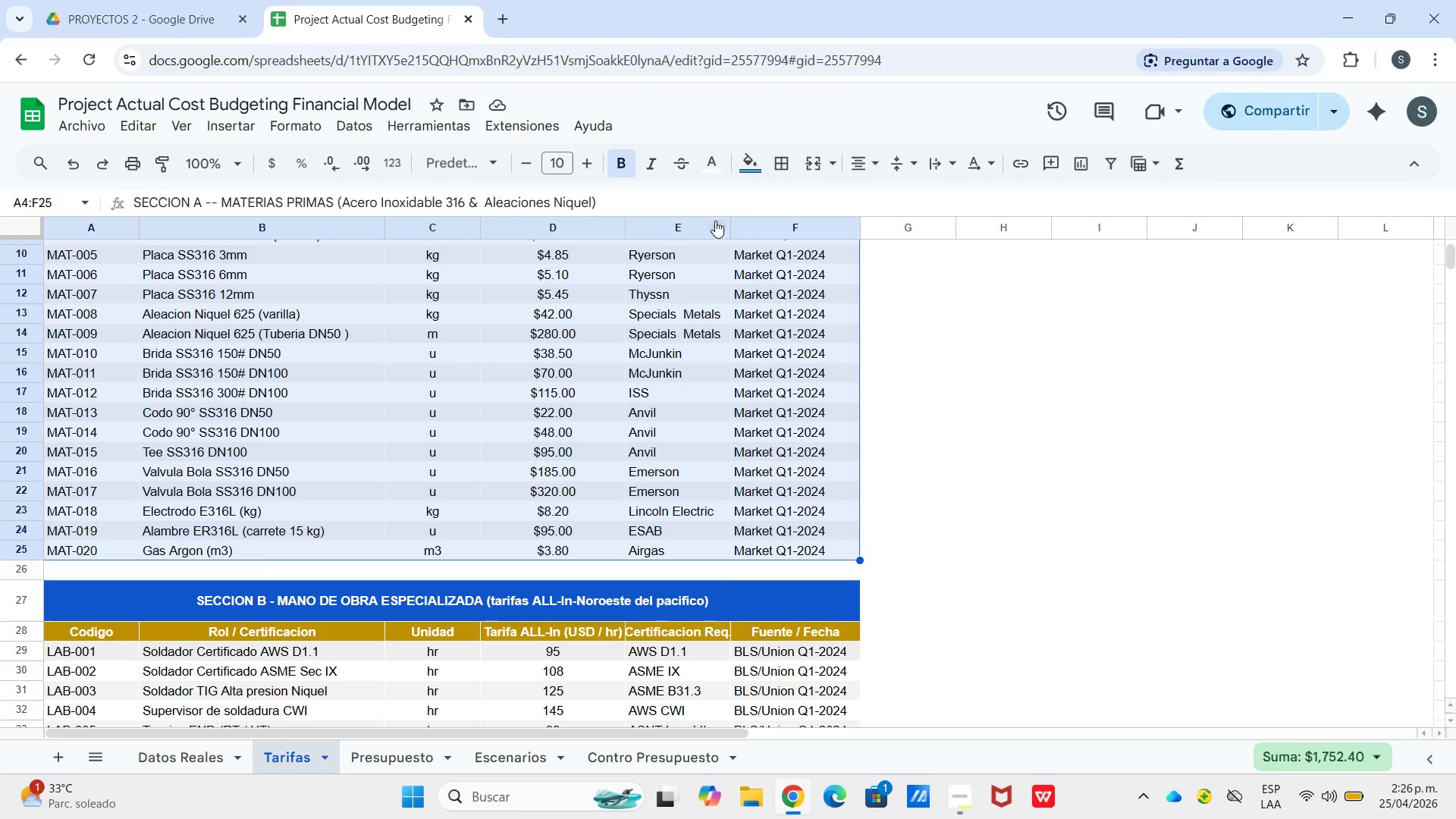 
left_click([780, 168])
 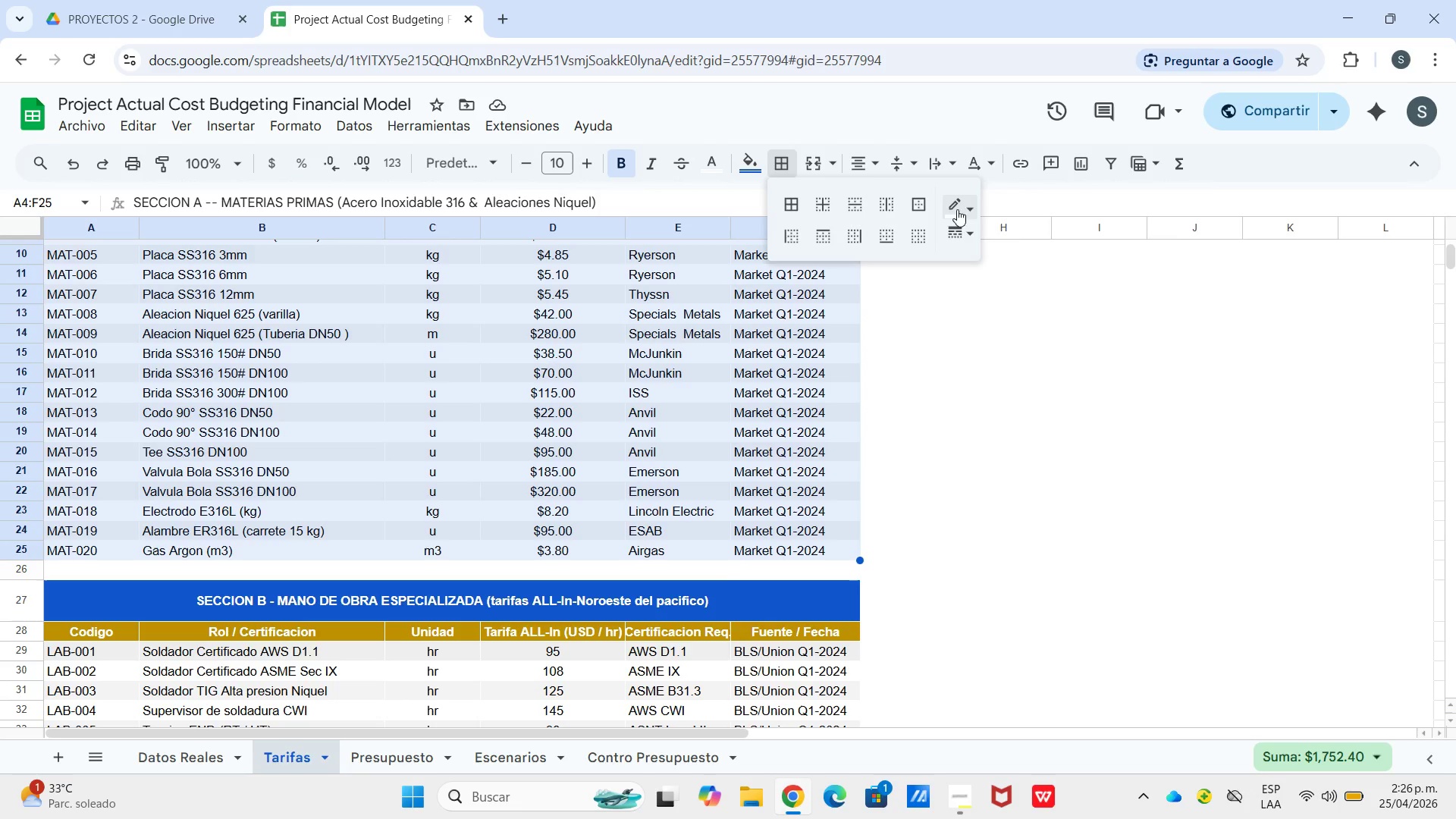 
left_click([971, 209])
 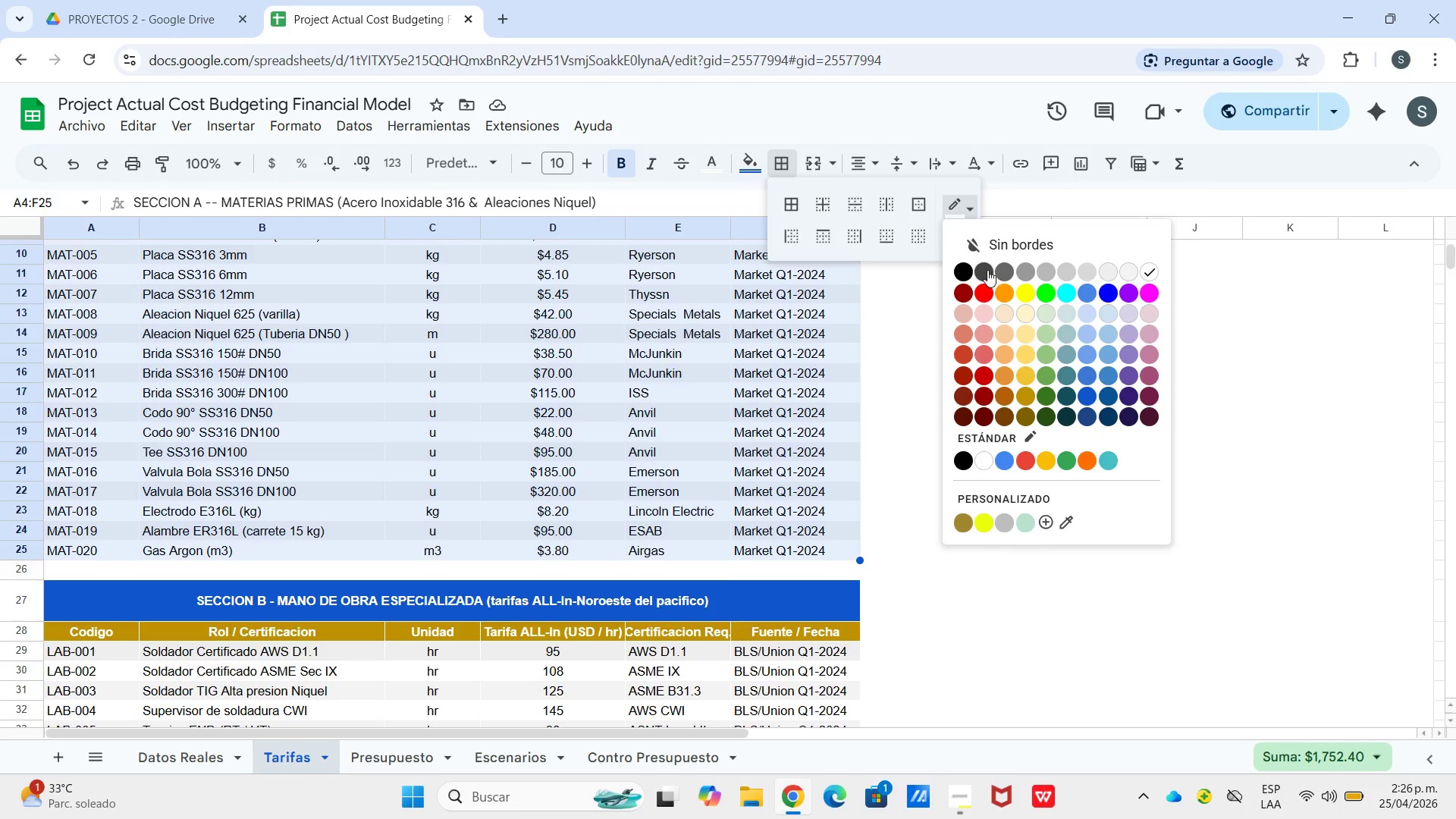 
left_click([983, 268])
 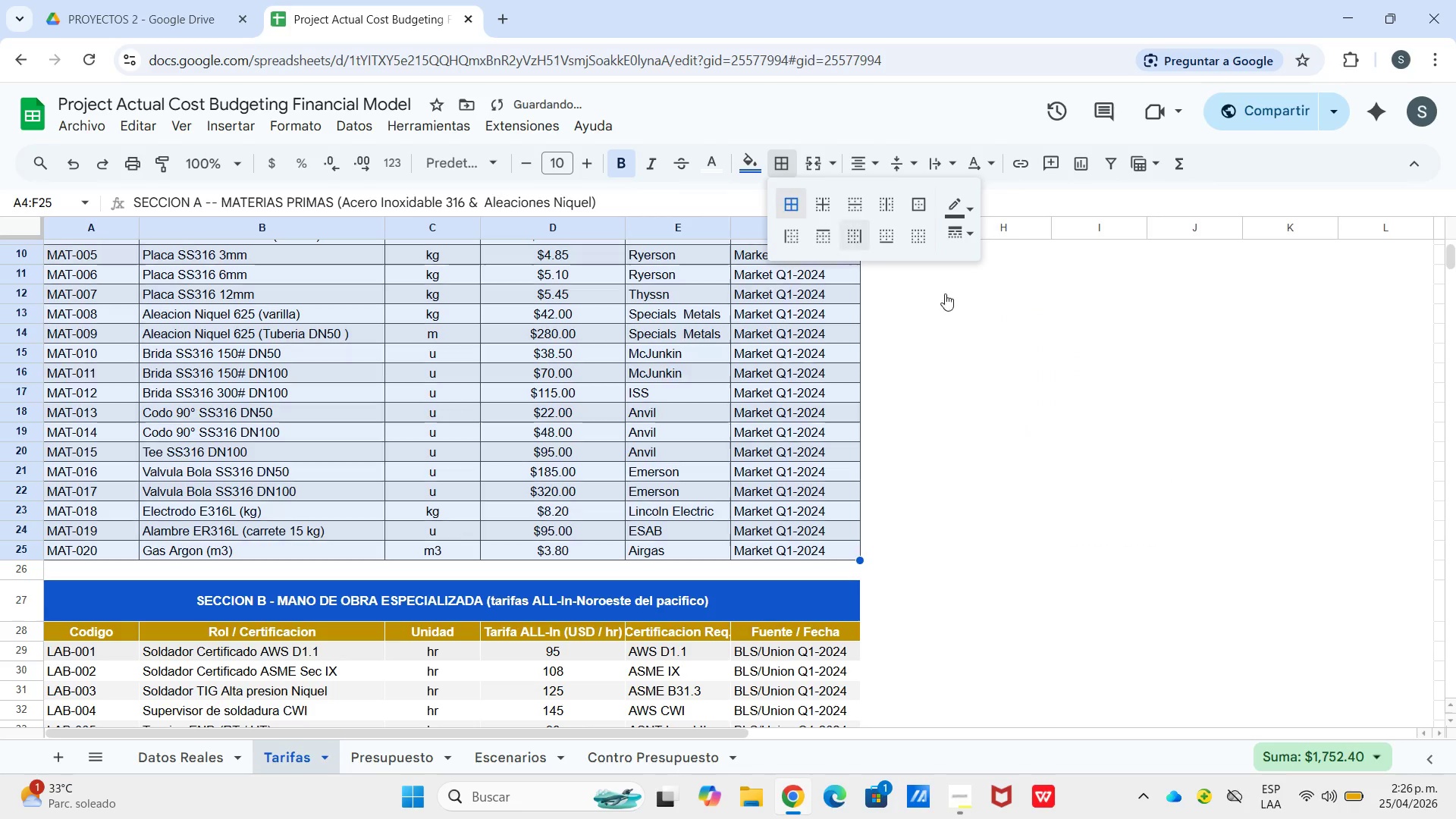 
double_click([962, 327])
 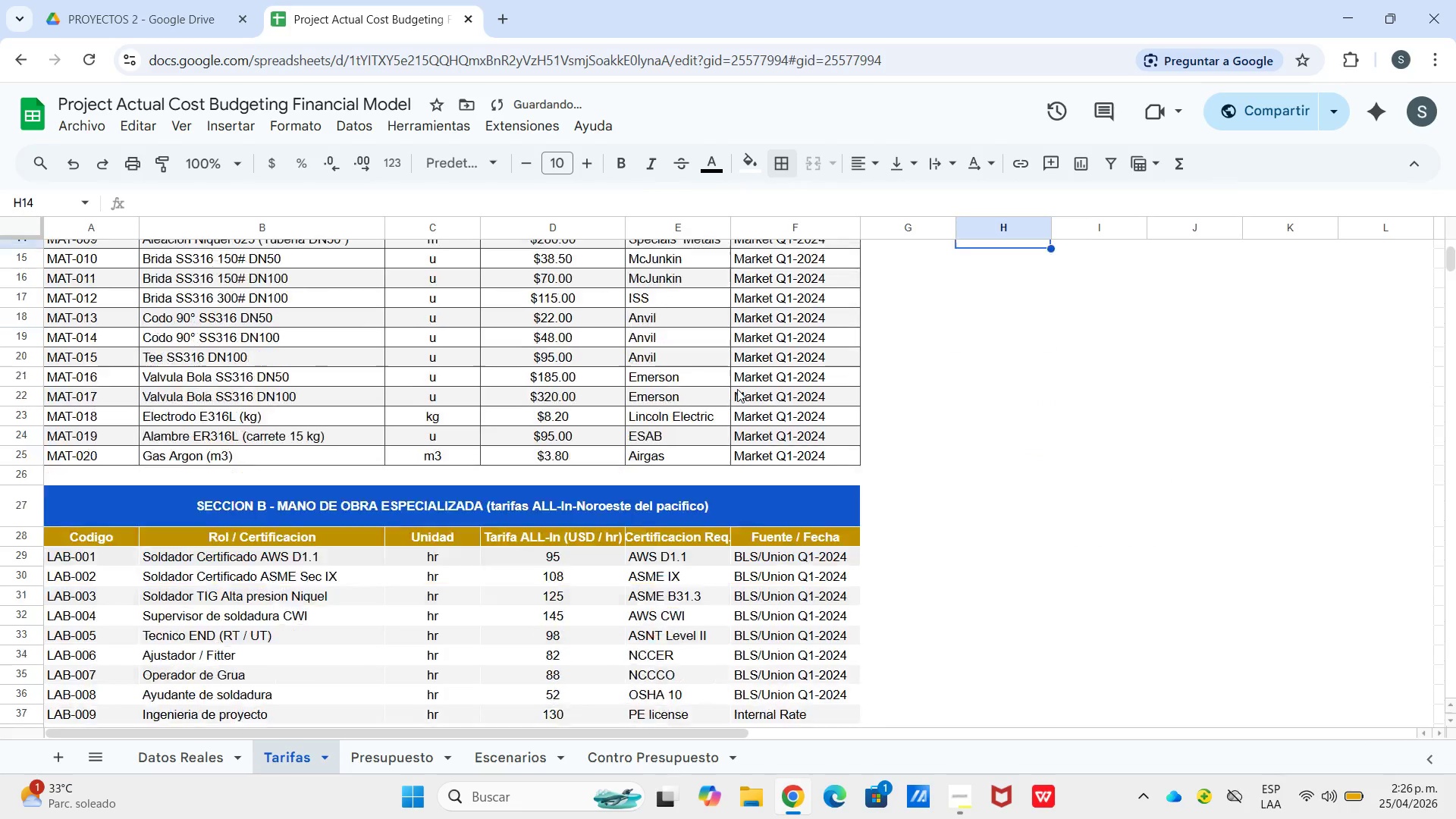 
scroll: coordinate [730, 389], scroll_direction: down, amount: 2.0
 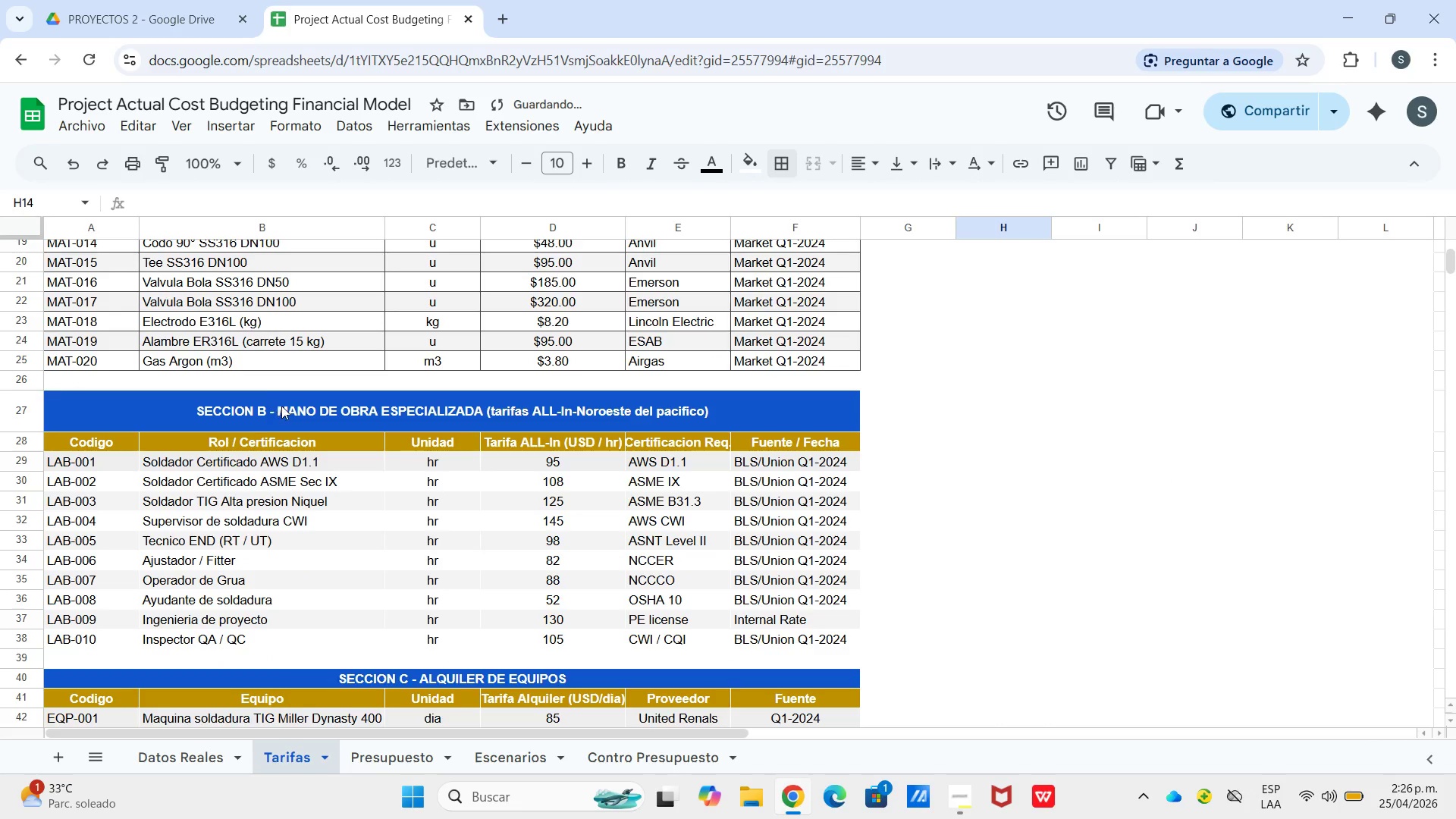 
left_click_drag(start_coordinate=[282, 407], to_coordinate=[353, 635])
 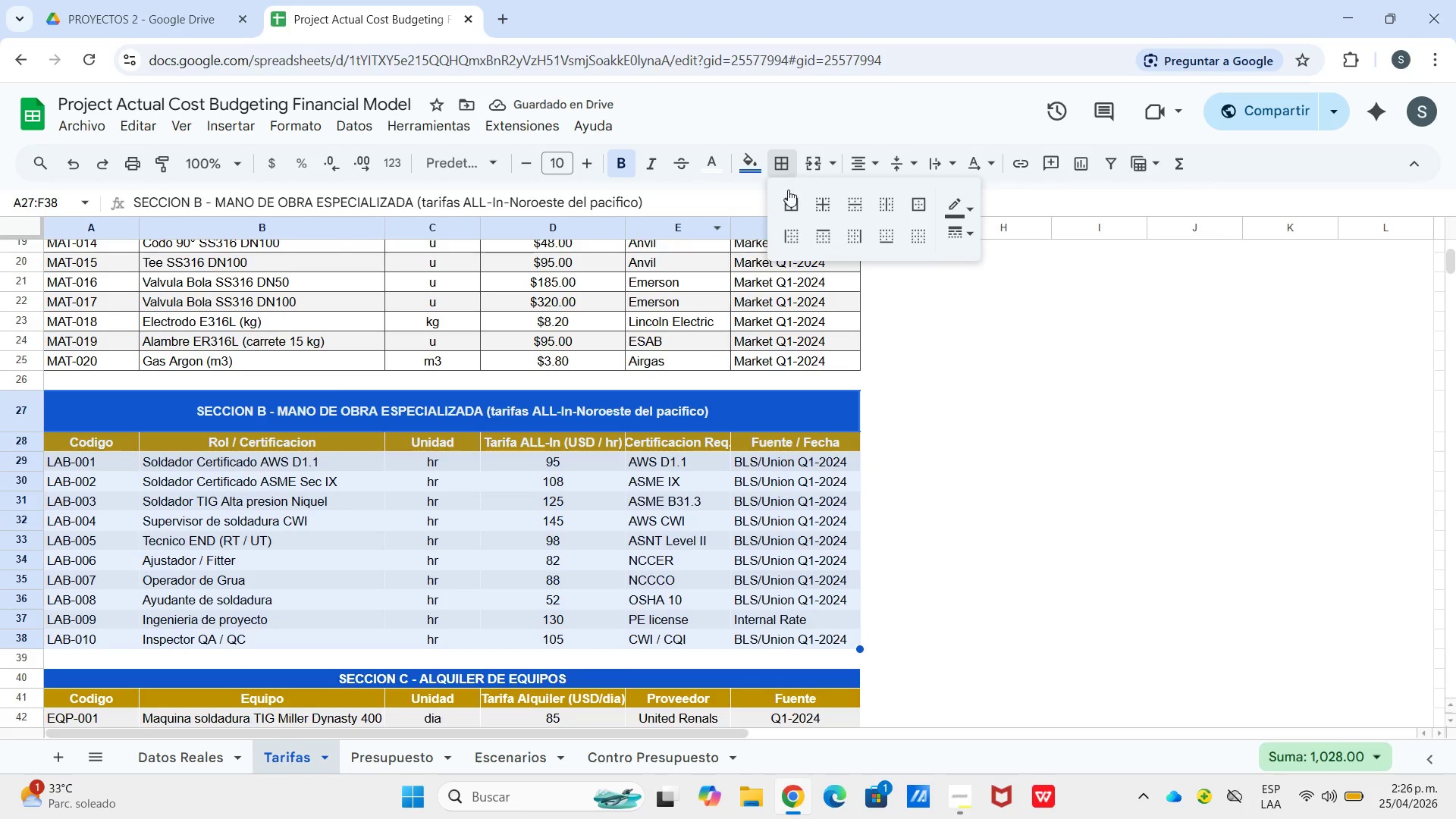 
double_click([791, 207])
 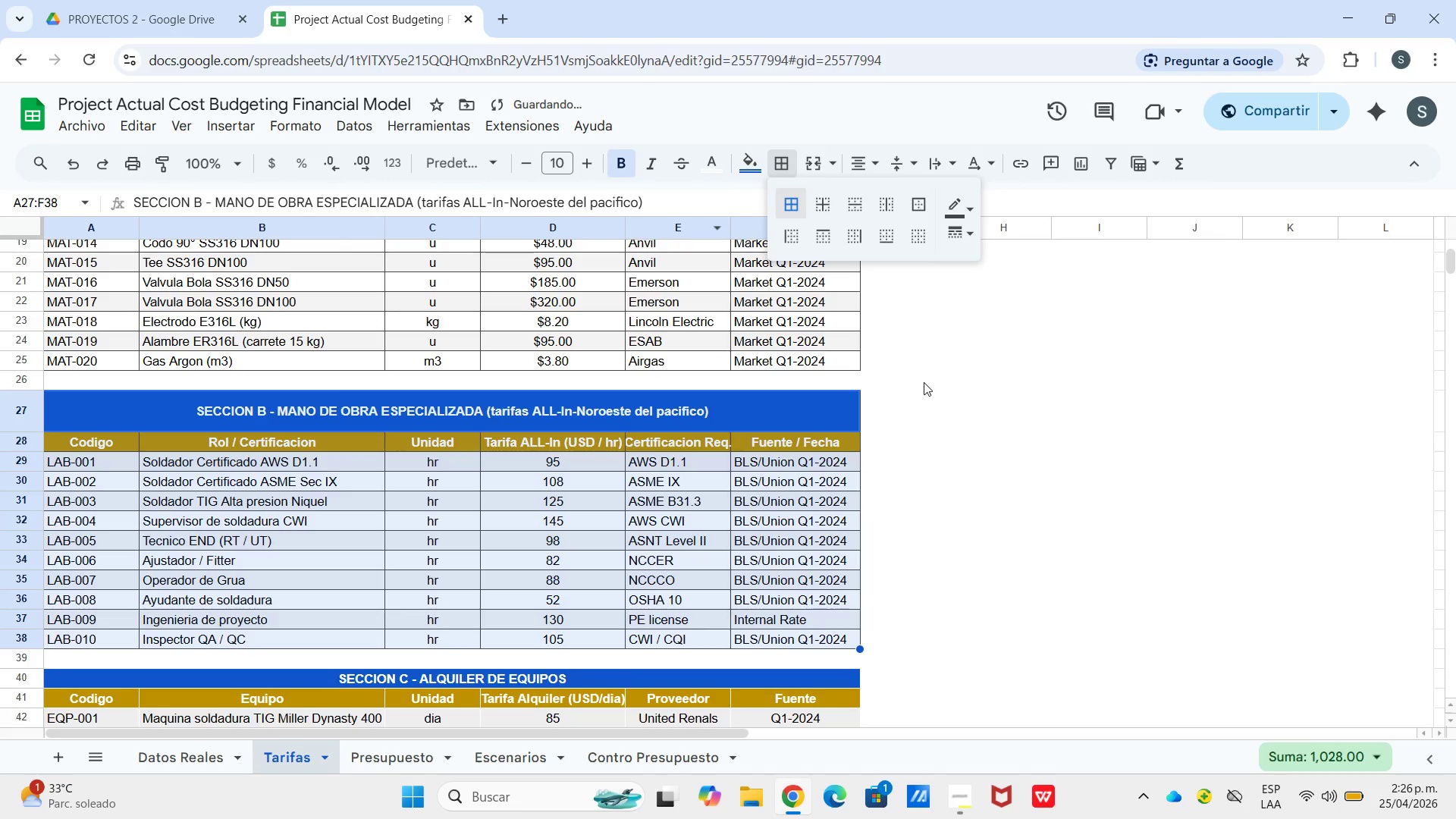 
left_click([924, 384])
 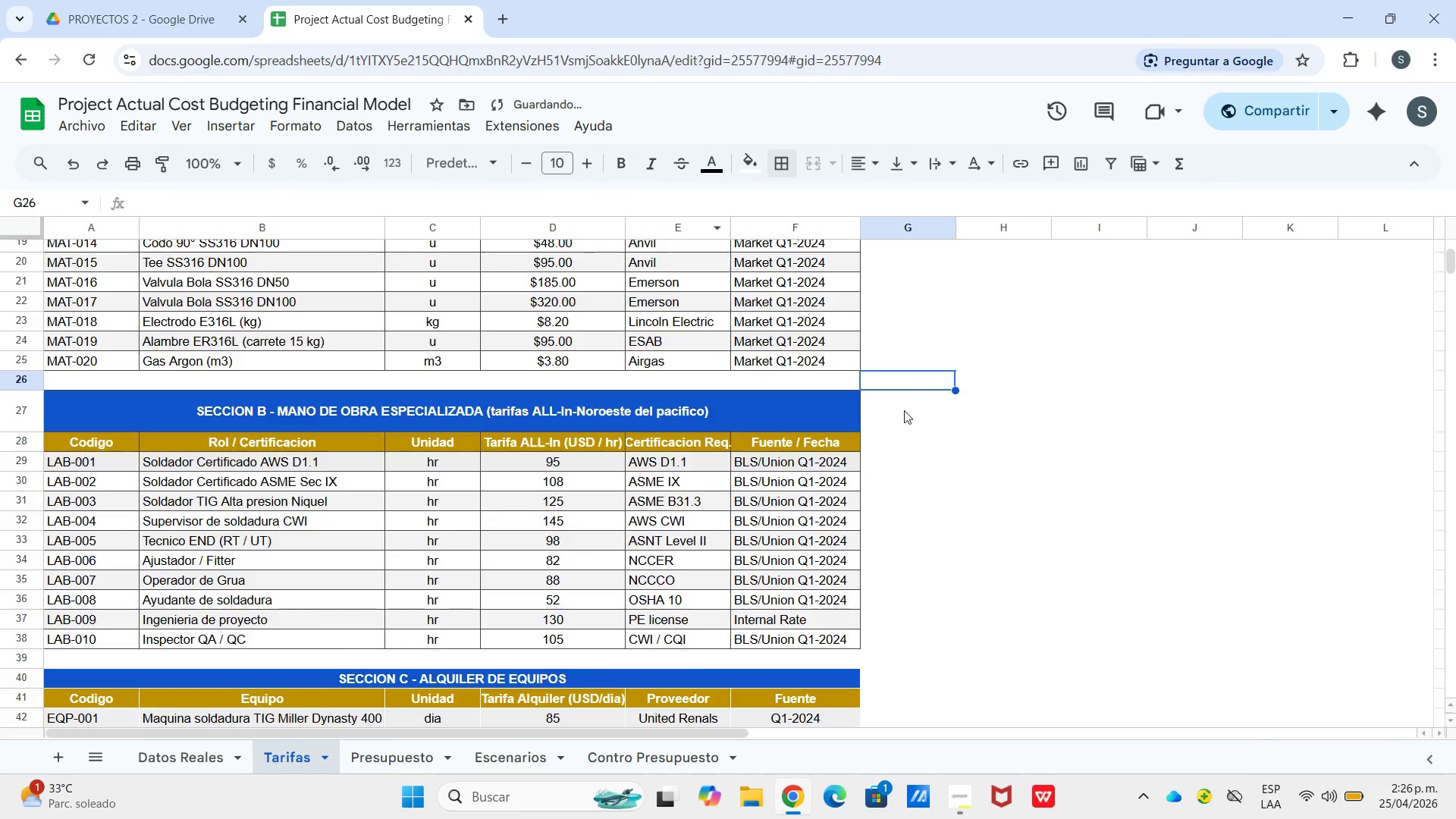 
scroll: coordinate [512, 519], scroll_direction: down, amount: 3.0
 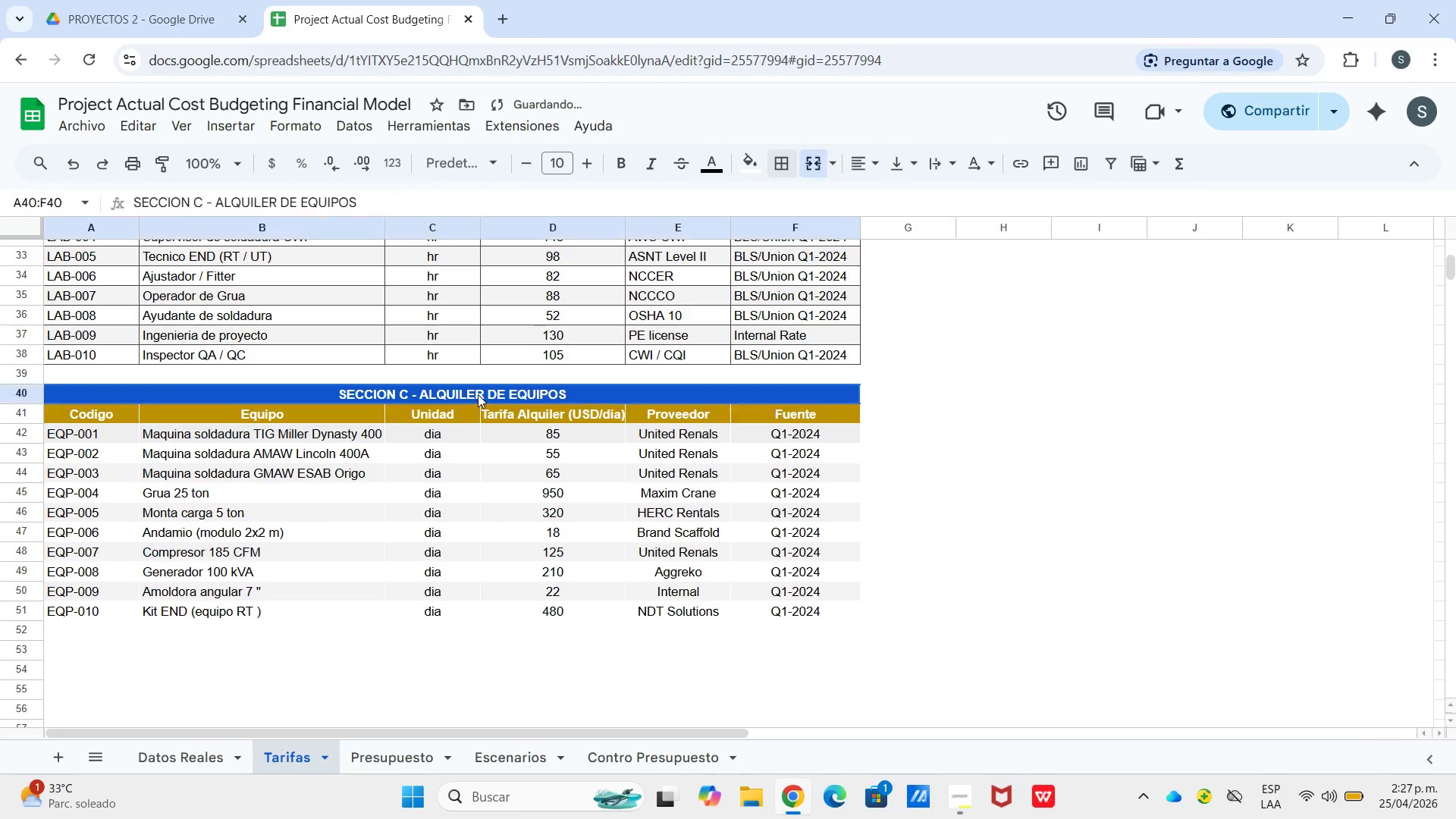 
left_click_drag(start_coordinate=[478, 394], to_coordinate=[513, 610])
 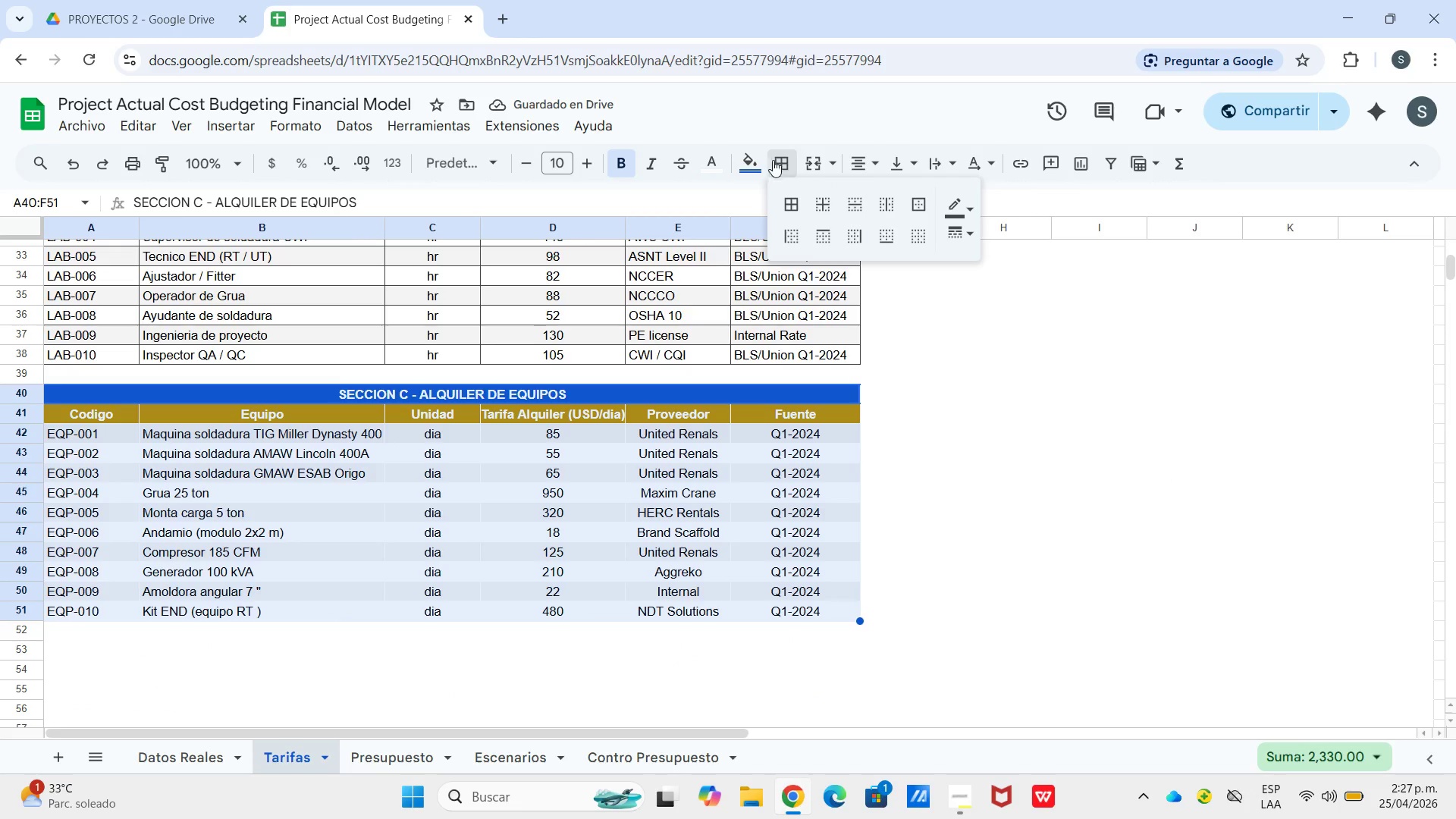 
left_click_drag(start_coordinate=[793, 200], to_coordinate=[792, 204])
 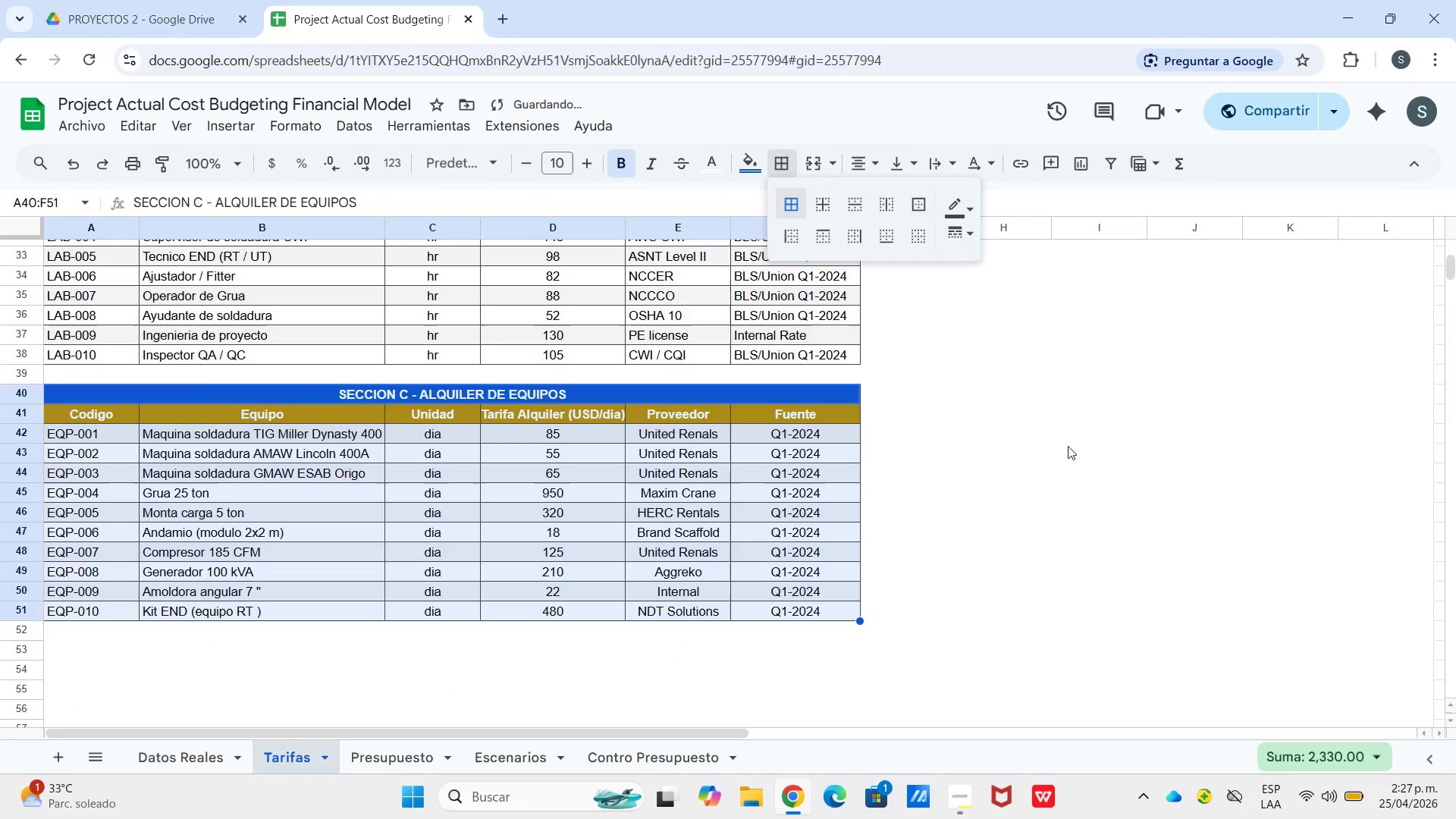 
double_click([1068, 446])
 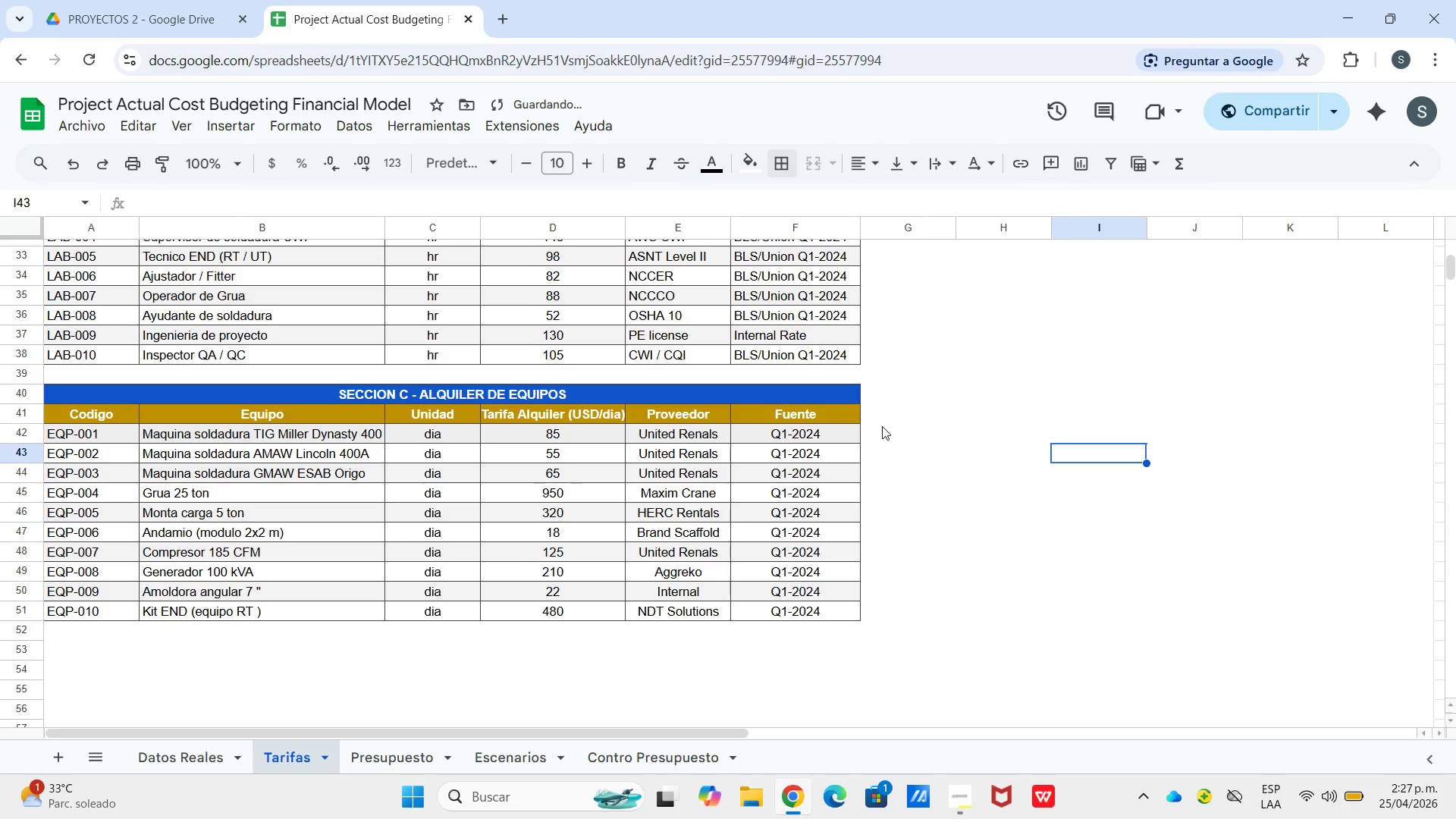 
scroll: coordinate [717, 458], scroll_direction: up, amount: 11.0
 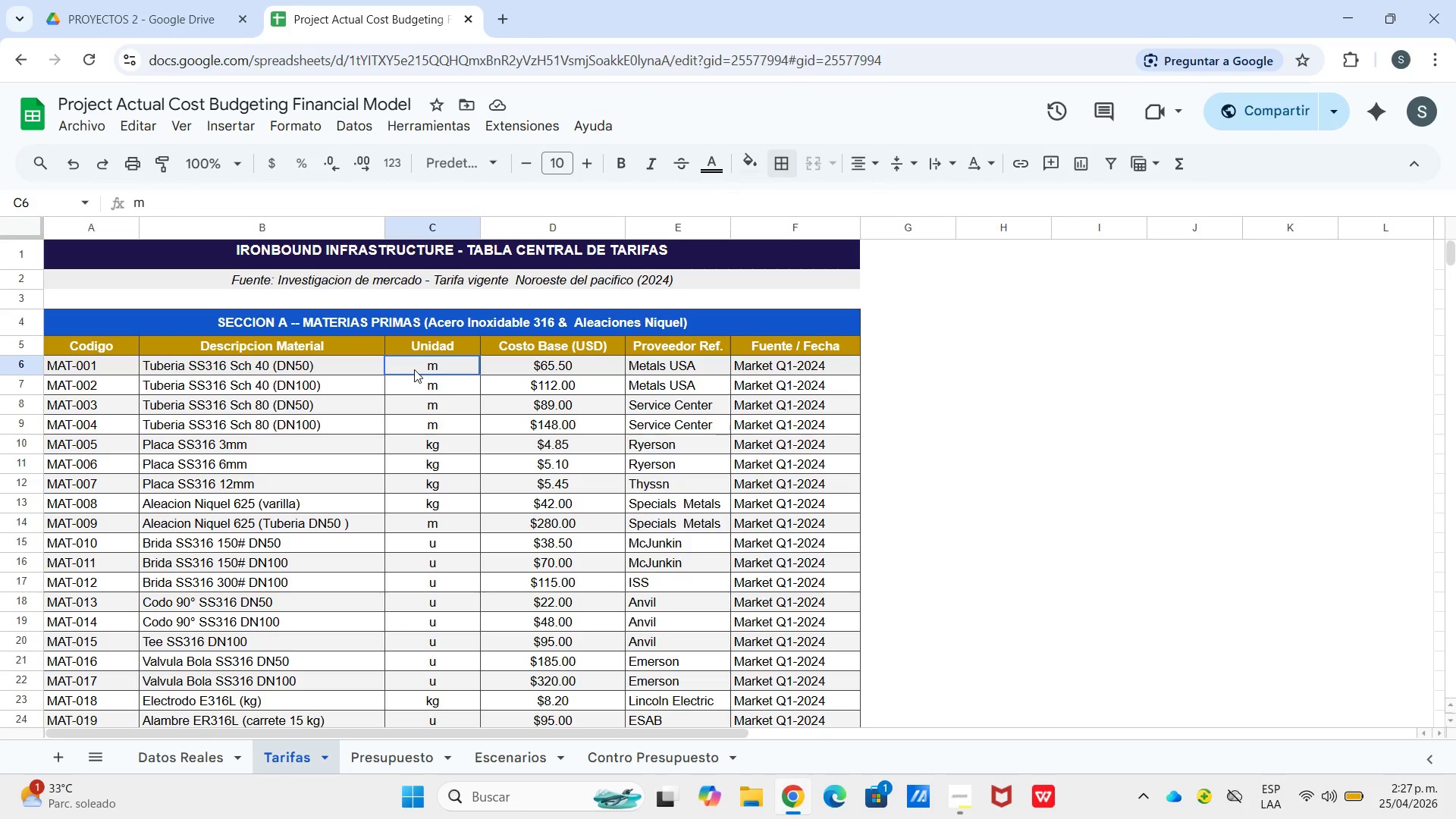 
left_click([414, 369])
 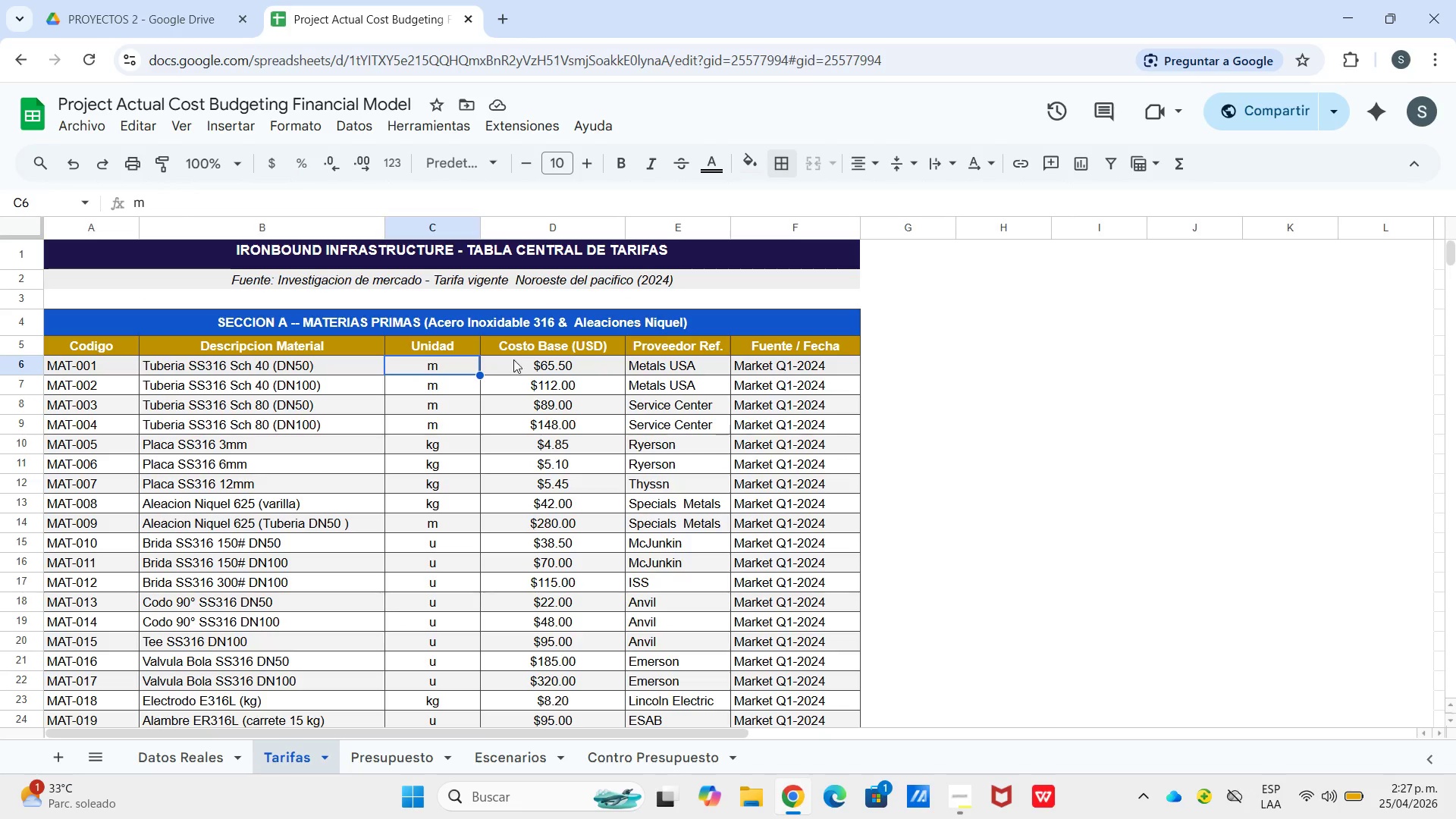 
left_click_drag(start_coordinate=[526, 367], to_coordinate=[544, 454])
 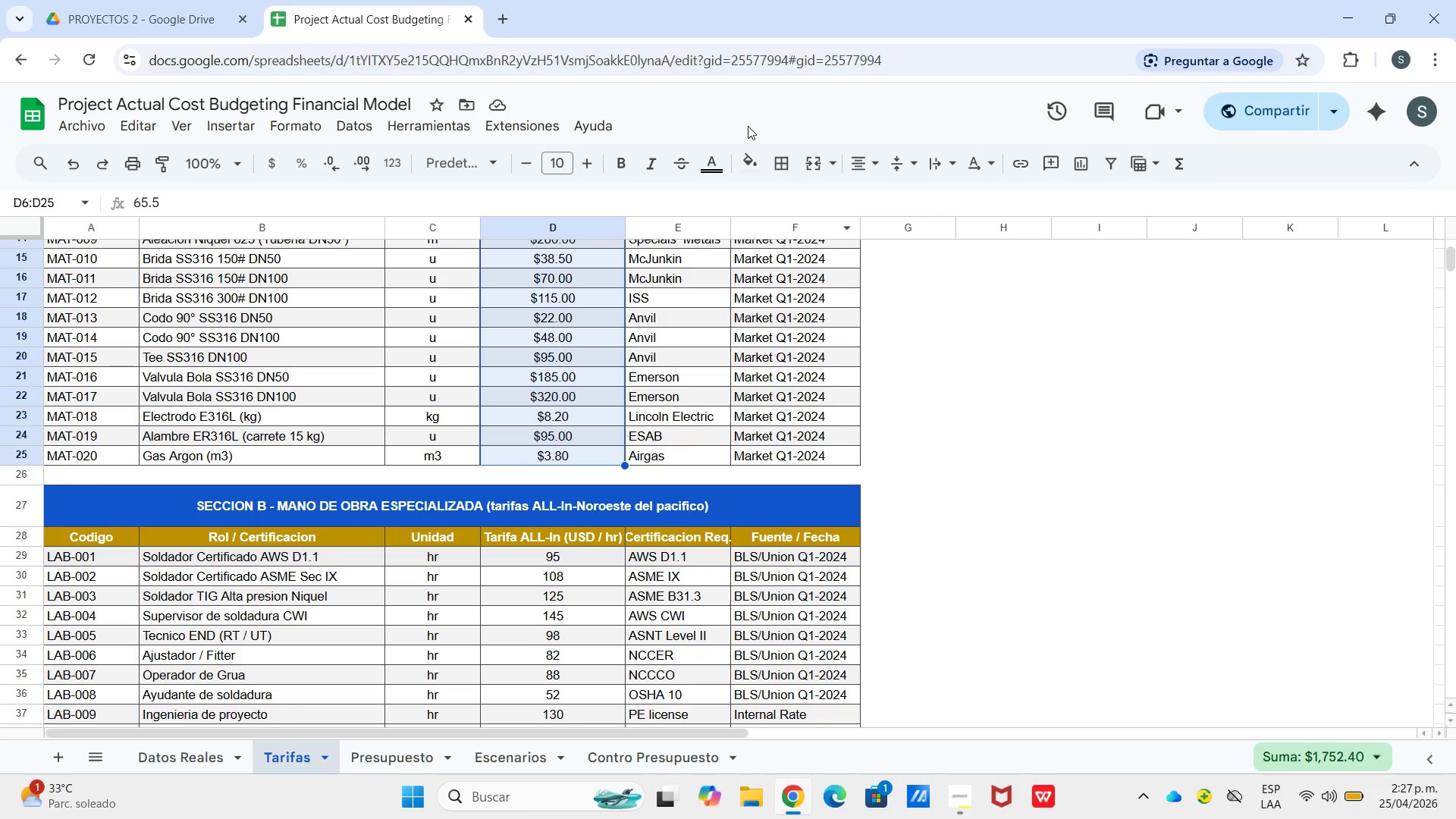 
scroll: coordinate [550, 549], scroll_direction: down, amount: 3.0
 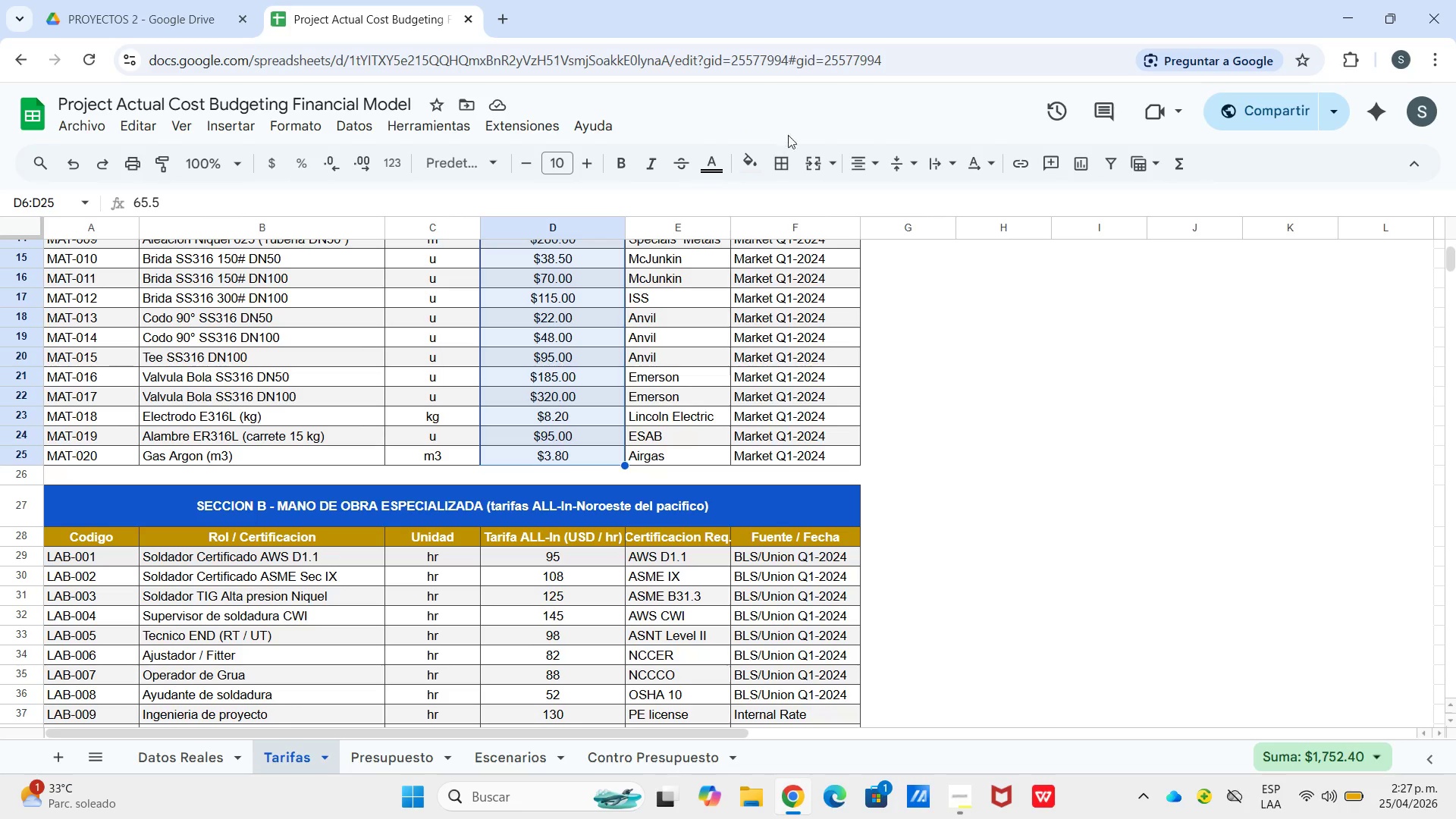 
double_click([733, 163])
 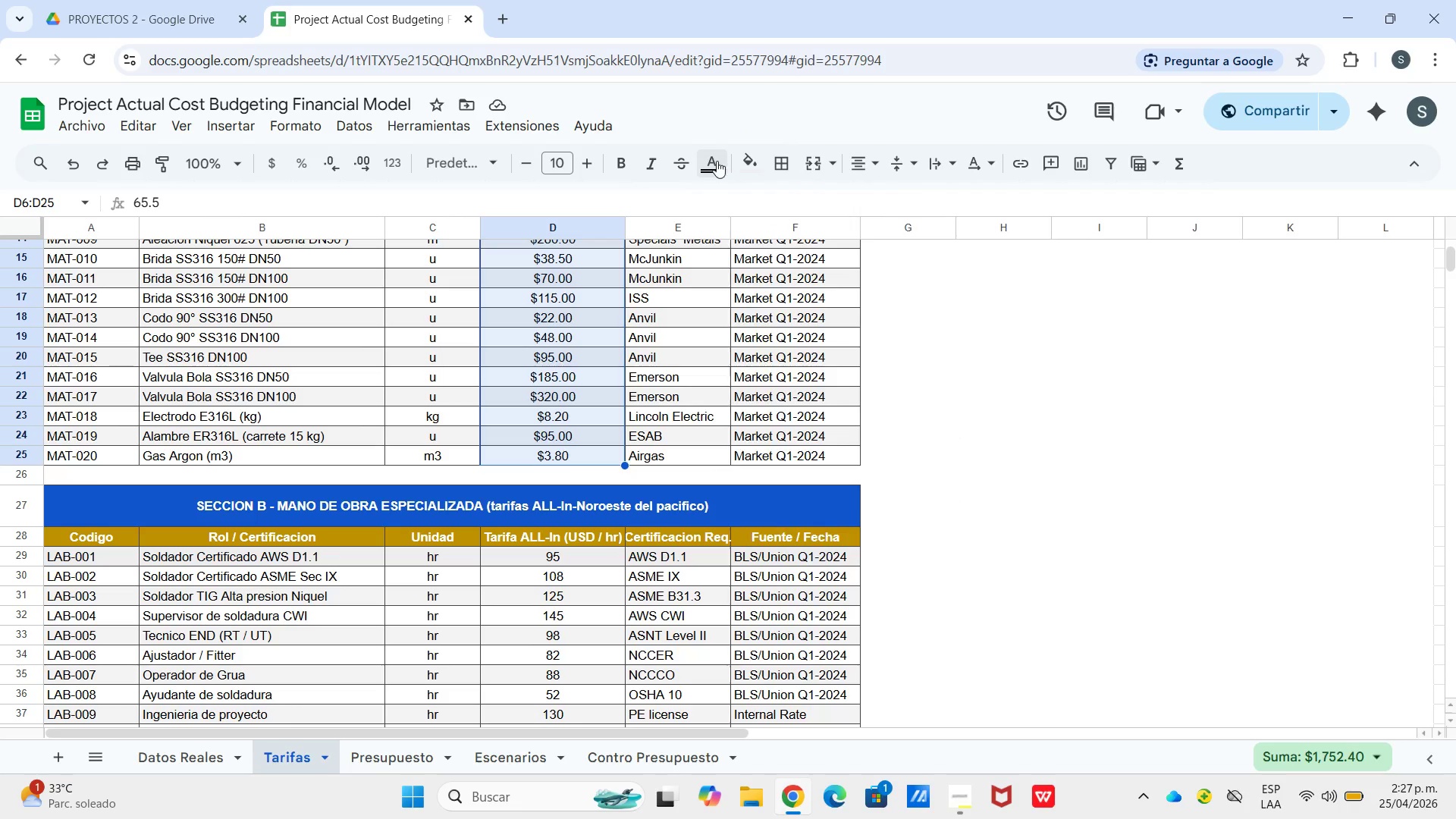 
triple_click([717, 161])
 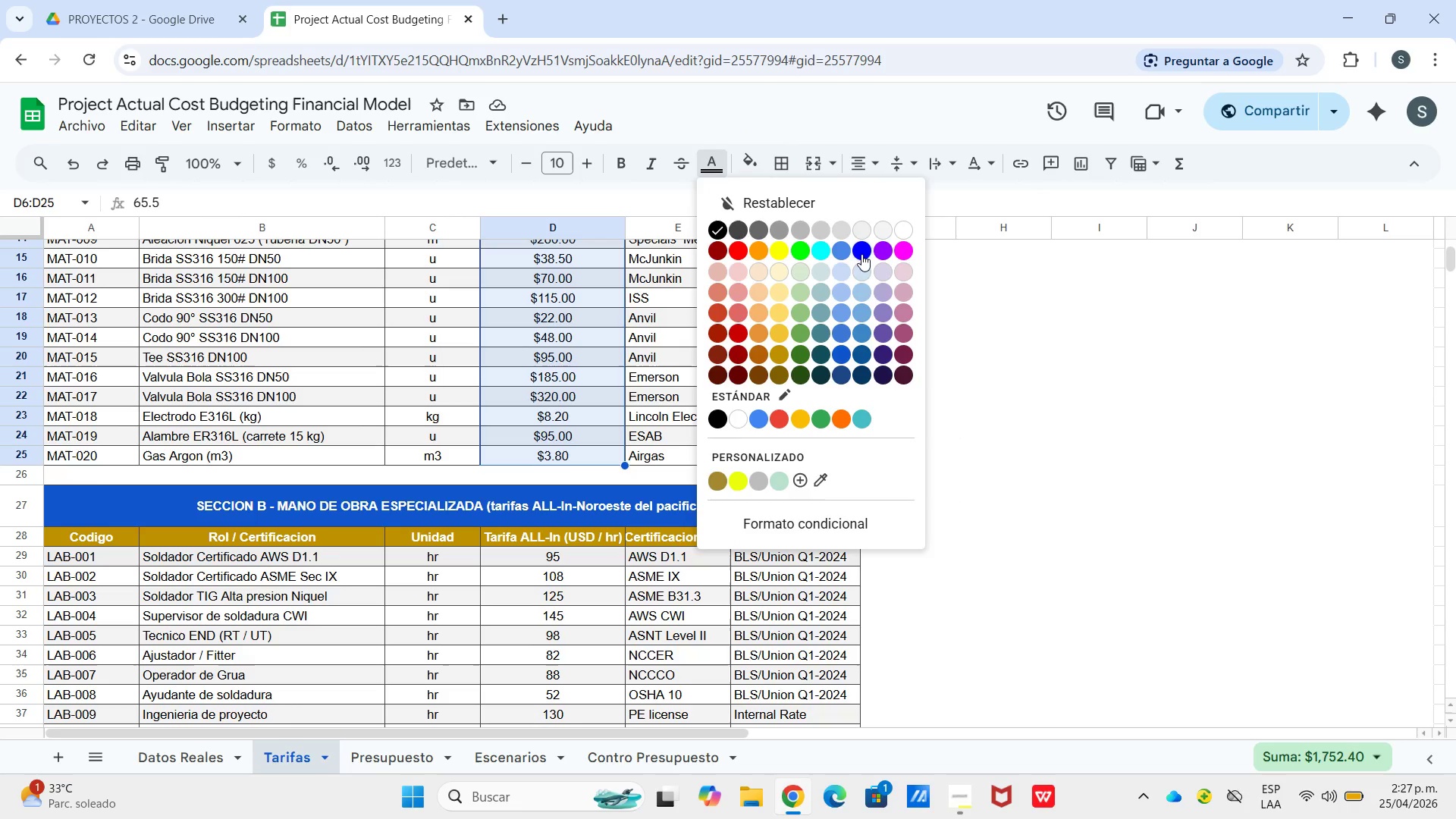 
left_click([858, 251])
 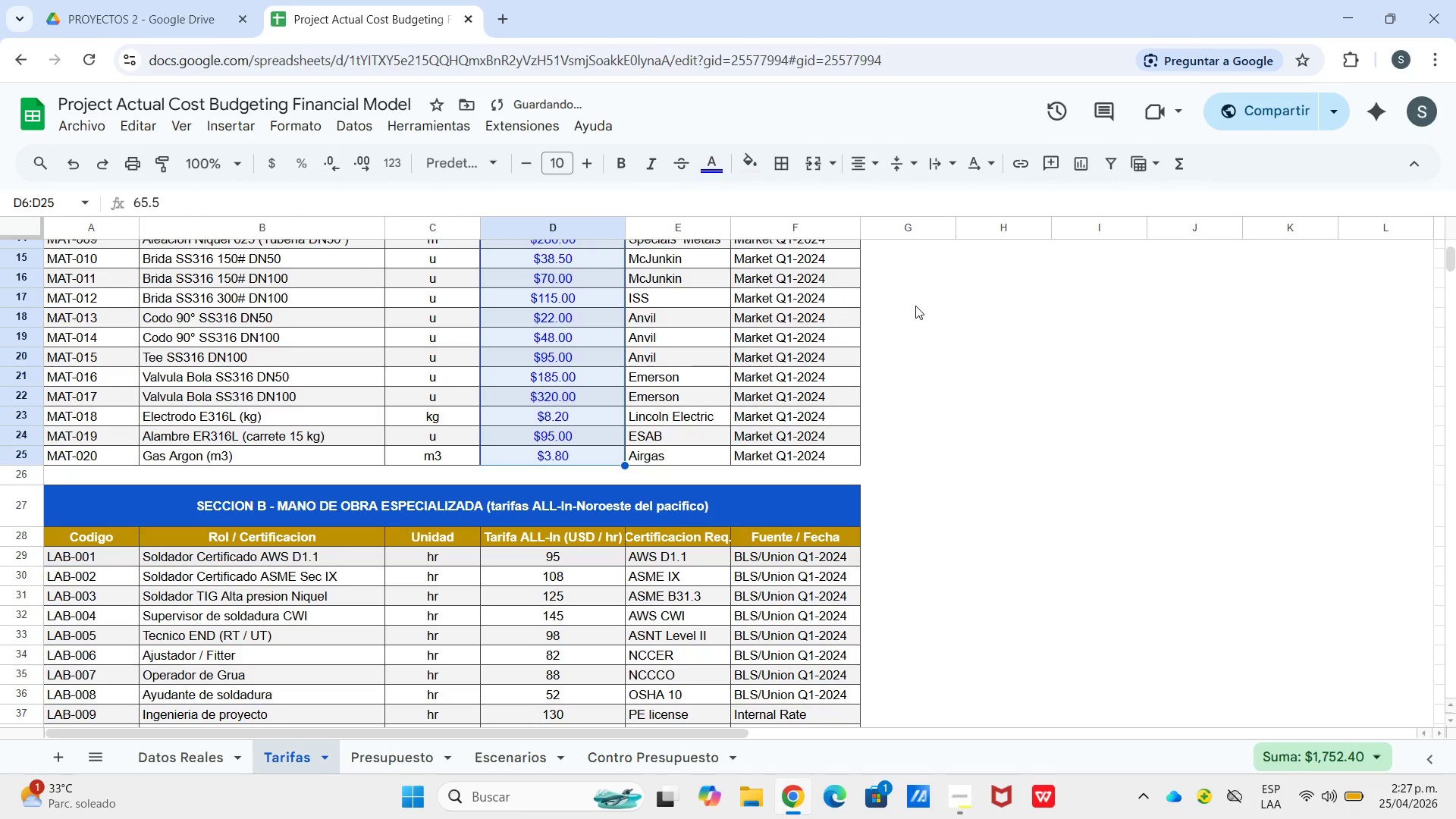 
left_click_drag(start_coordinate=[915, 306], to_coordinate=[911, 306])
 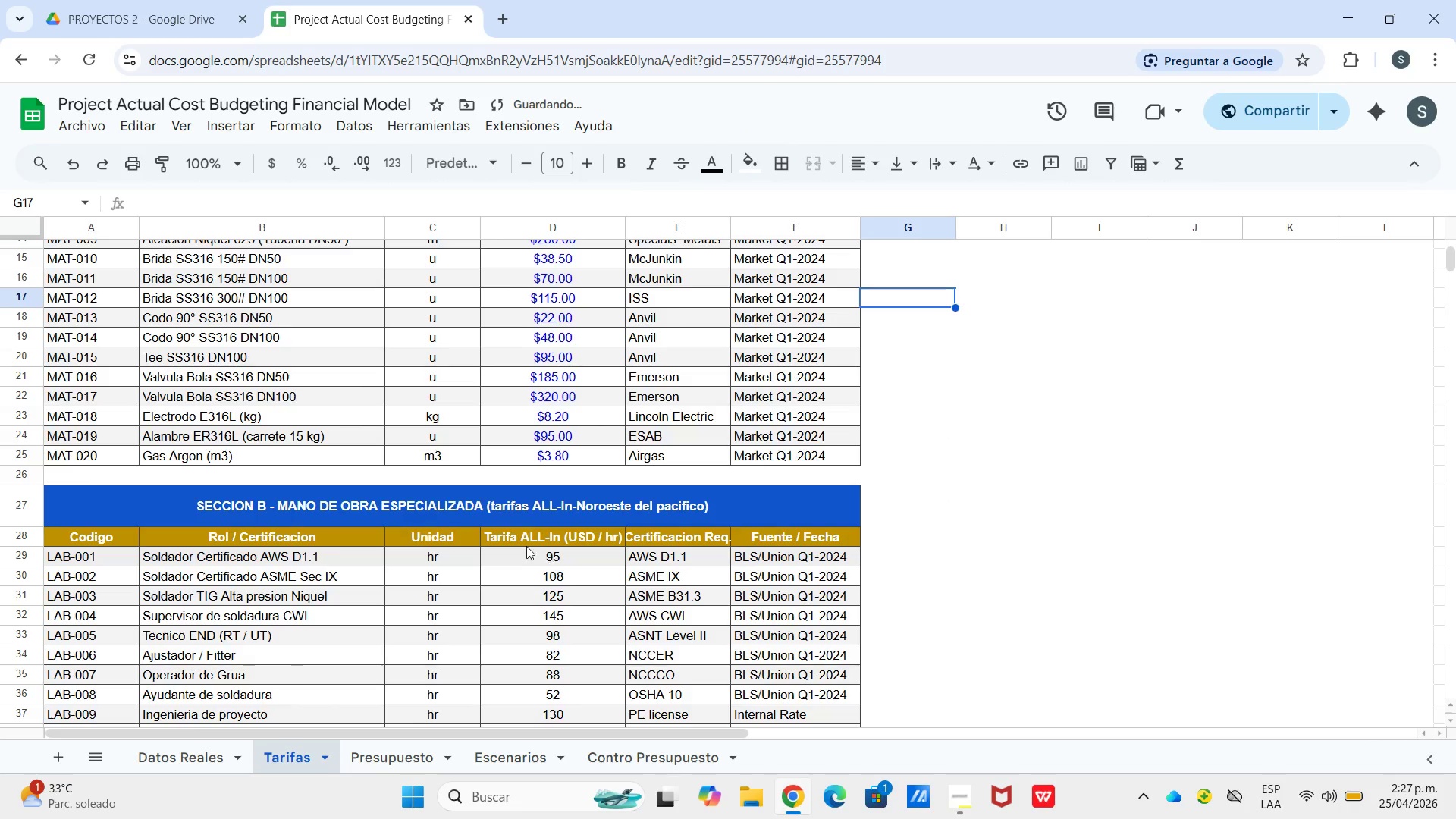 
scroll: coordinate [528, 553], scroll_direction: down, amount: 2.0
 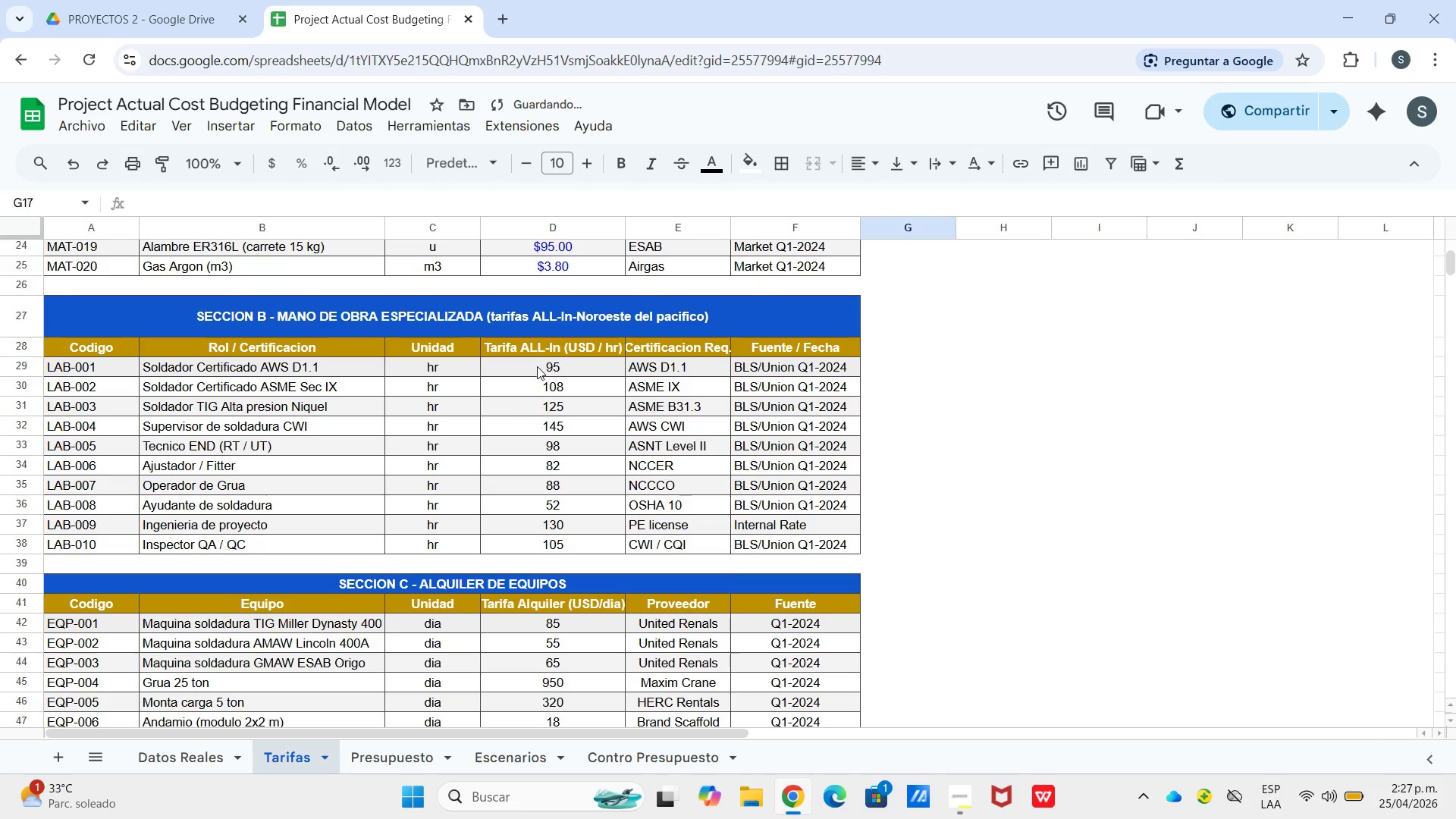 
left_click([538, 370])
 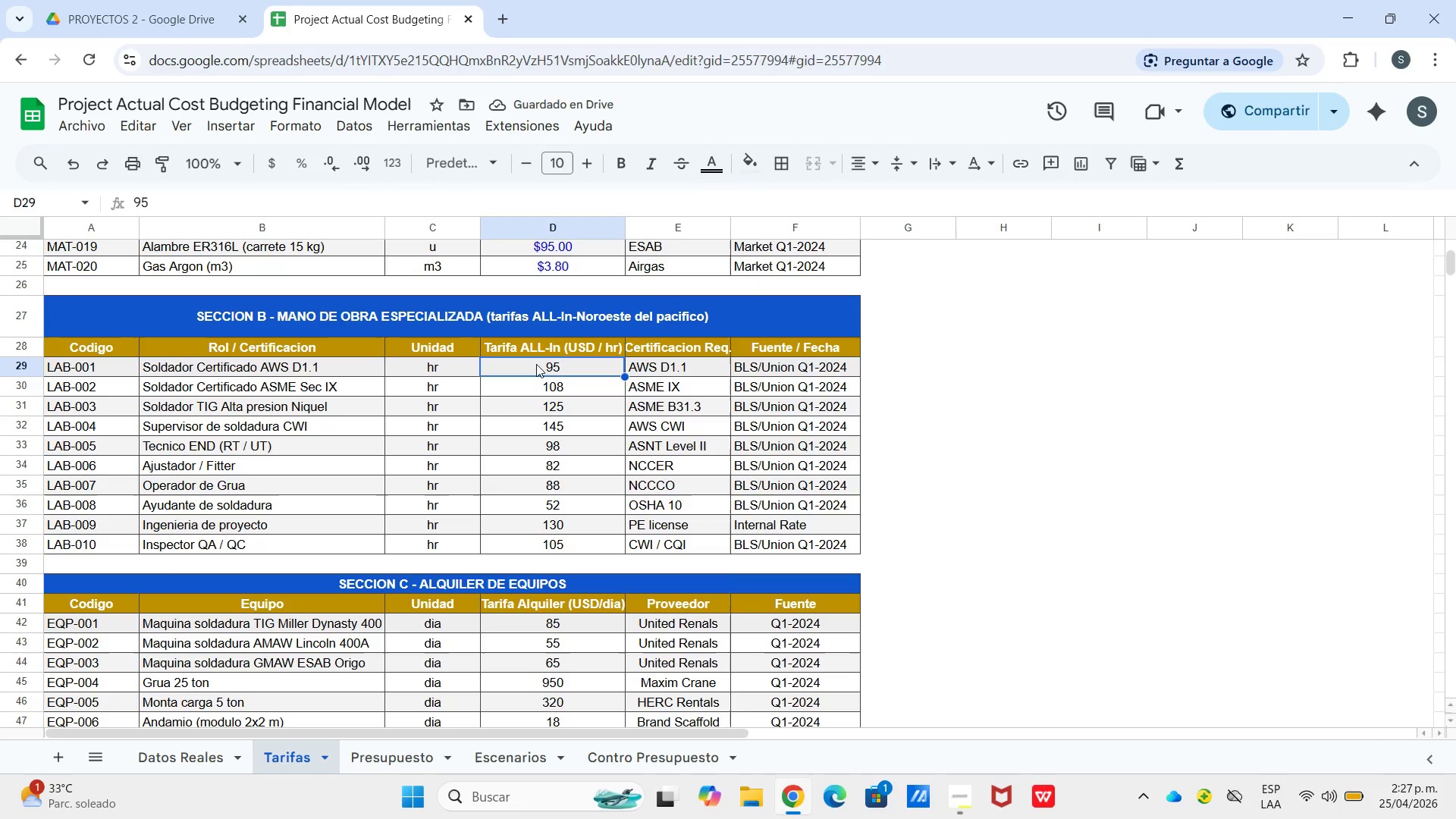 
left_click_drag(start_coordinate=[536, 364], to_coordinate=[561, 544])
 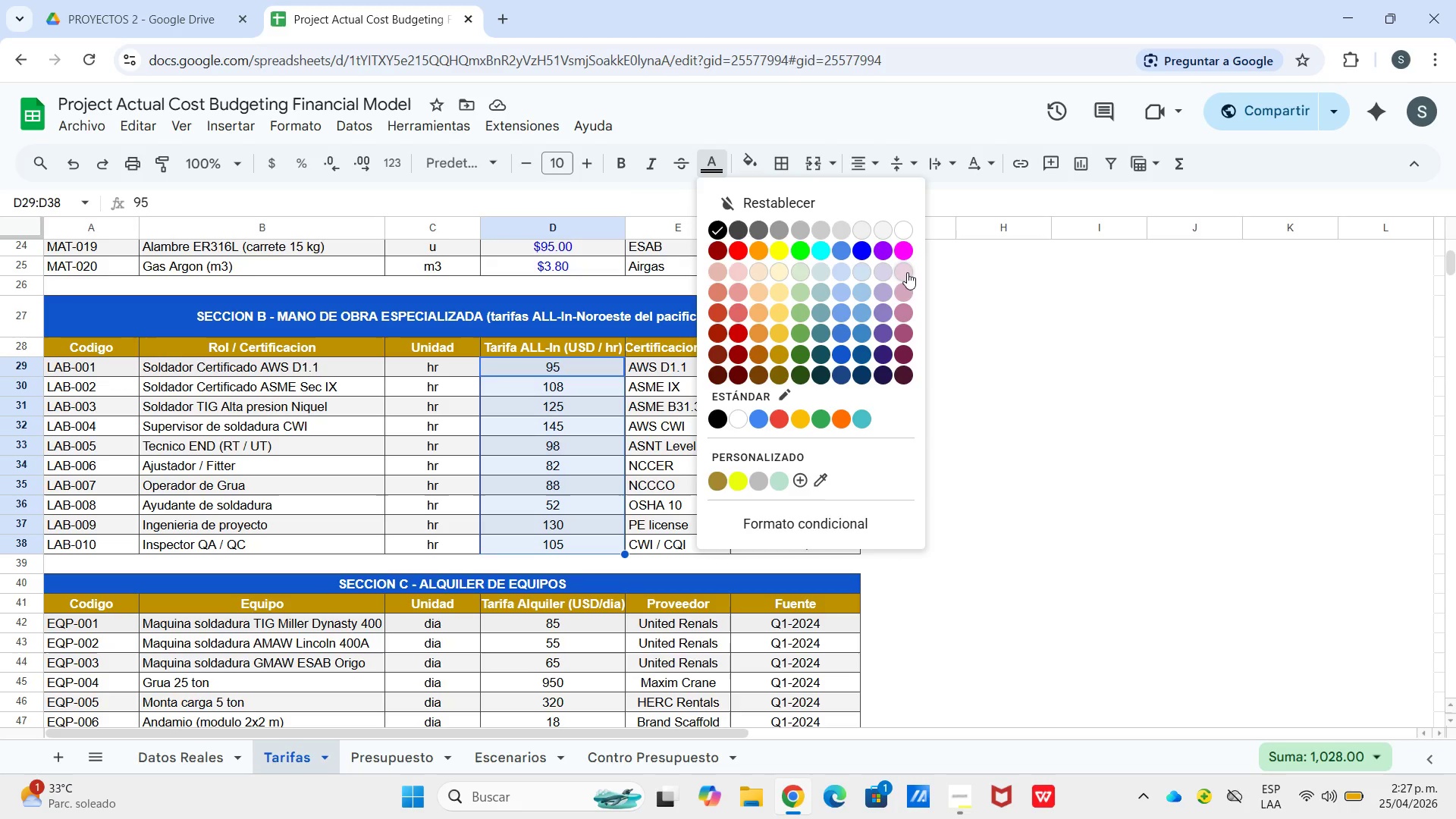 
left_click([859, 246])
 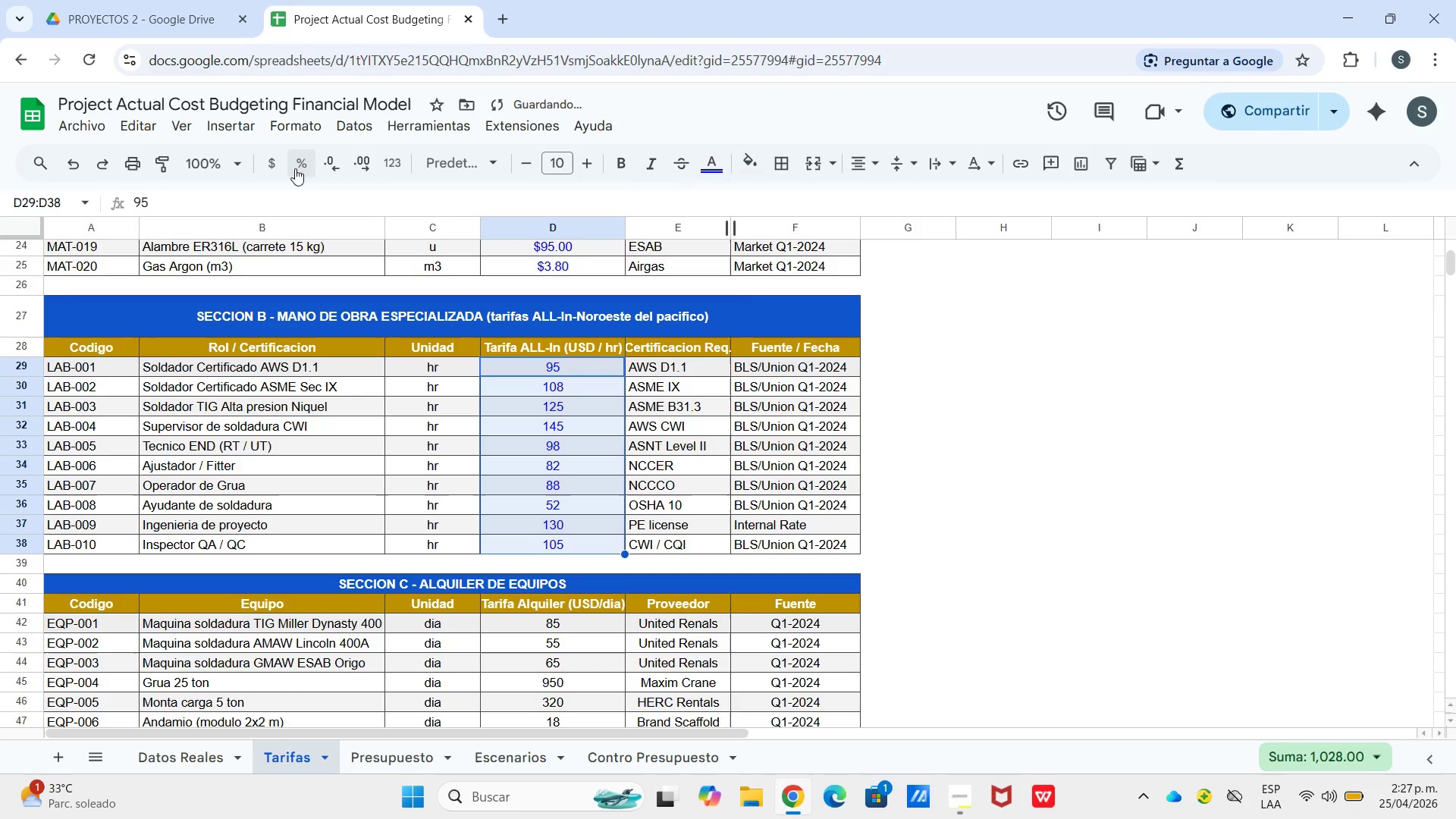 
left_click([276, 170])
 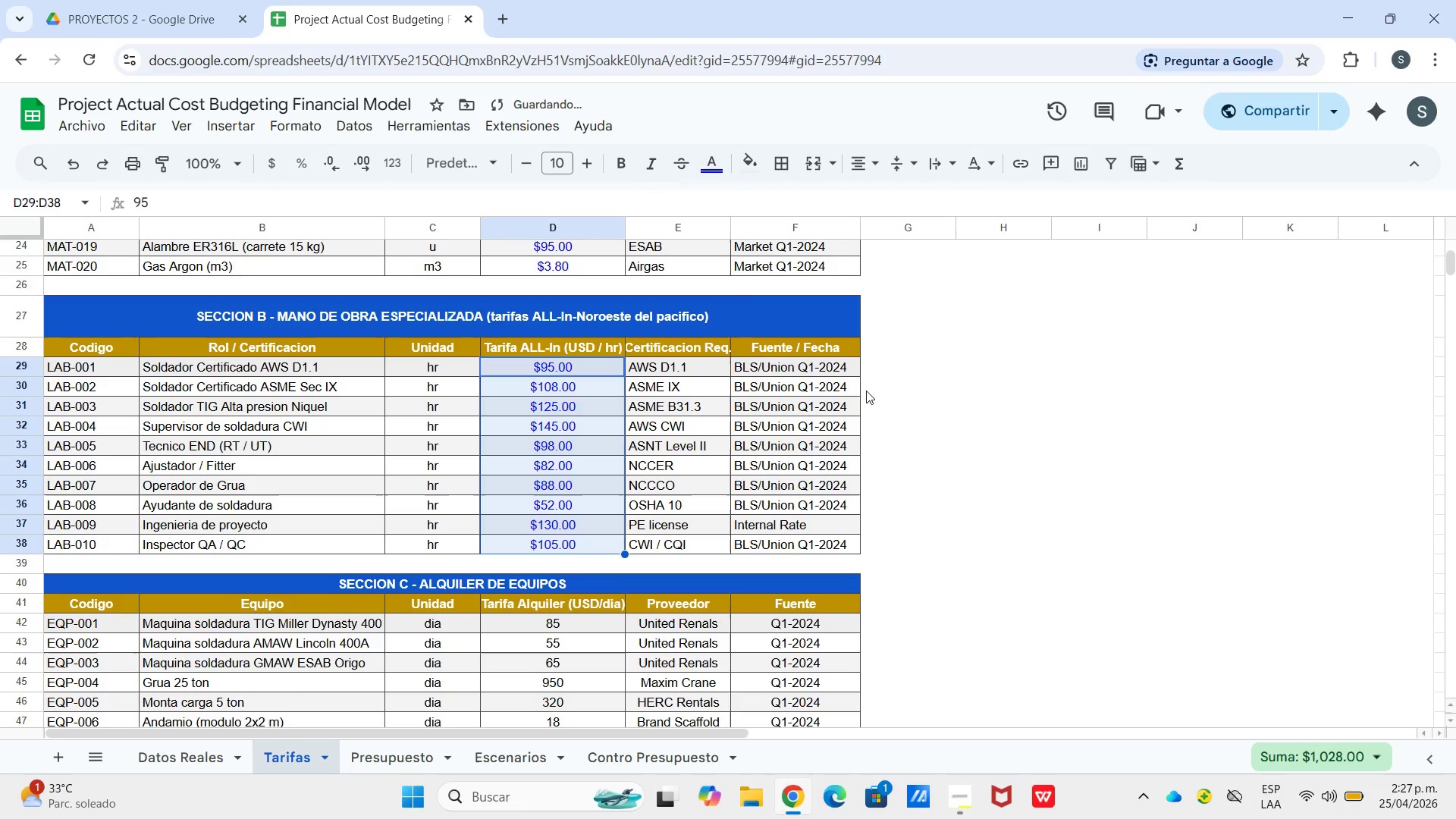 
left_click_drag(start_coordinate=[866, 391], to_coordinate=[874, 390])
 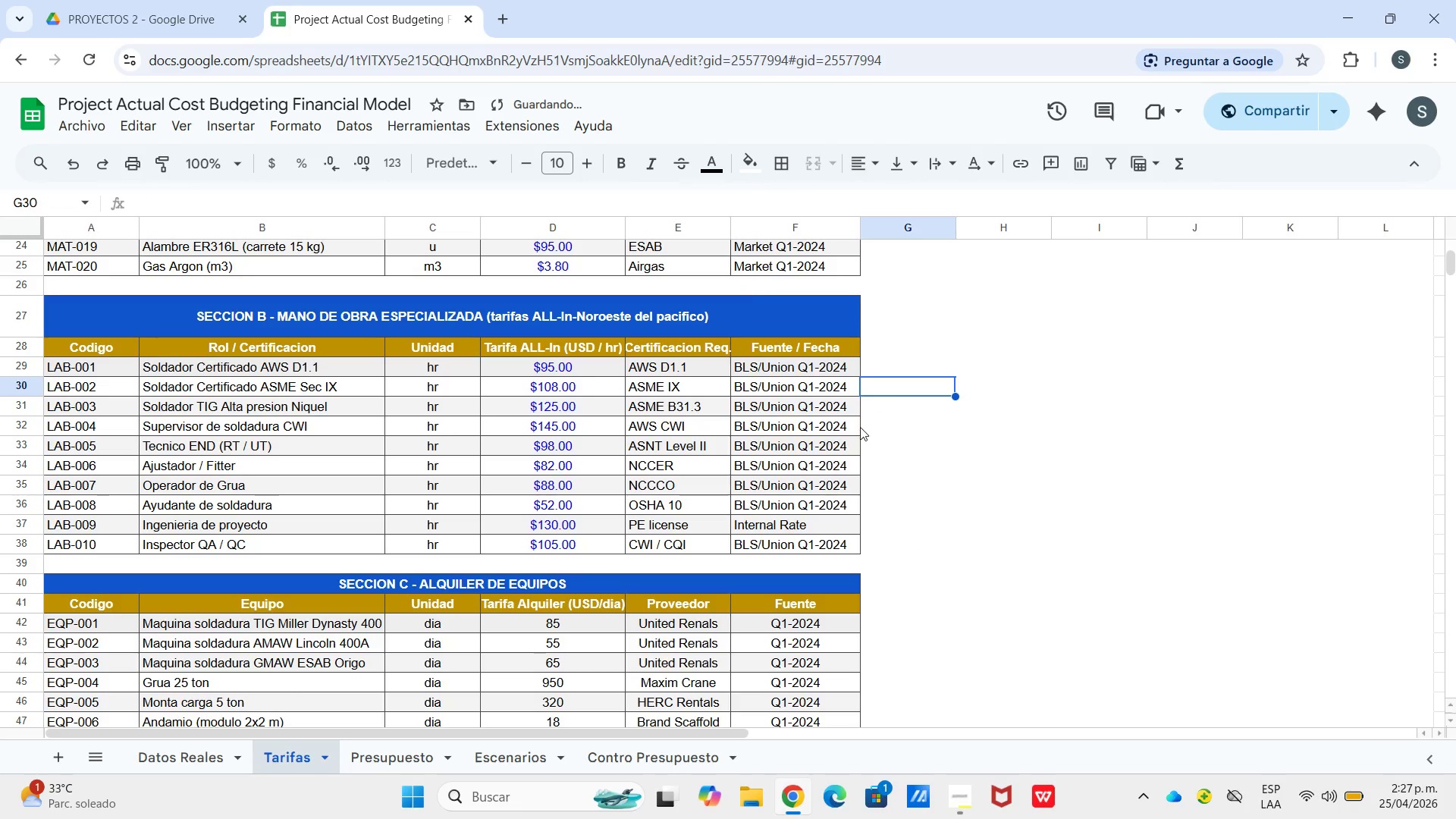 
scroll: coordinate [554, 656], scroll_direction: down, amount: 3.0
 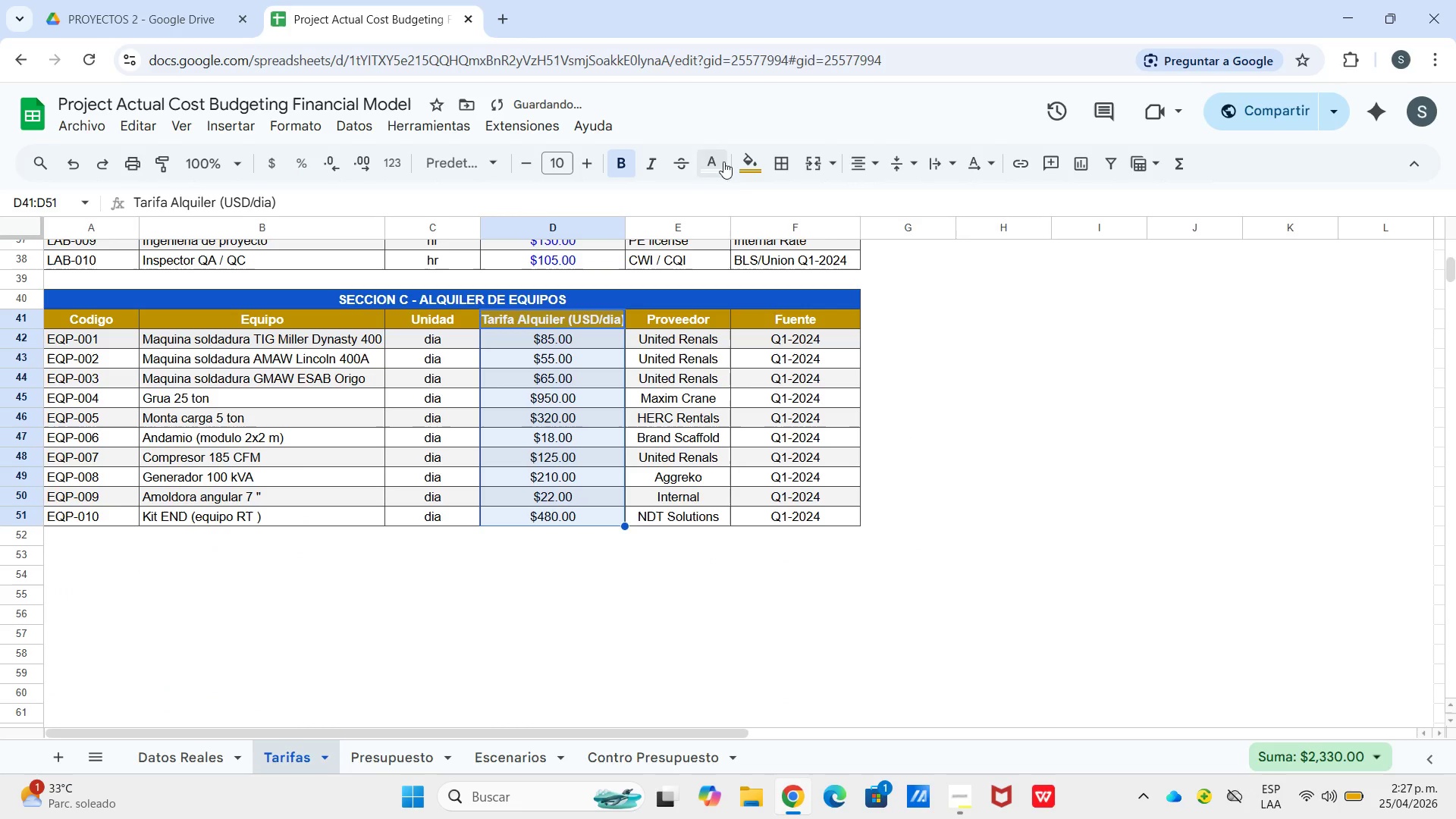 
left_click([760, 165])
 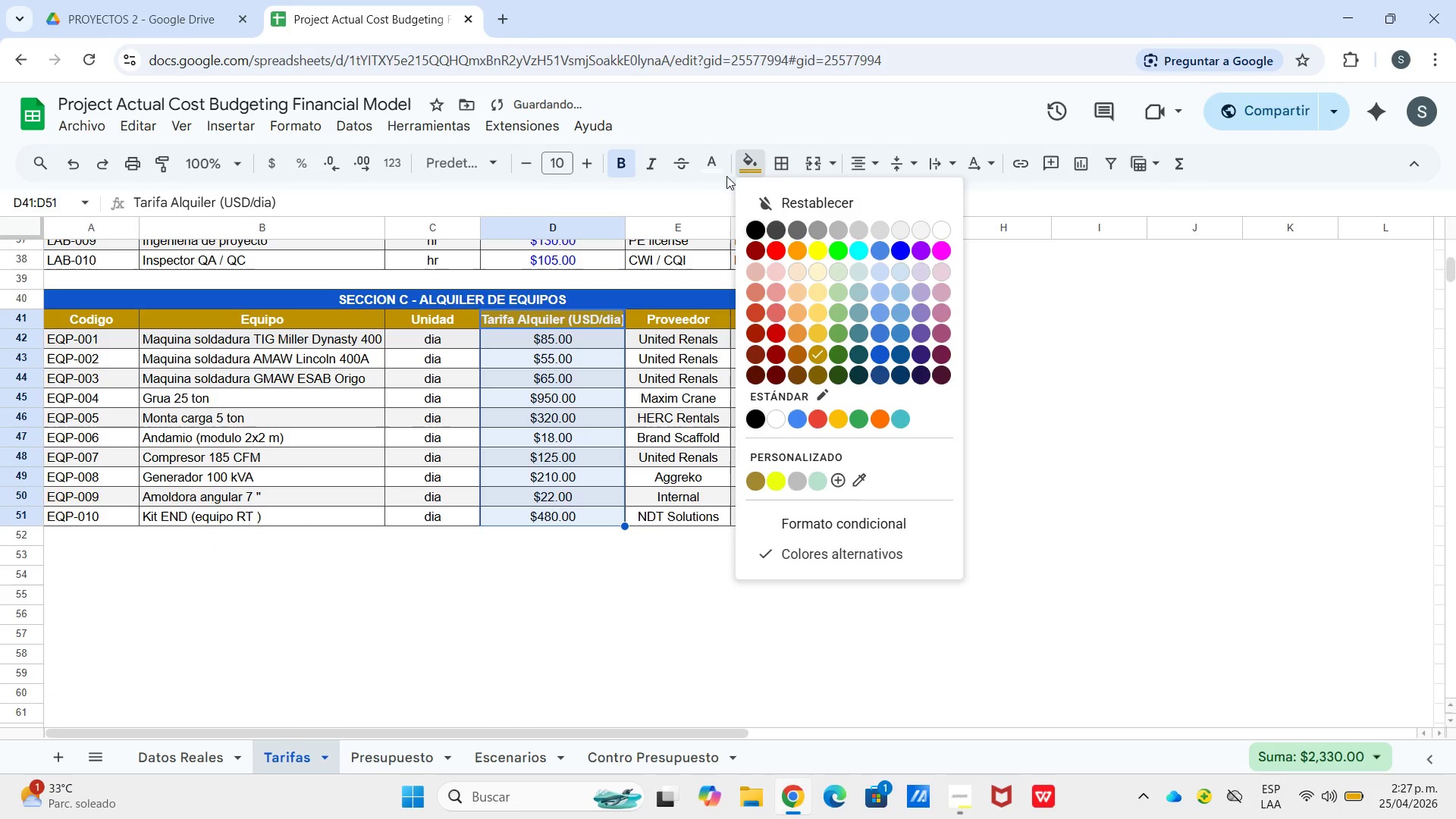 
left_click([720, 162])
 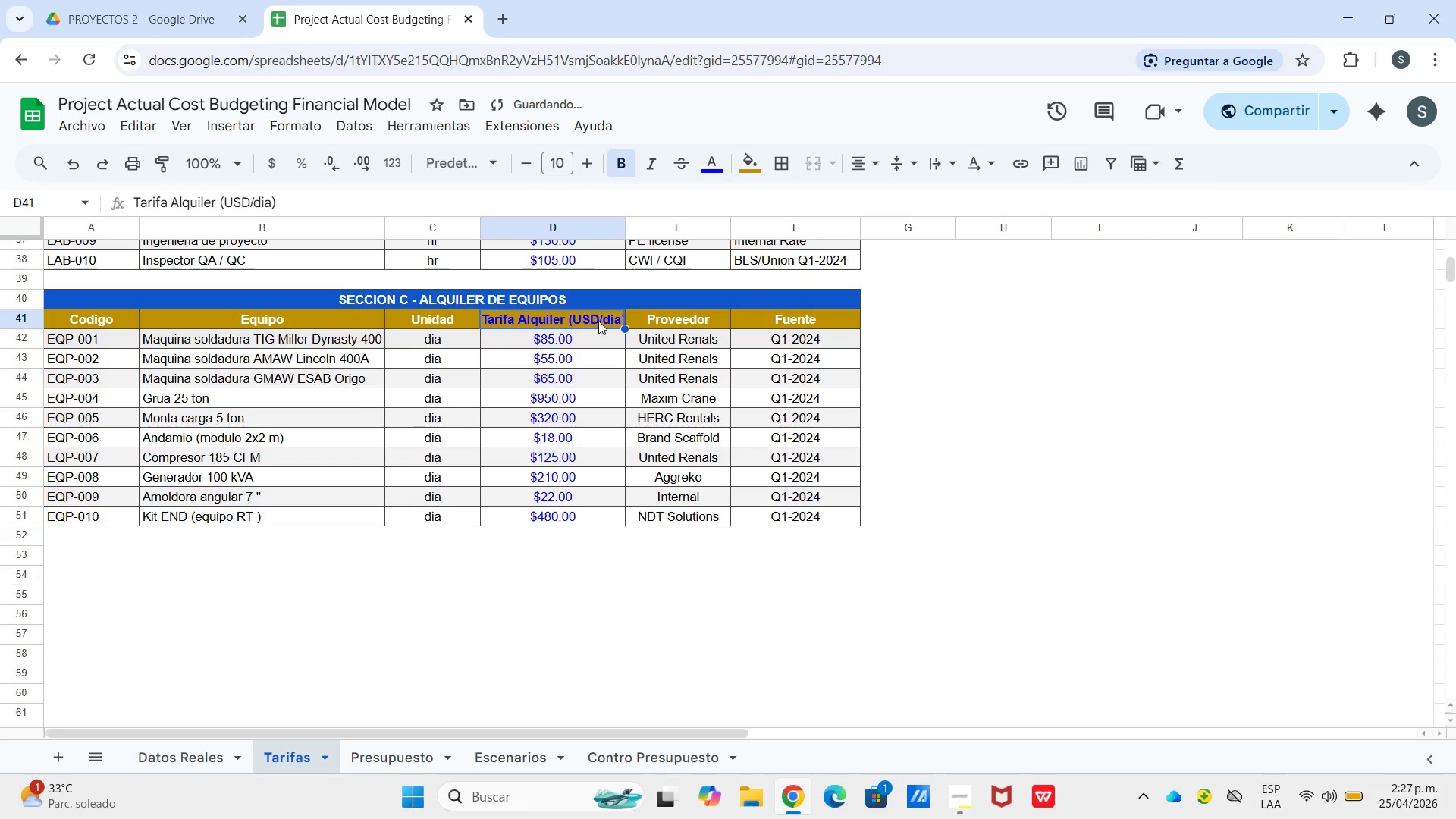 
left_click_drag(start_coordinate=[710, 165], to_coordinate=[725, 171])
 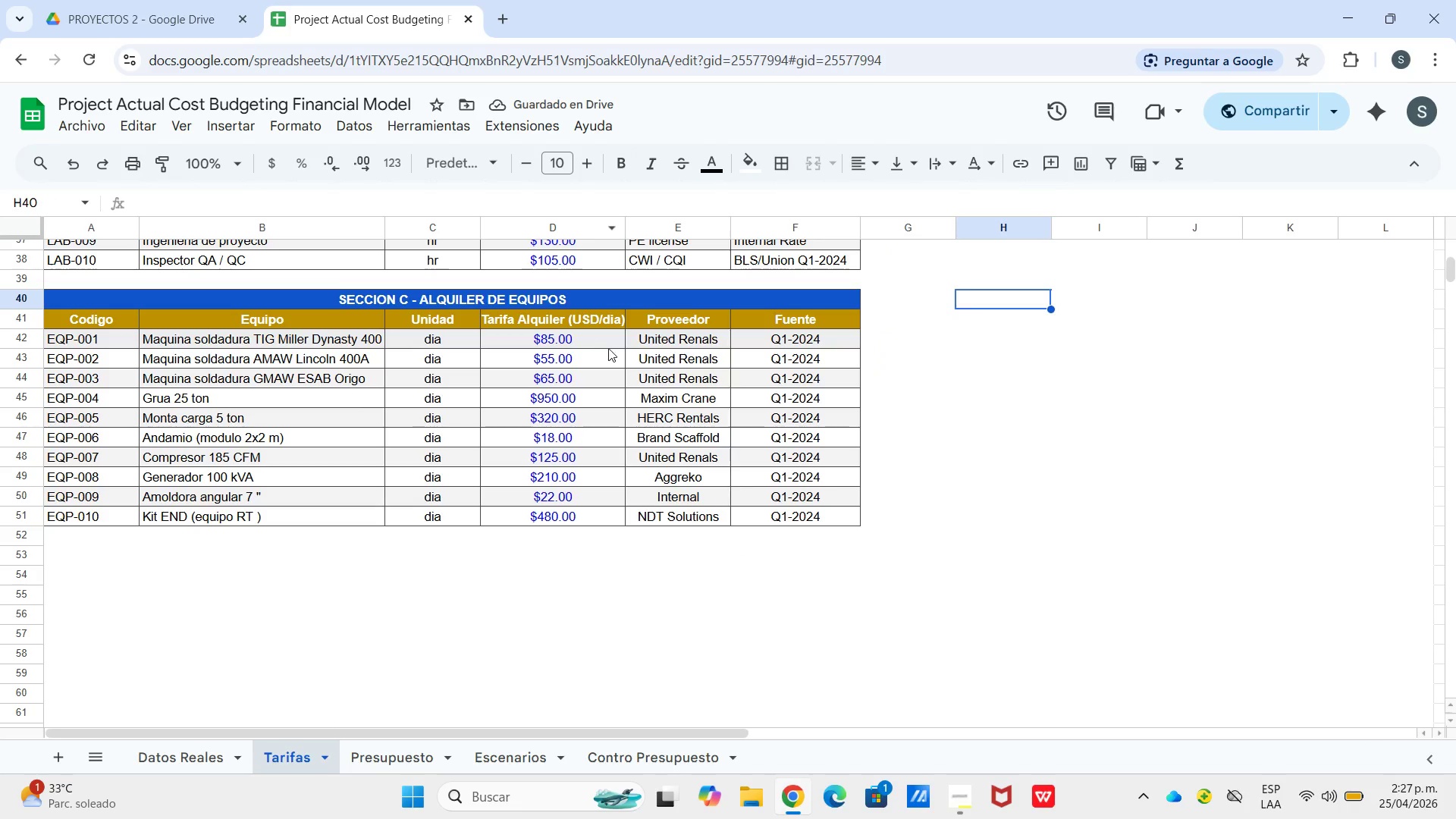 
scroll: coordinate [610, 293], scroll_direction: up, amount: 1.0
 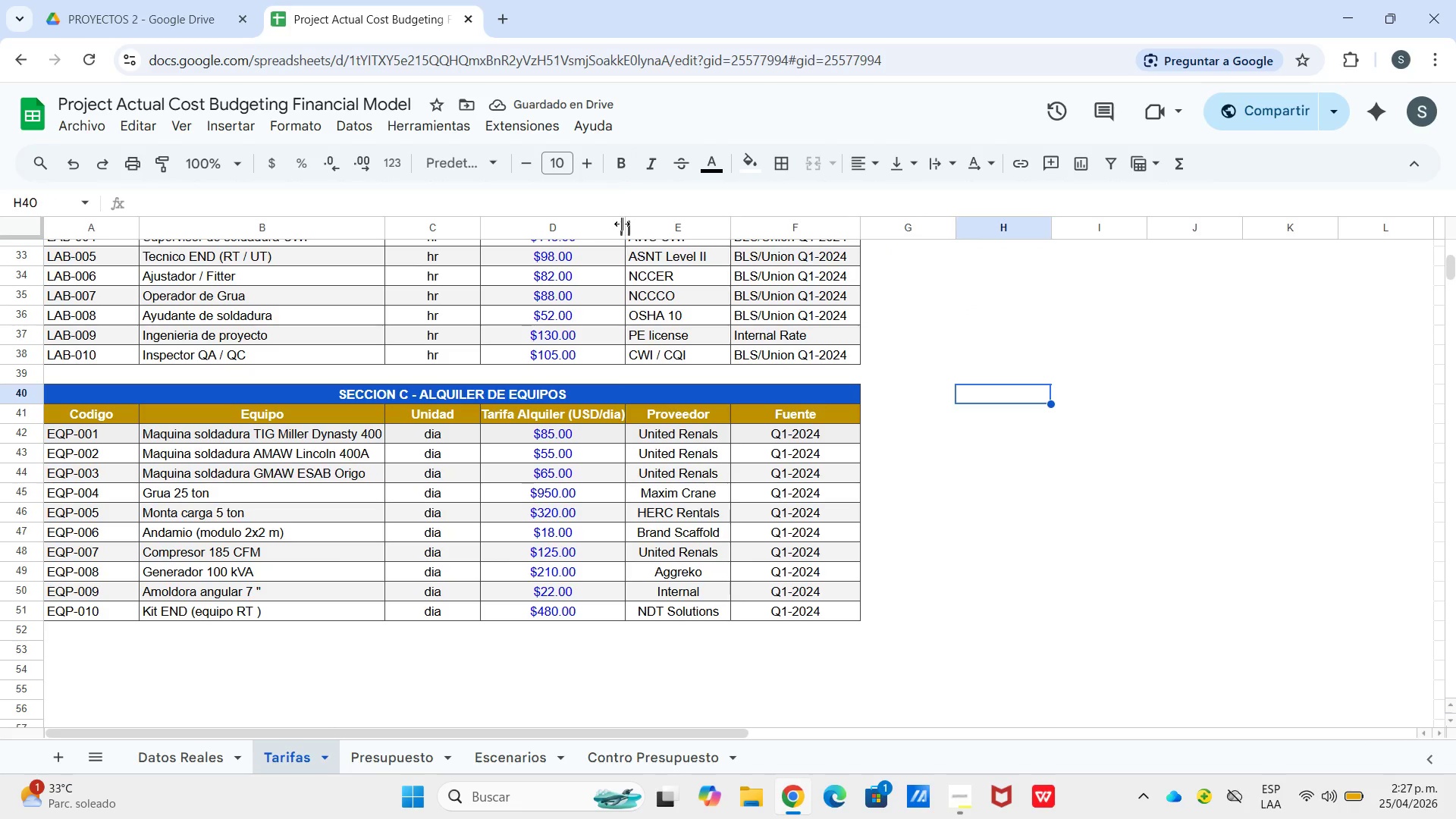 
left_click_drag(start_coordinate=[622, 224], to_coordinate=[635, 219])
 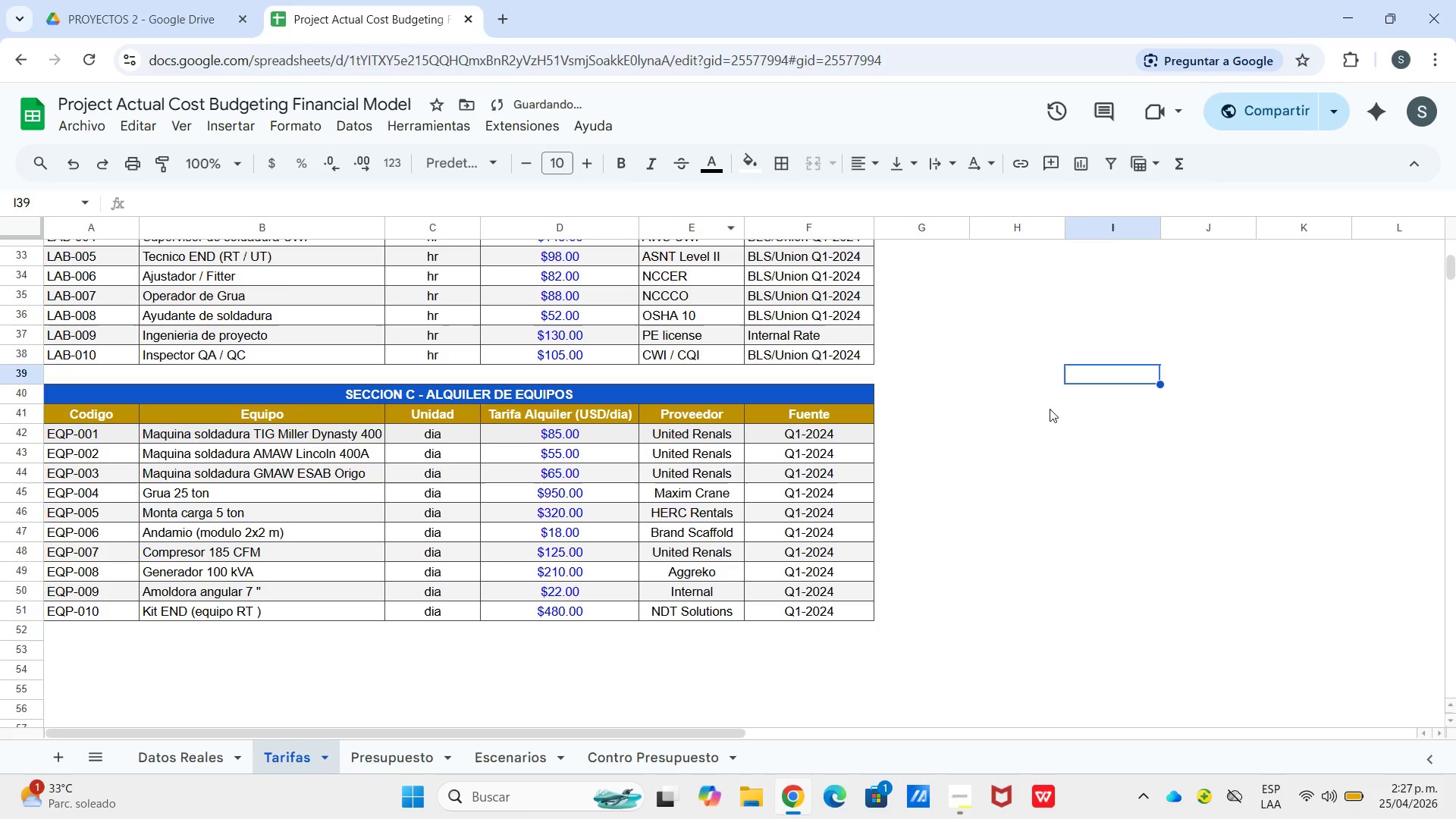 
left_click_drag(start_coordinate=[1042, 461], to_coordinate=[1041, 465])
 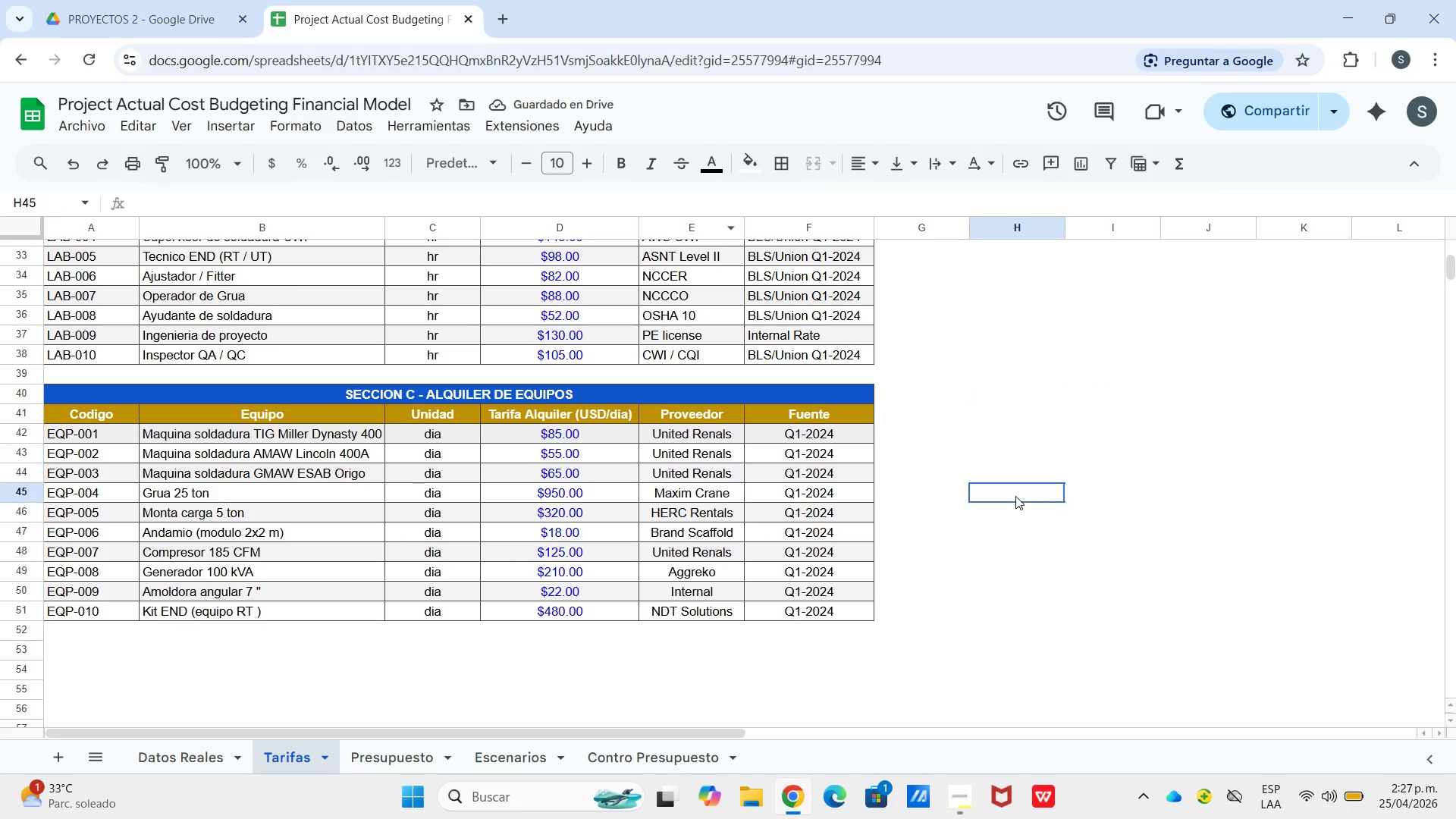 
left_click_drag(start_coordinate=[1044, 496], to_coordinate=[992, 502])
 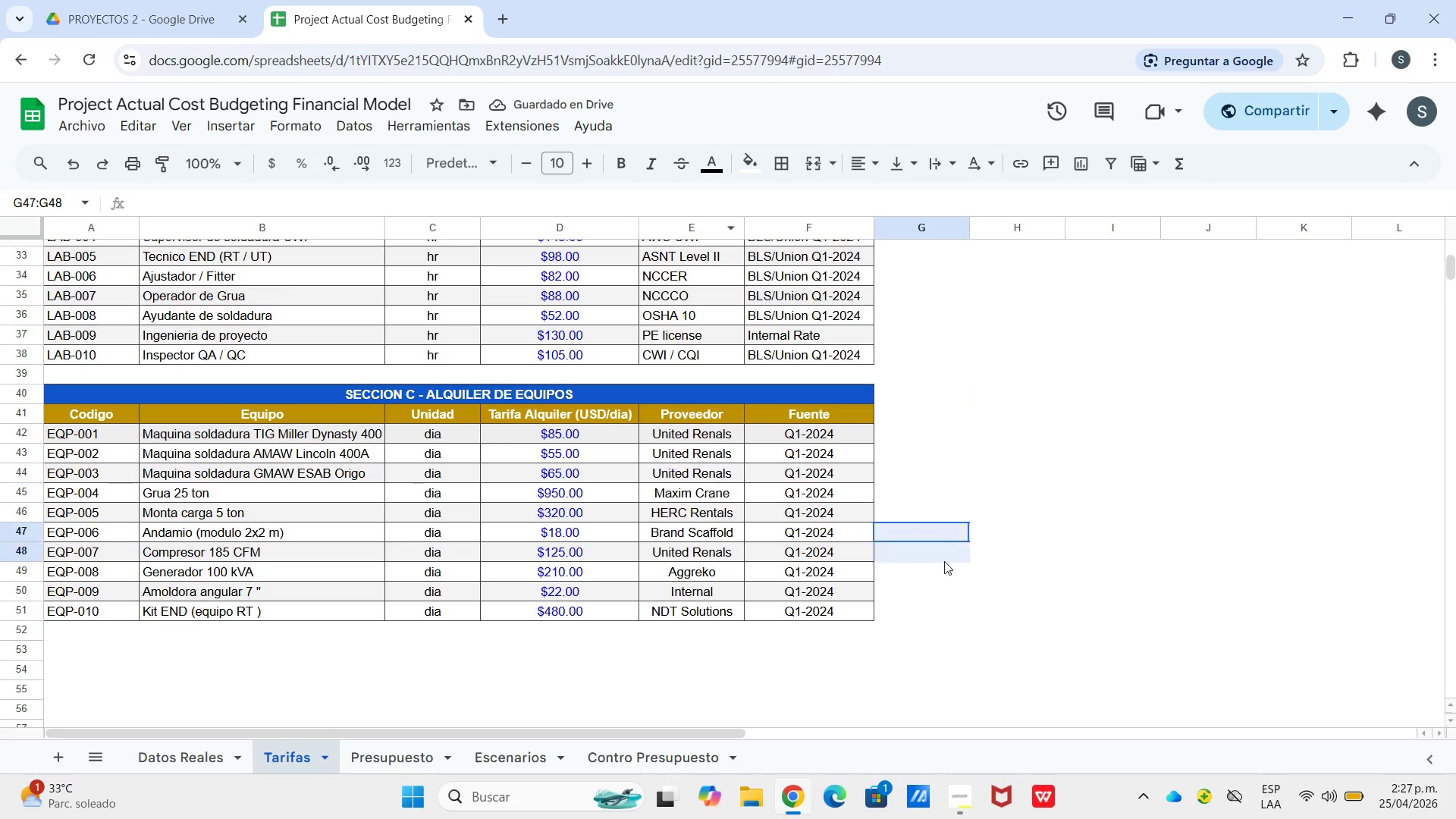 
left_click_drag(start_coordinate=[915, 542], to_coordinate=[922, 550])
 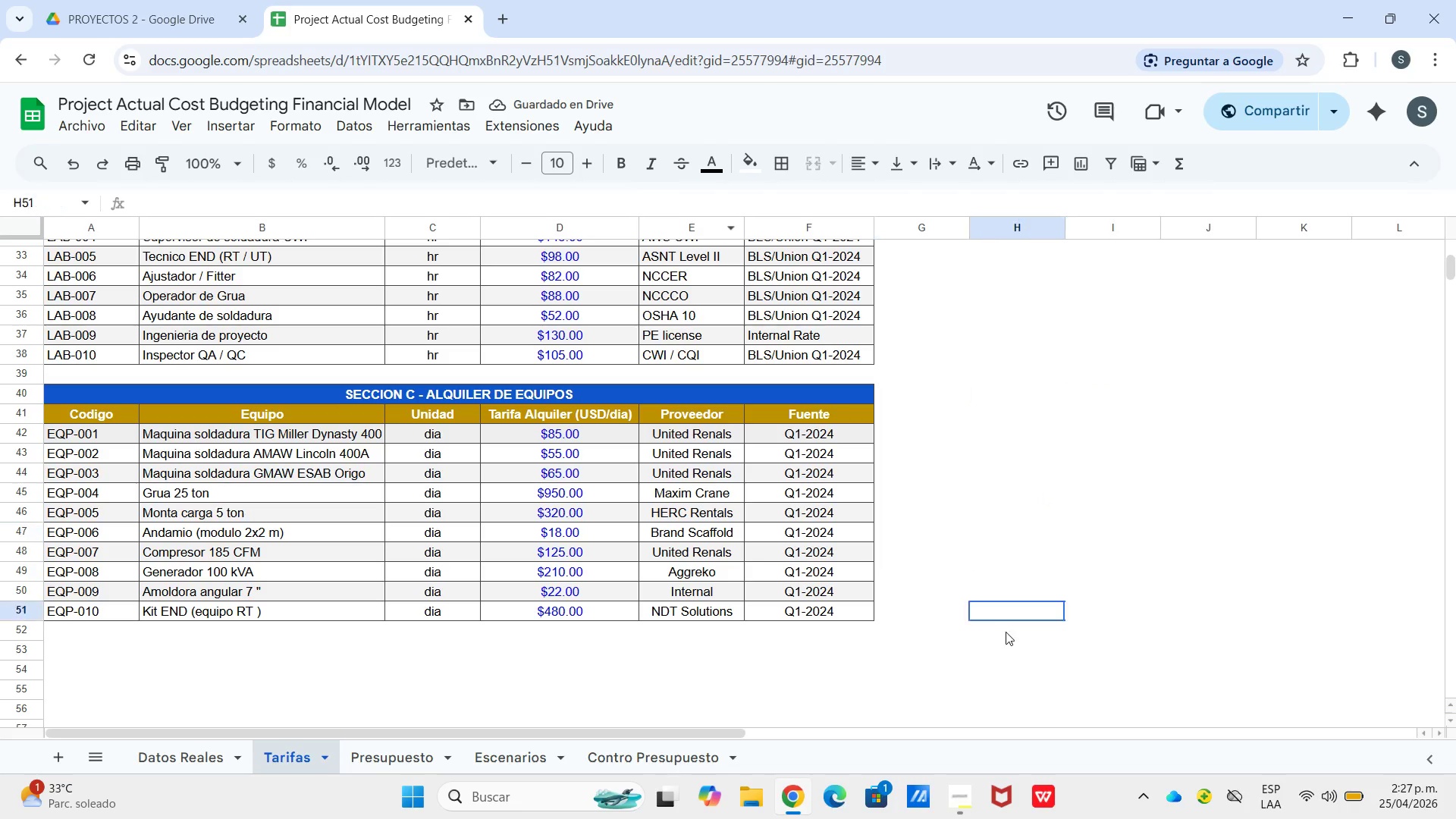 
left_click_drag(start_coordinate=[998, 611], to_coordinate=[1009, 634])
 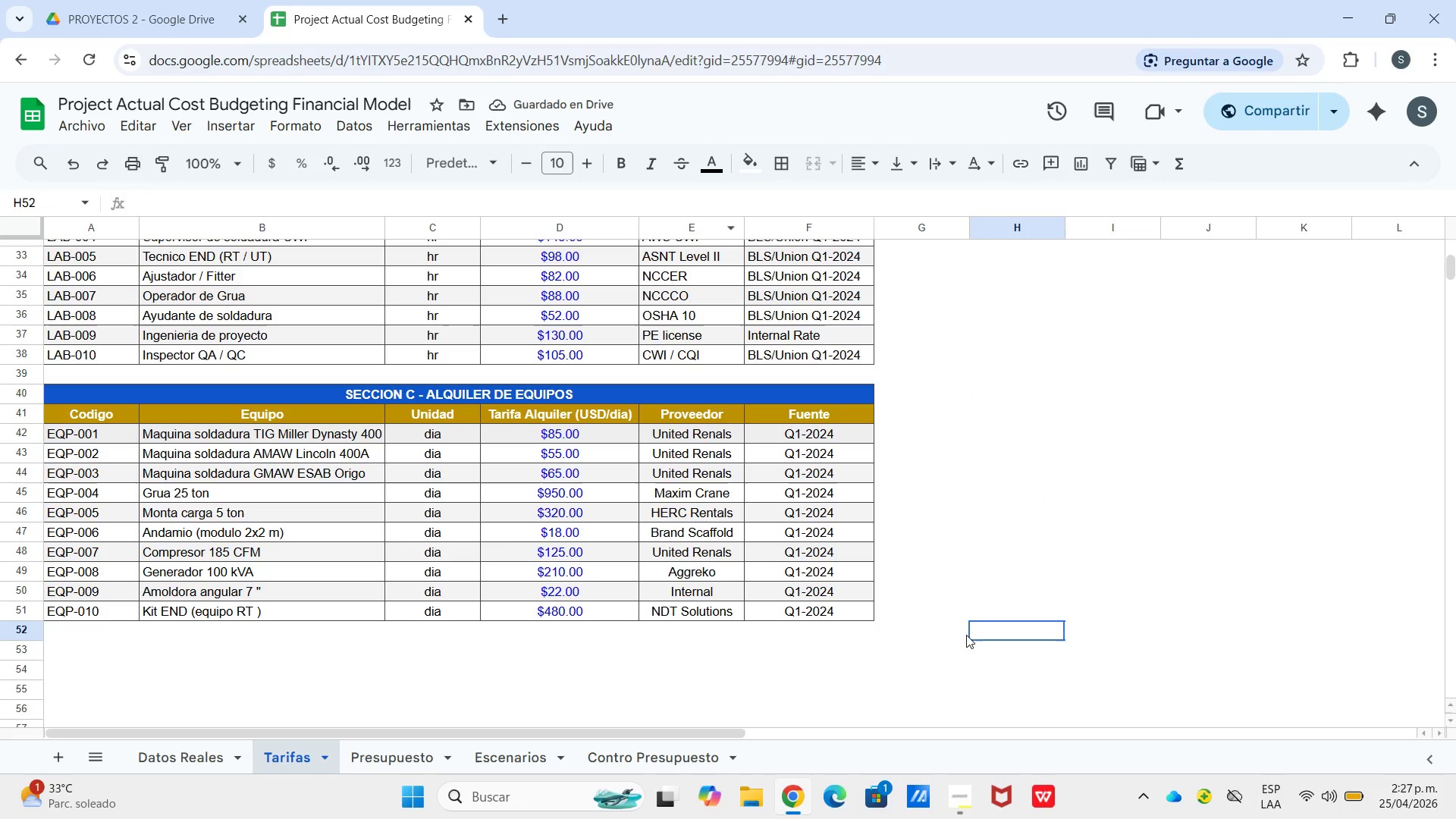 
left_click_drag(start_coordinate=[987, 635], to_coordinate=[919, 637])
 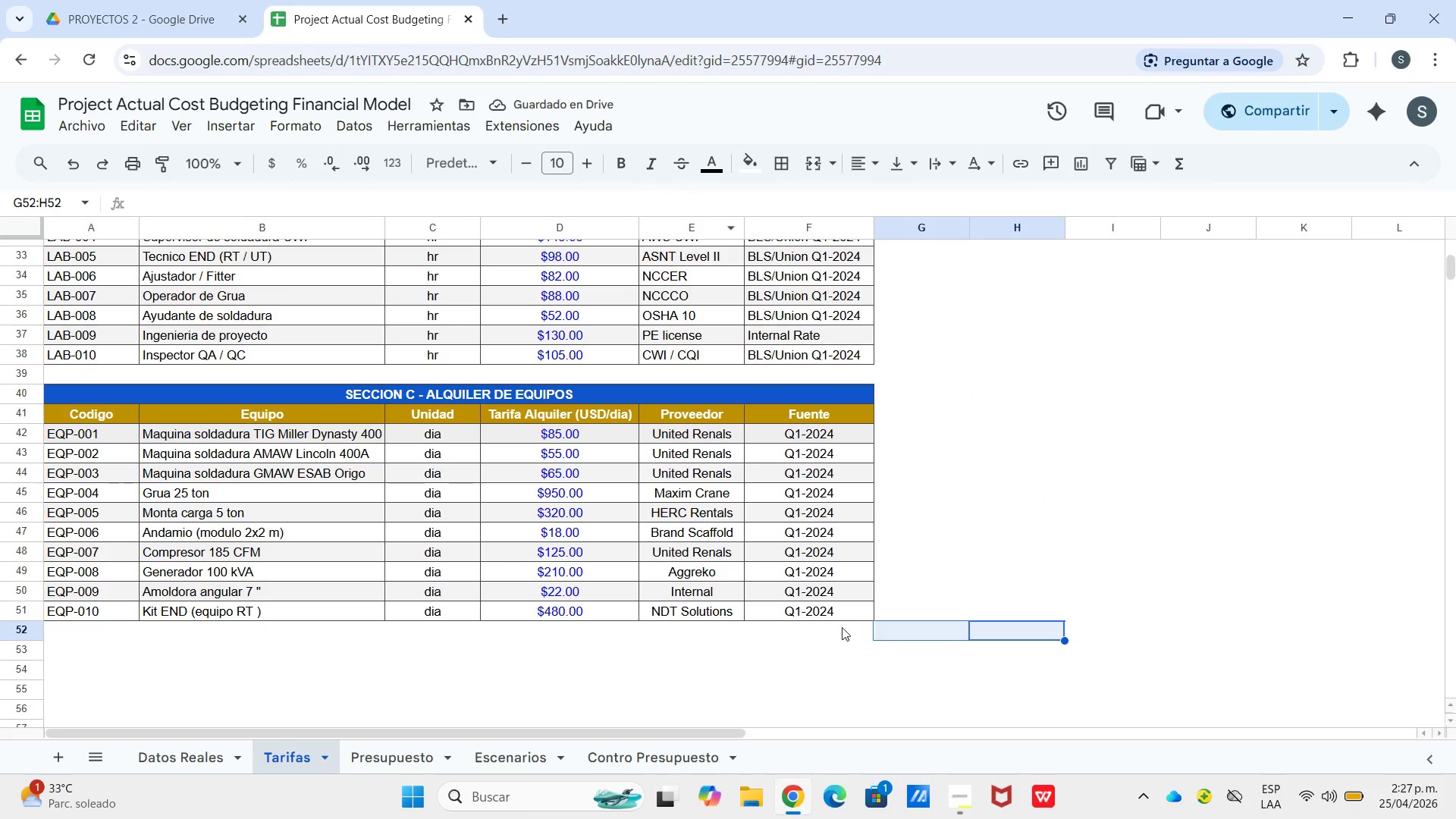 
left_click_drag(start_coordinate=[1137, 652], to_coordinate=[1135, 646])
 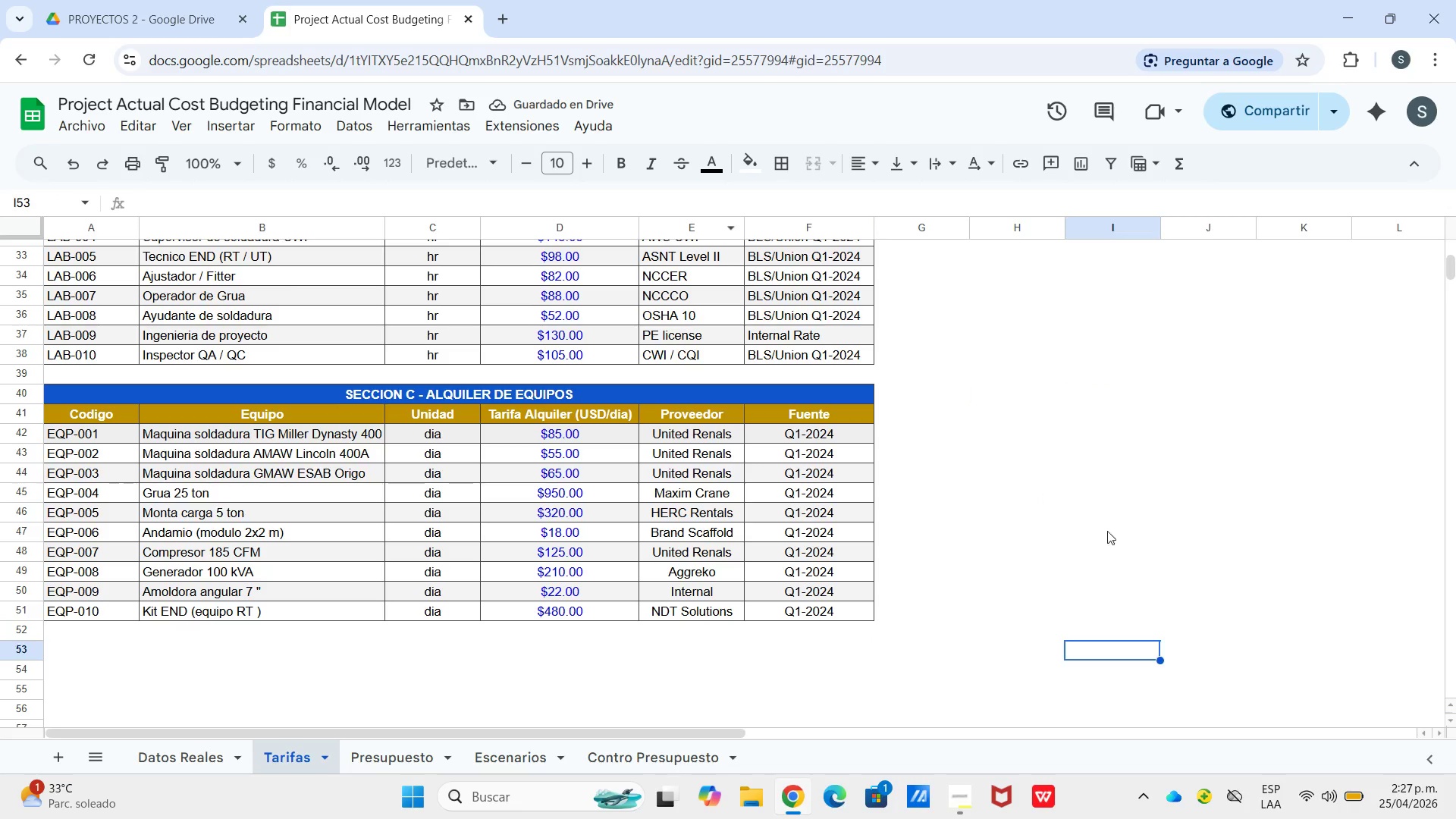 
left_click_drag(start_coordinate=[1097, 524], to_coordinate=[1084, 535])
 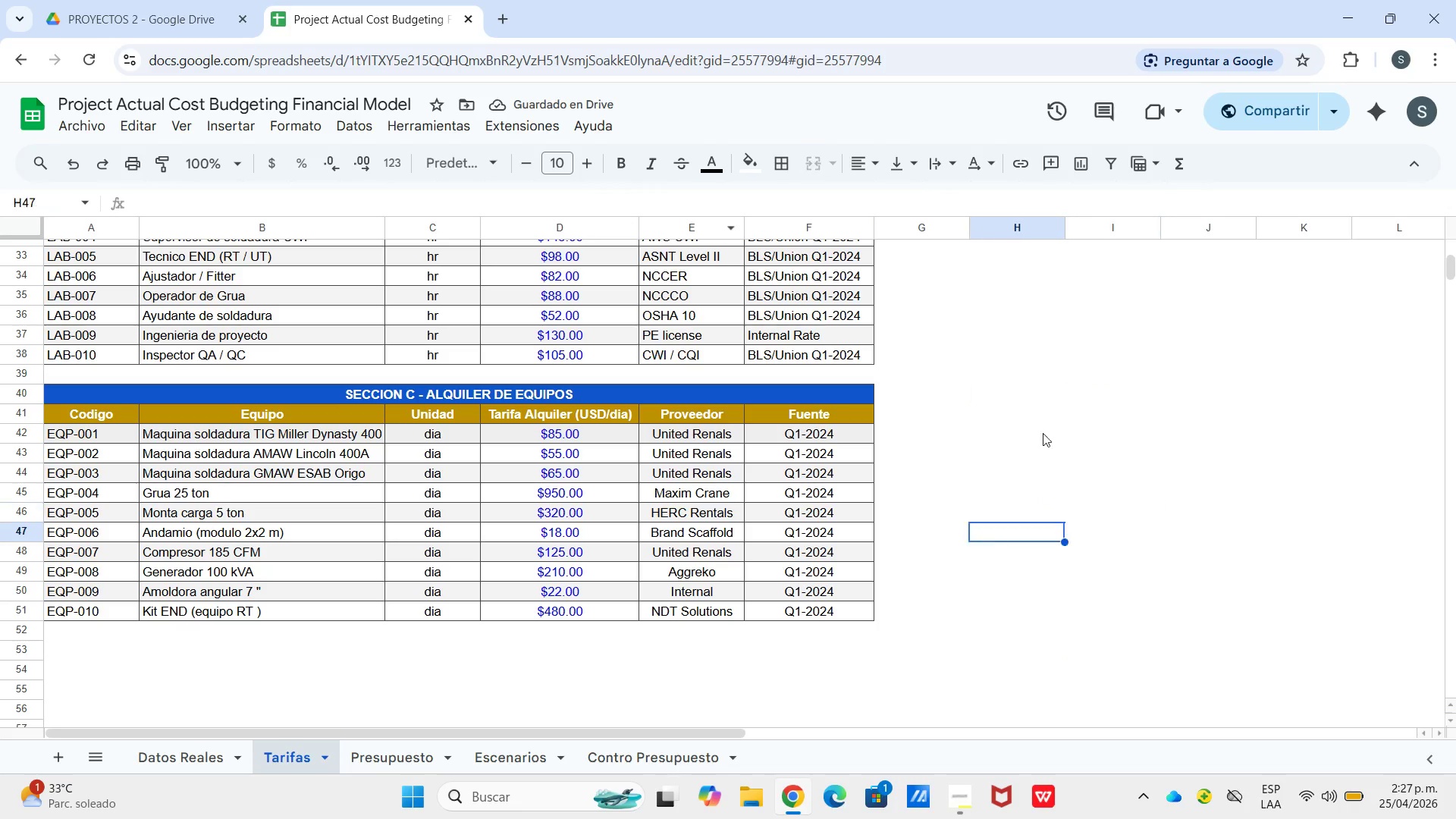 
left_click_drag(start_coordinate=[1043, 433], to_coordinate=[1042, 428])
 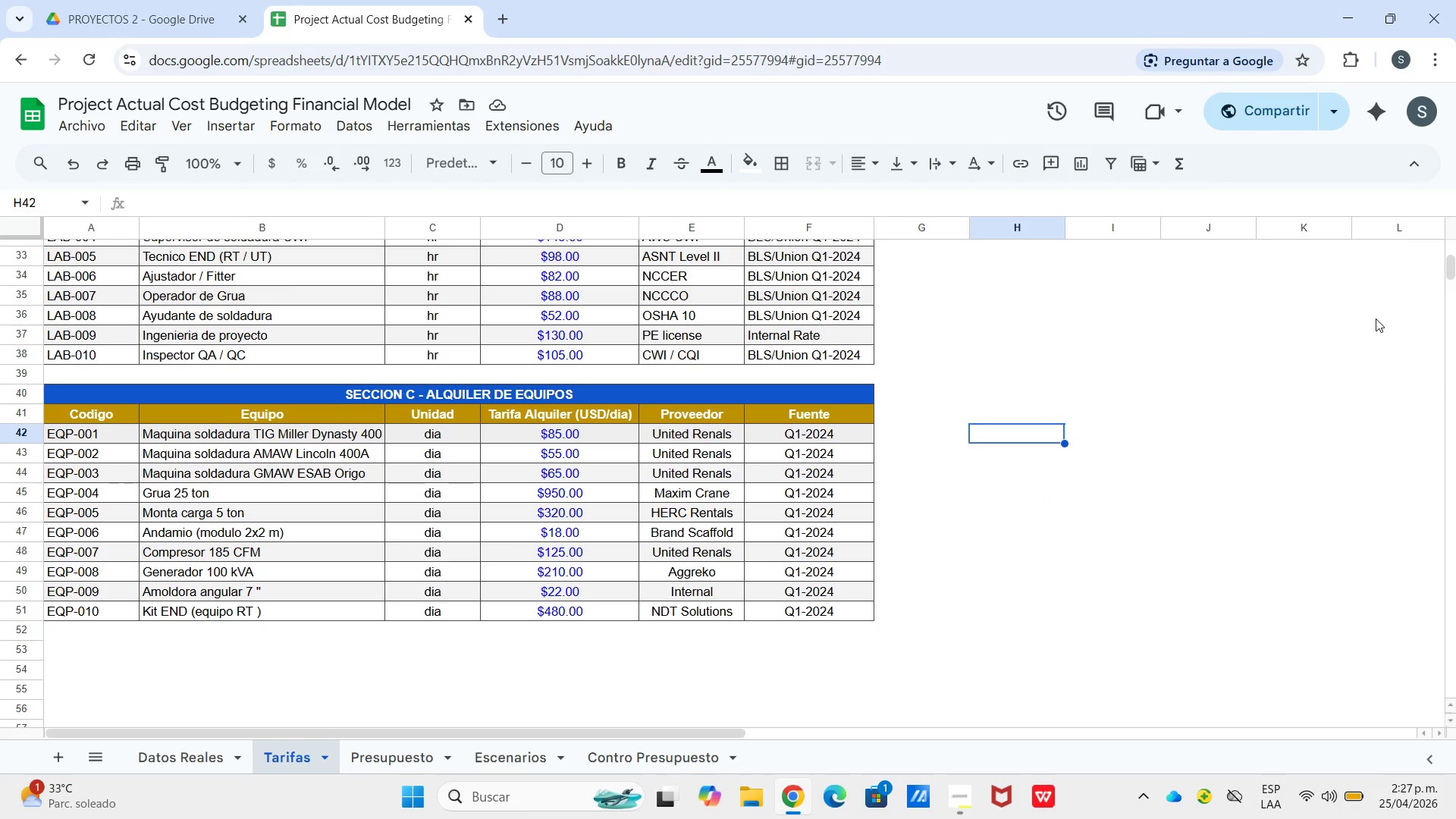 
scroll: coordinate [1043, 558], scroll_direction: up, amount: 11.0
 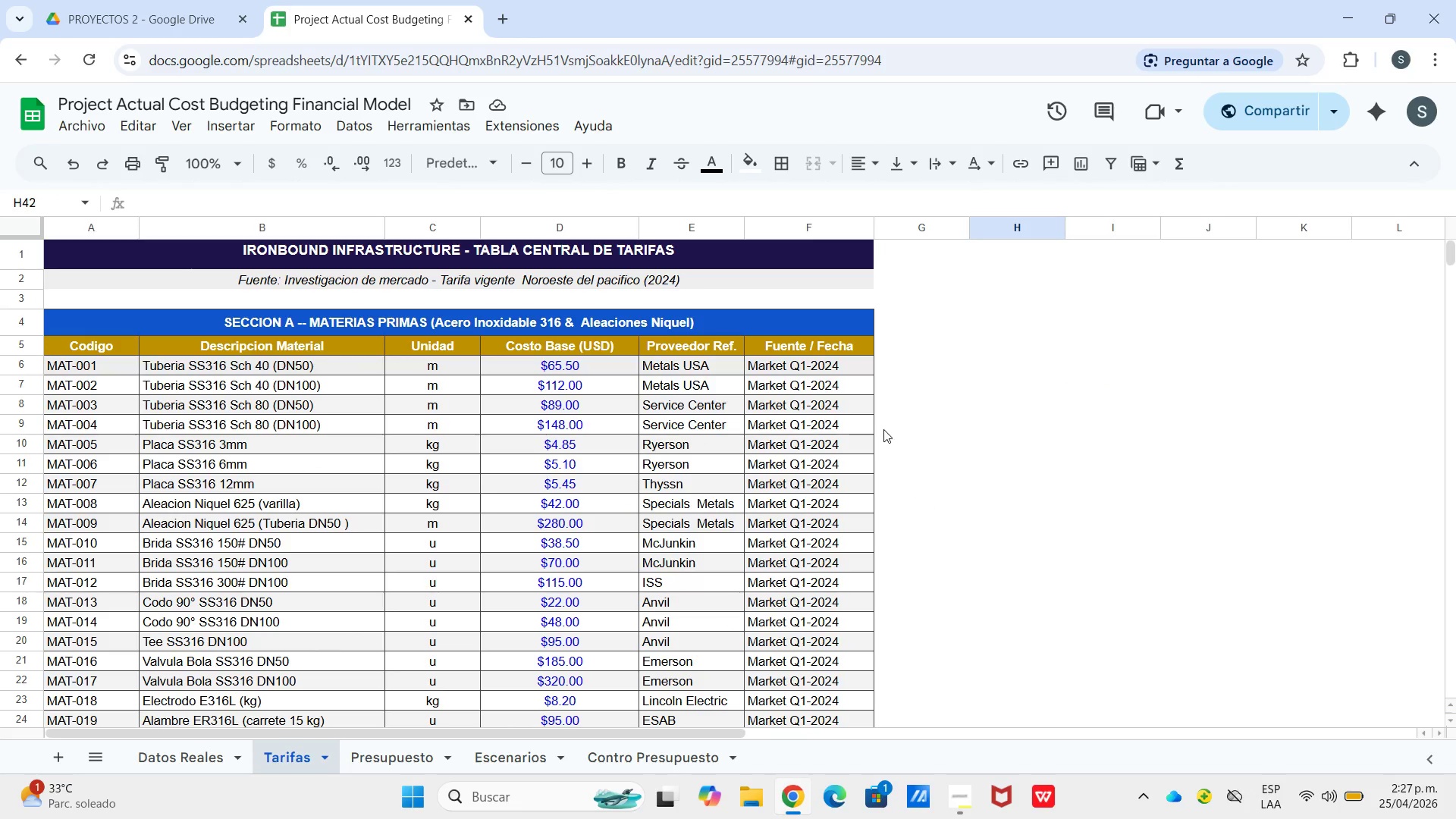 
scroll: coordinate [894, 422], scroll_direction: down, amount: 7.0
 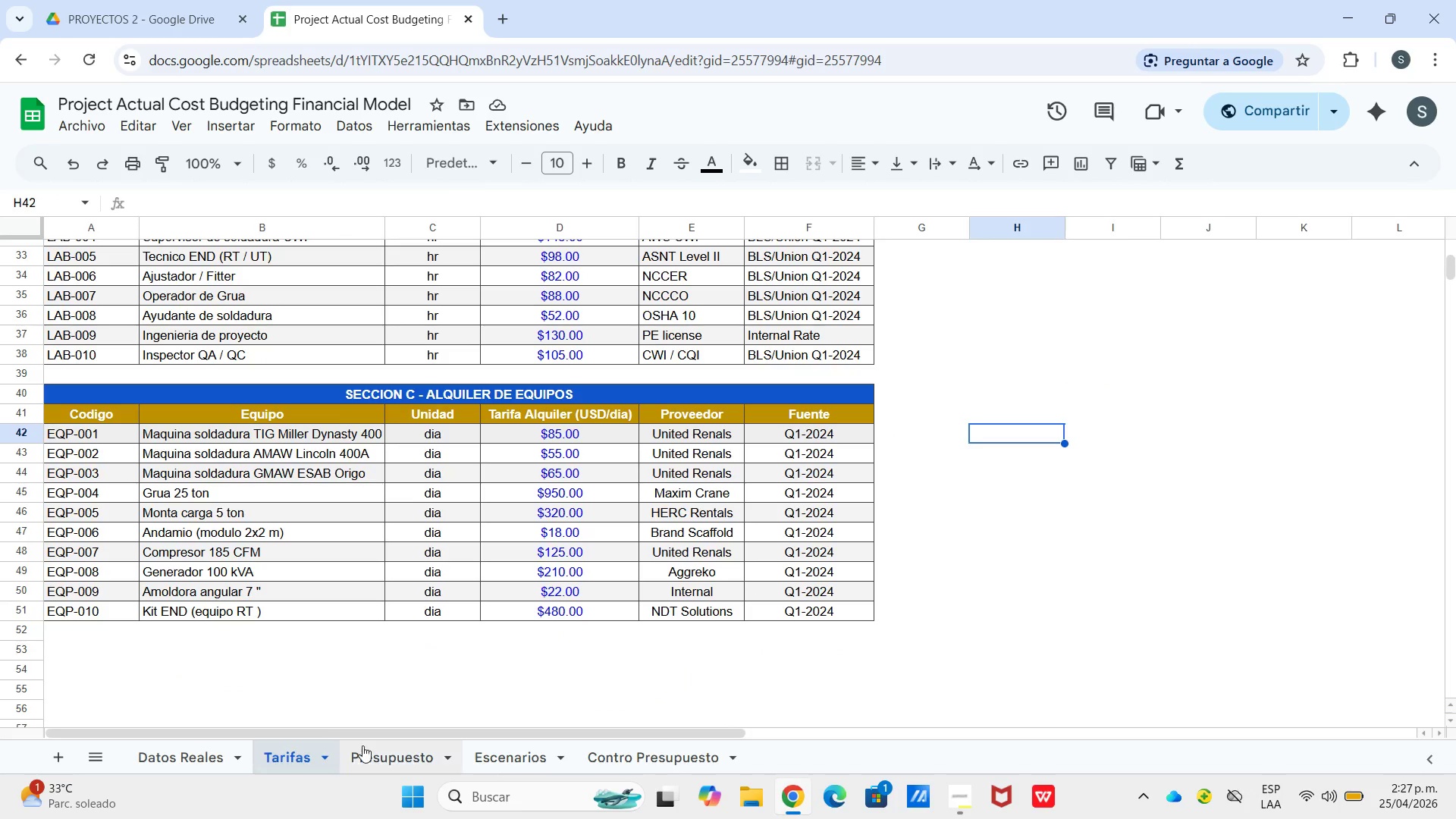 
left_click([393, 757])
 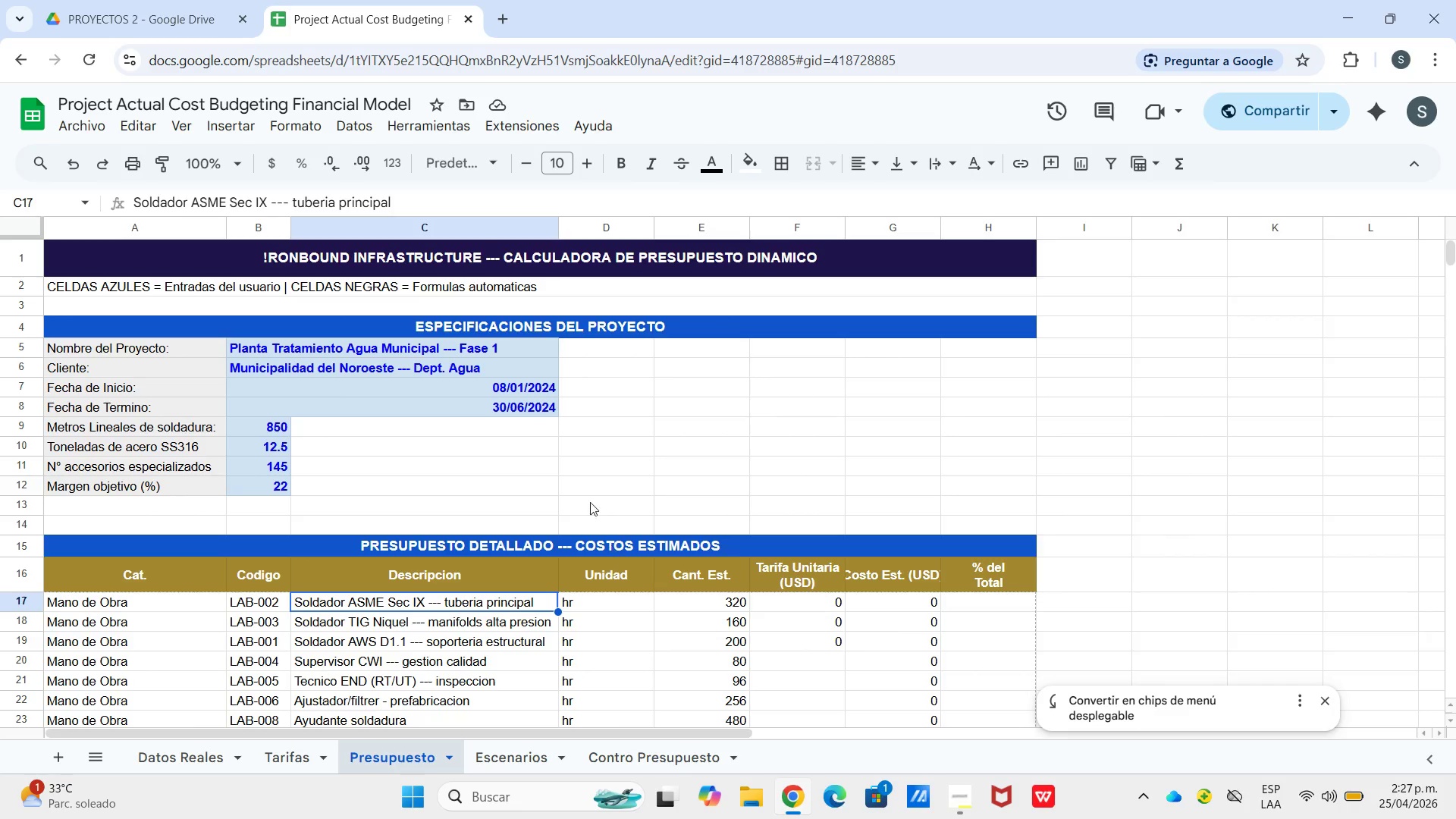 
scroll: coordinate [755, 466], scroll_direction: down, amount: 2.0
 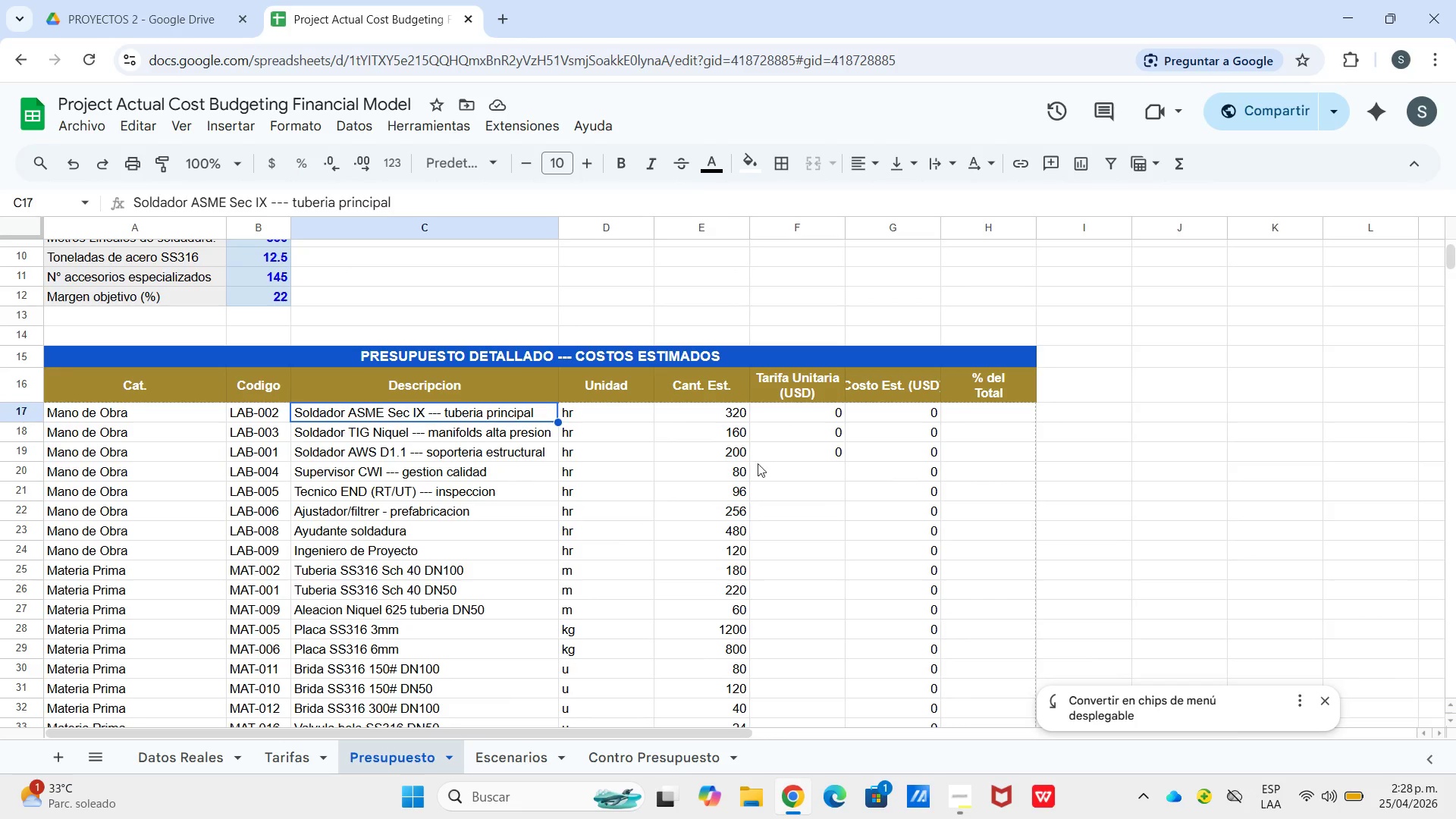 
left_click([794, 431])
 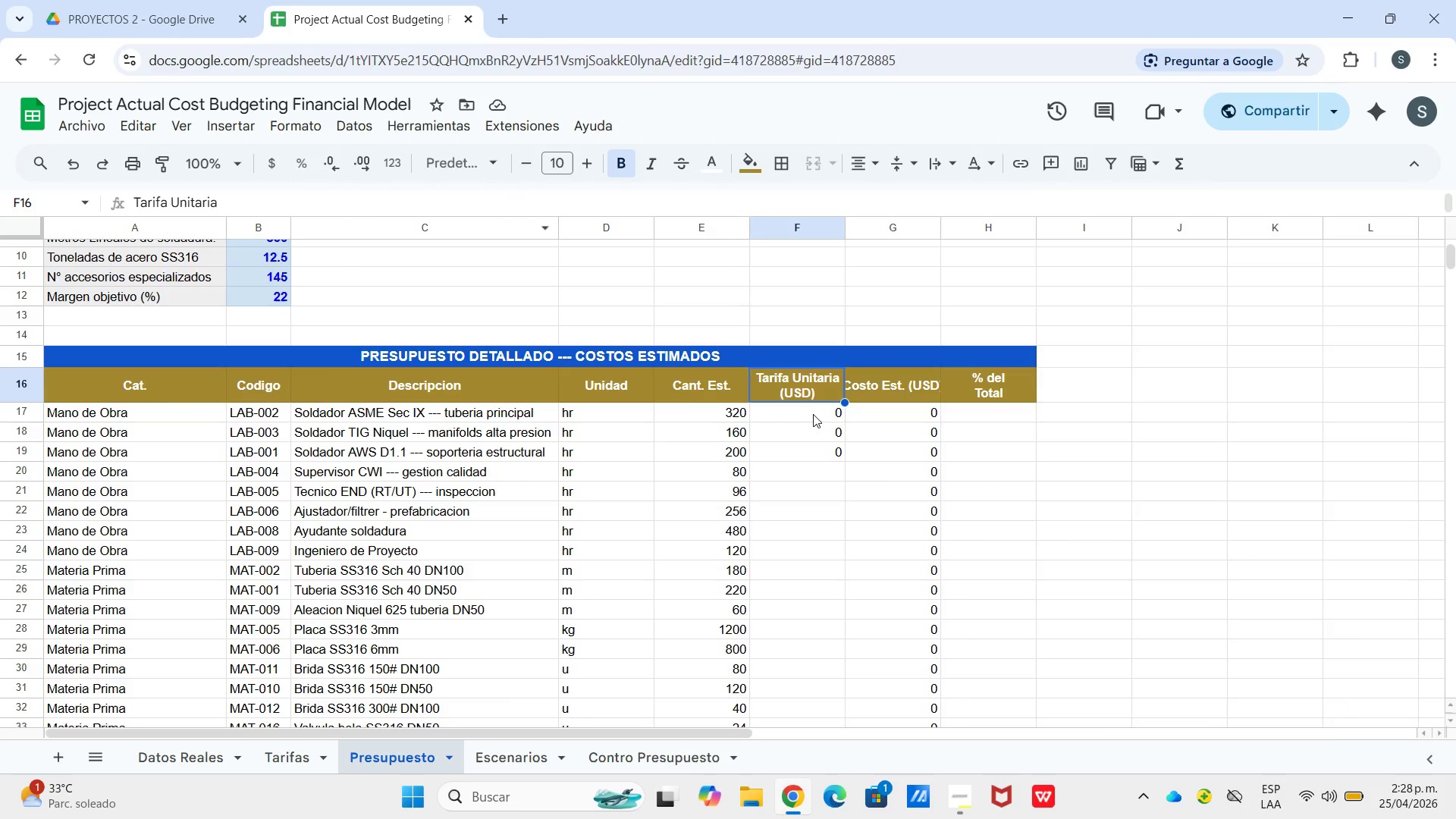 
wait(7.8)
 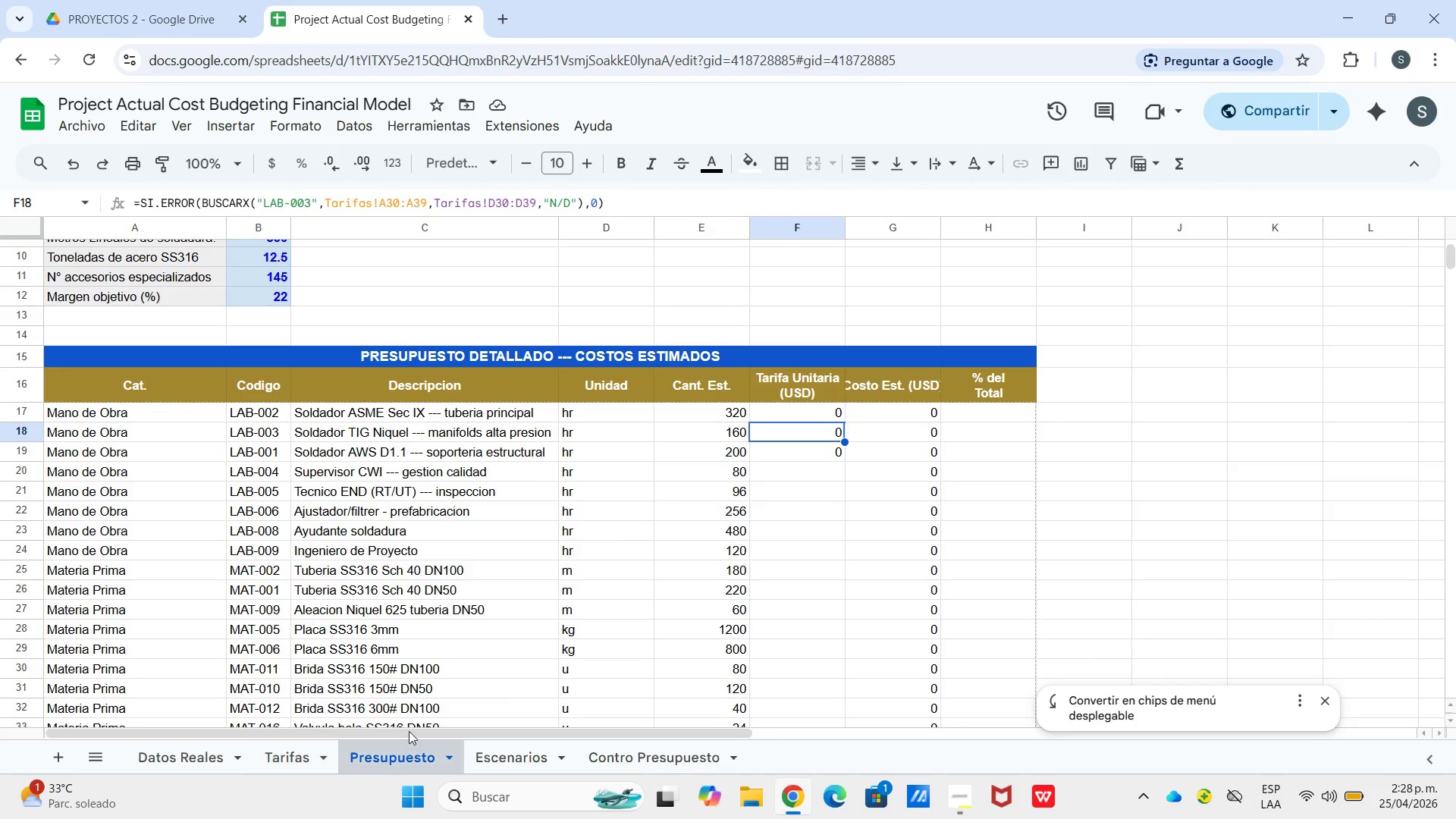 
left_click_drag(start_coordinate=[282, 202], to_coordinate=[256, 200])
 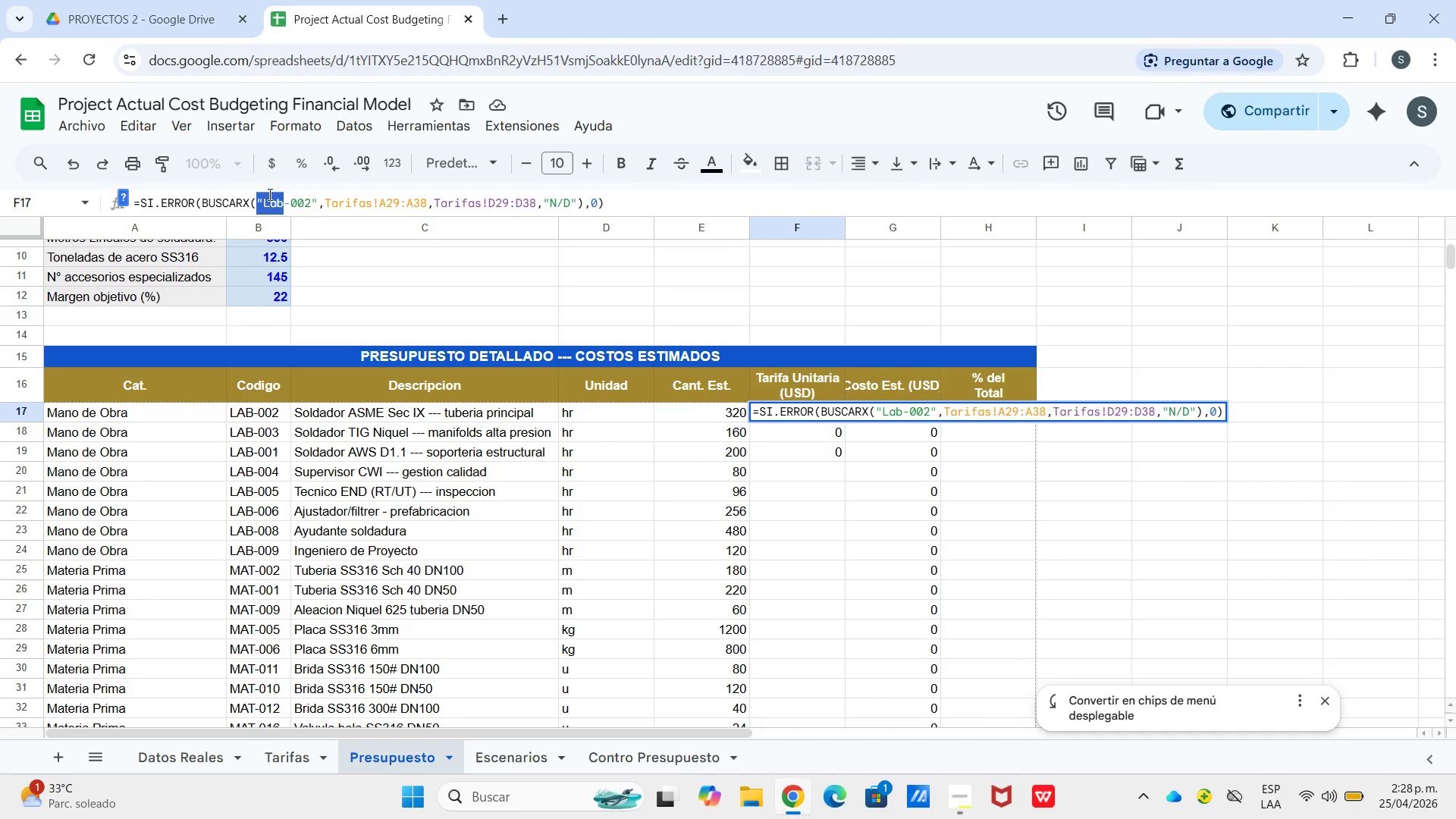 
left_click([268, 194])
 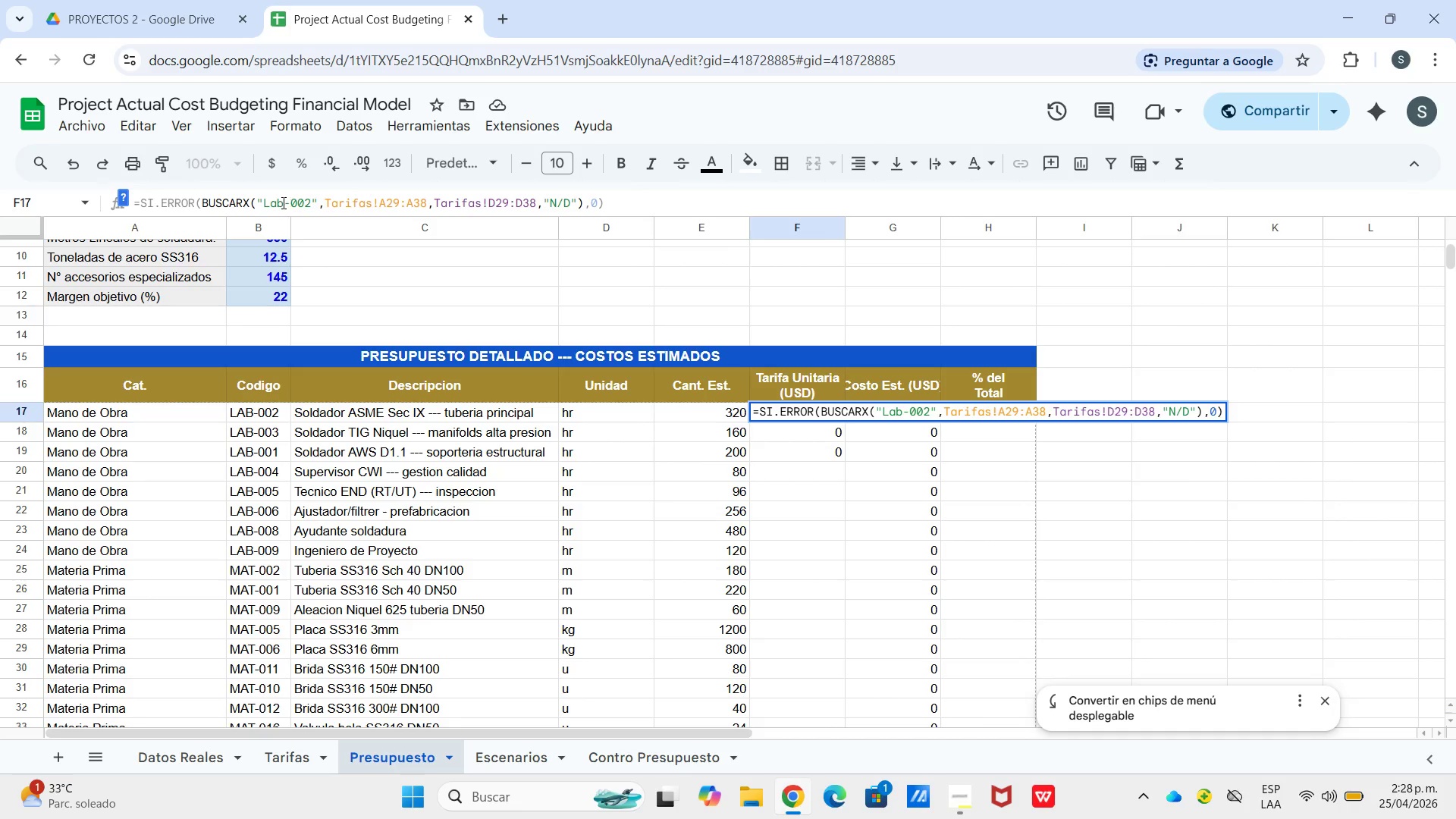 
left_click_drag(start_coordinate=[282, 202], to_coordinate=[265, 207])
 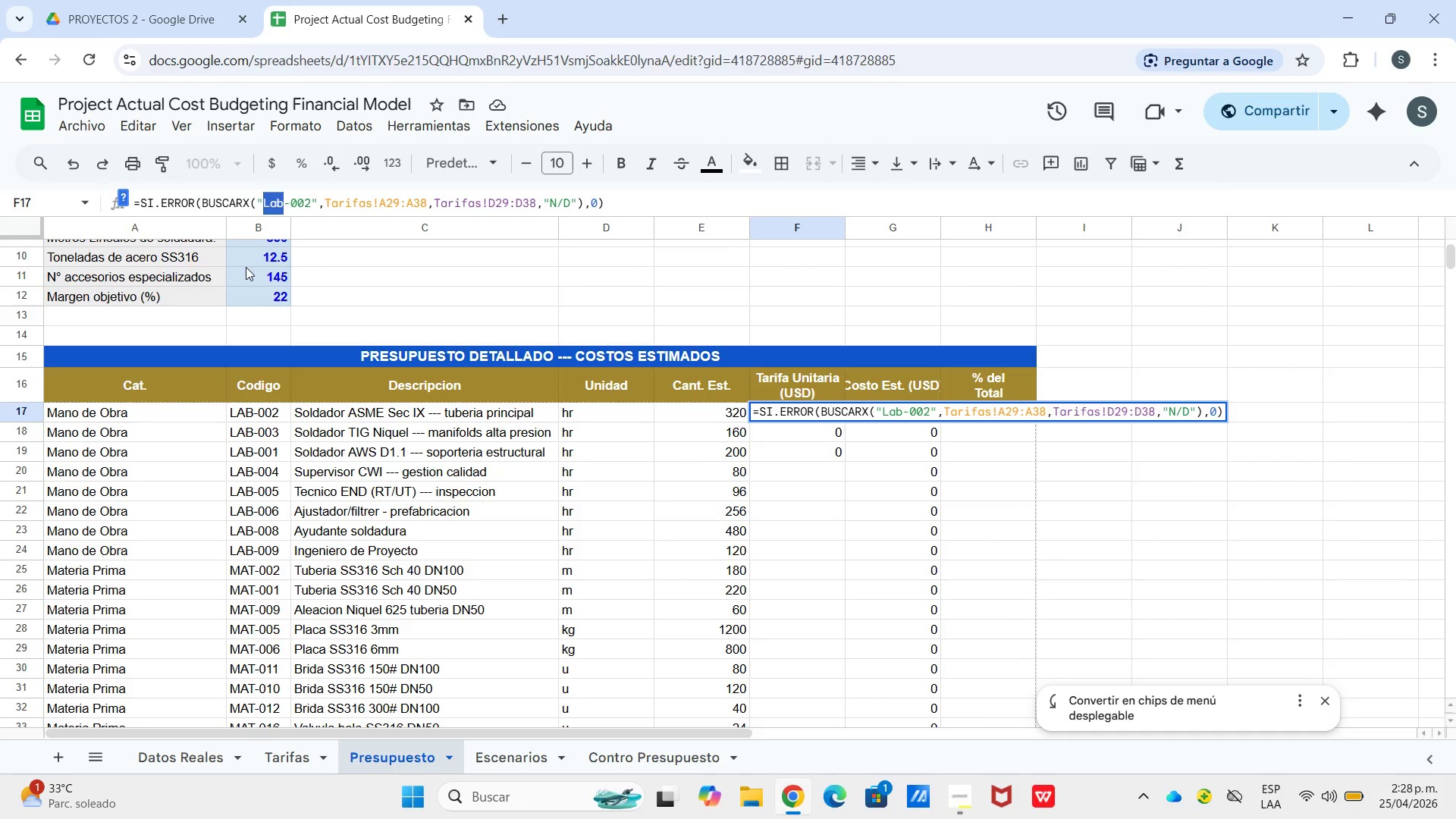 
type(LAB)
 